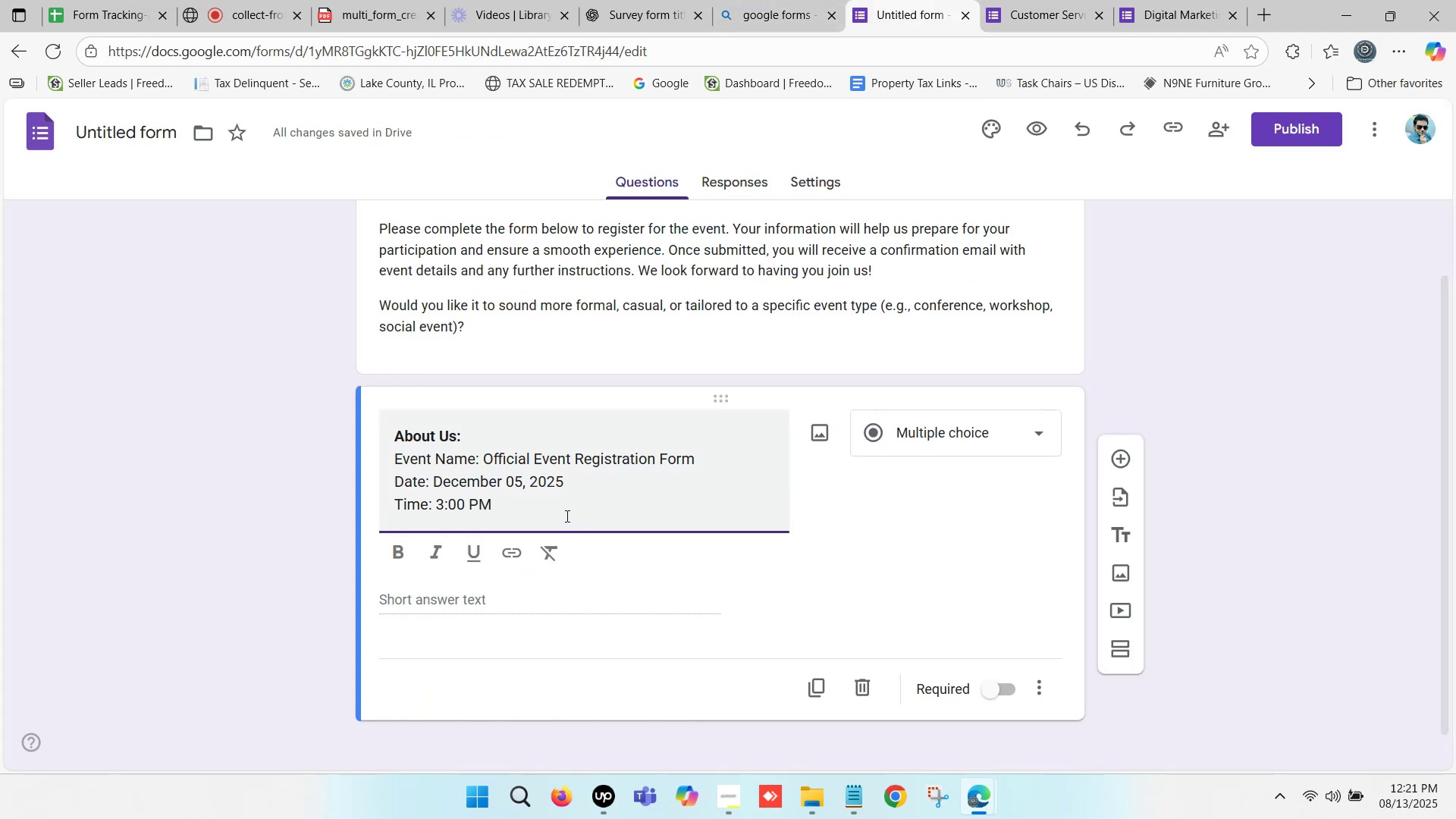 
key(Shift+Enter)
 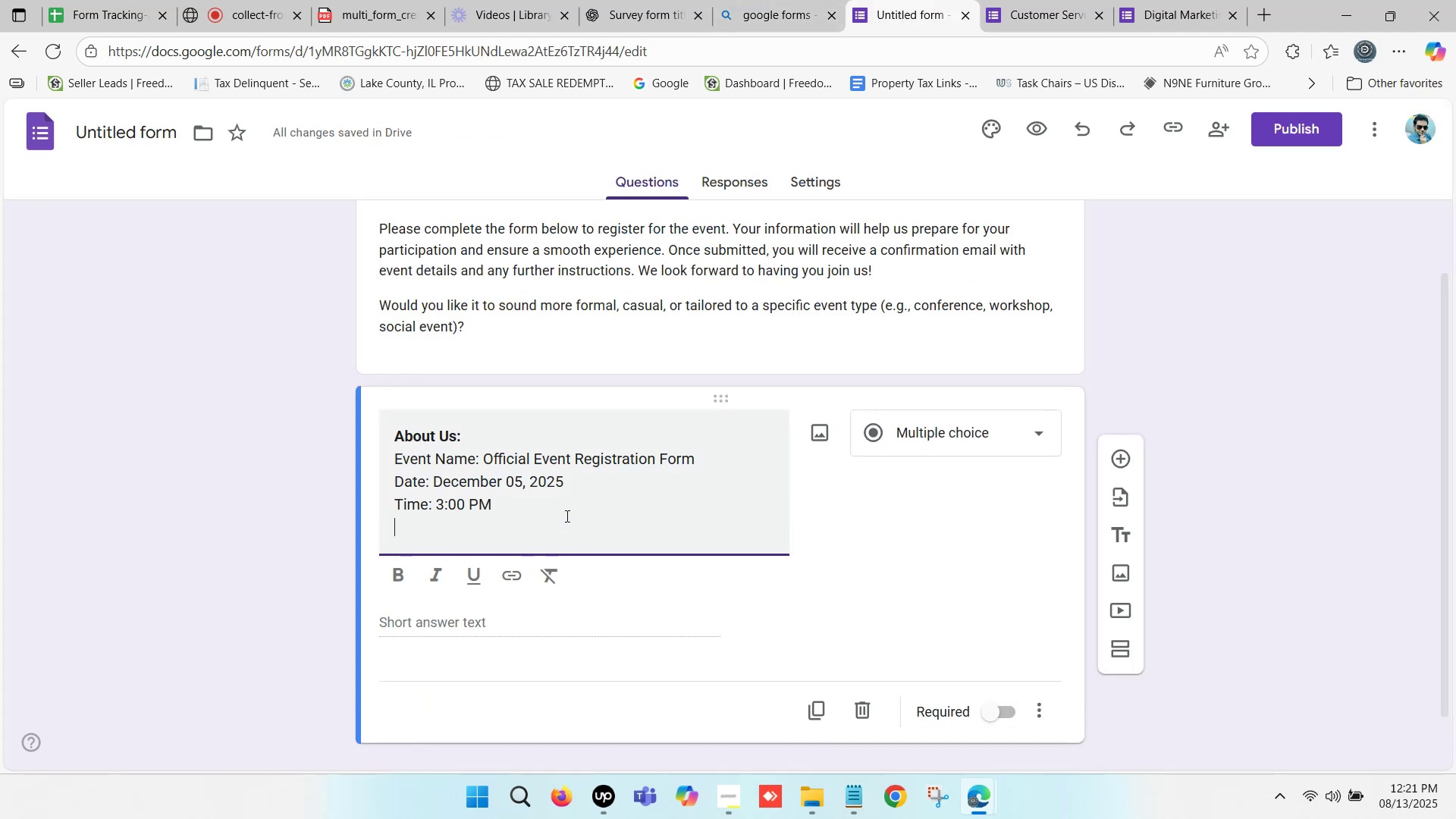 
key(Control+V)
 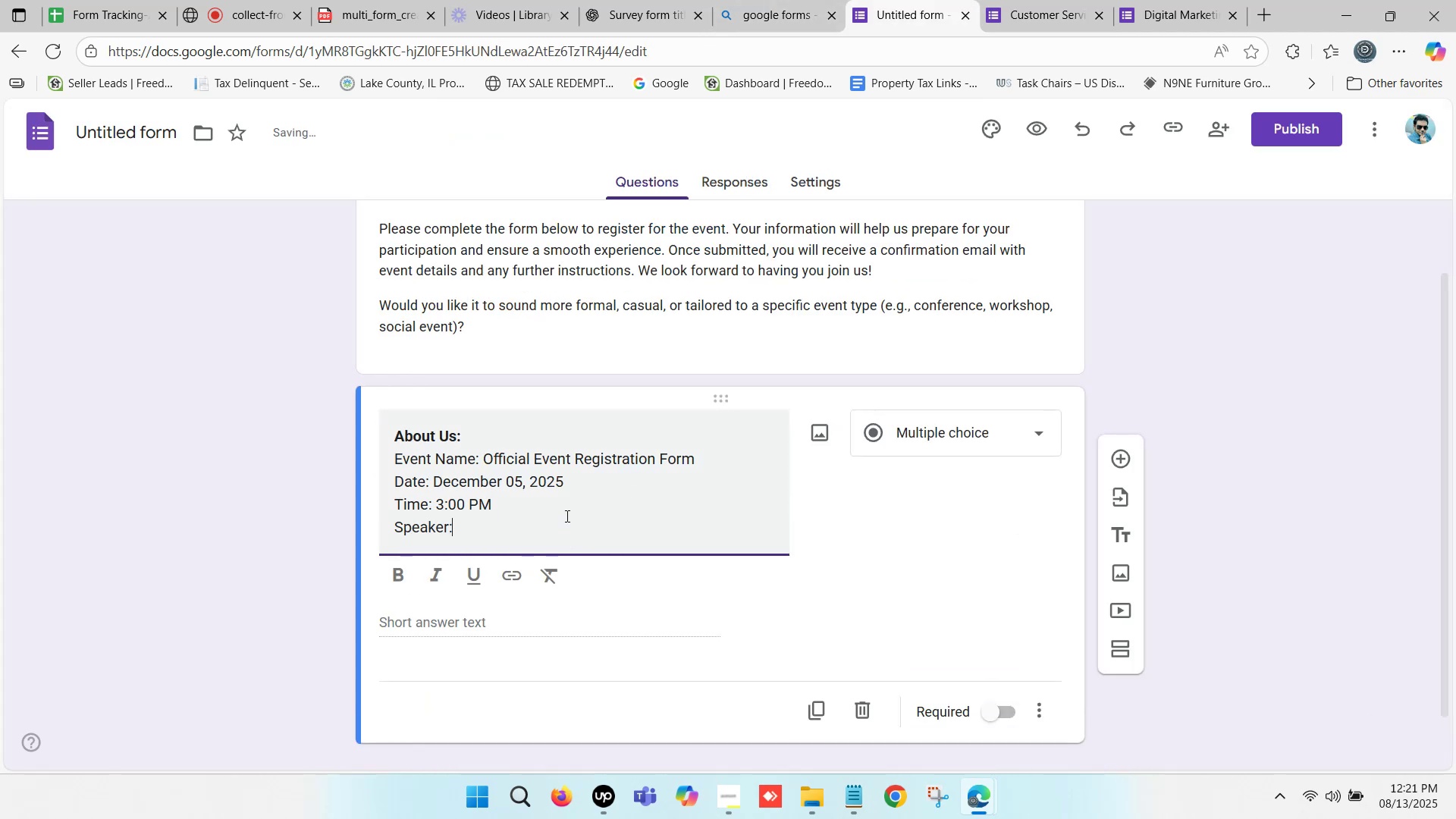 
key(Space)
 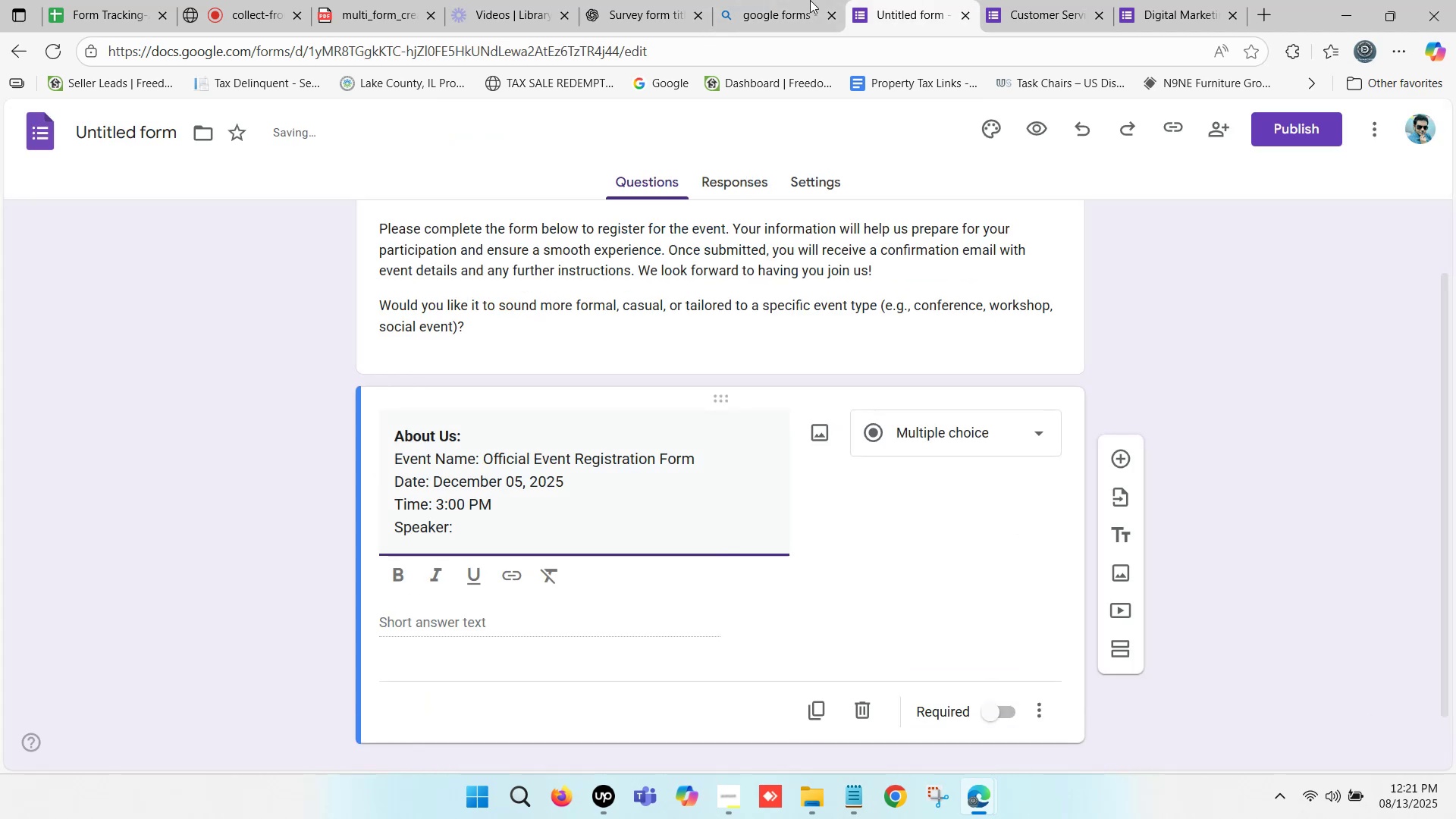 
left_click([62, 0])
 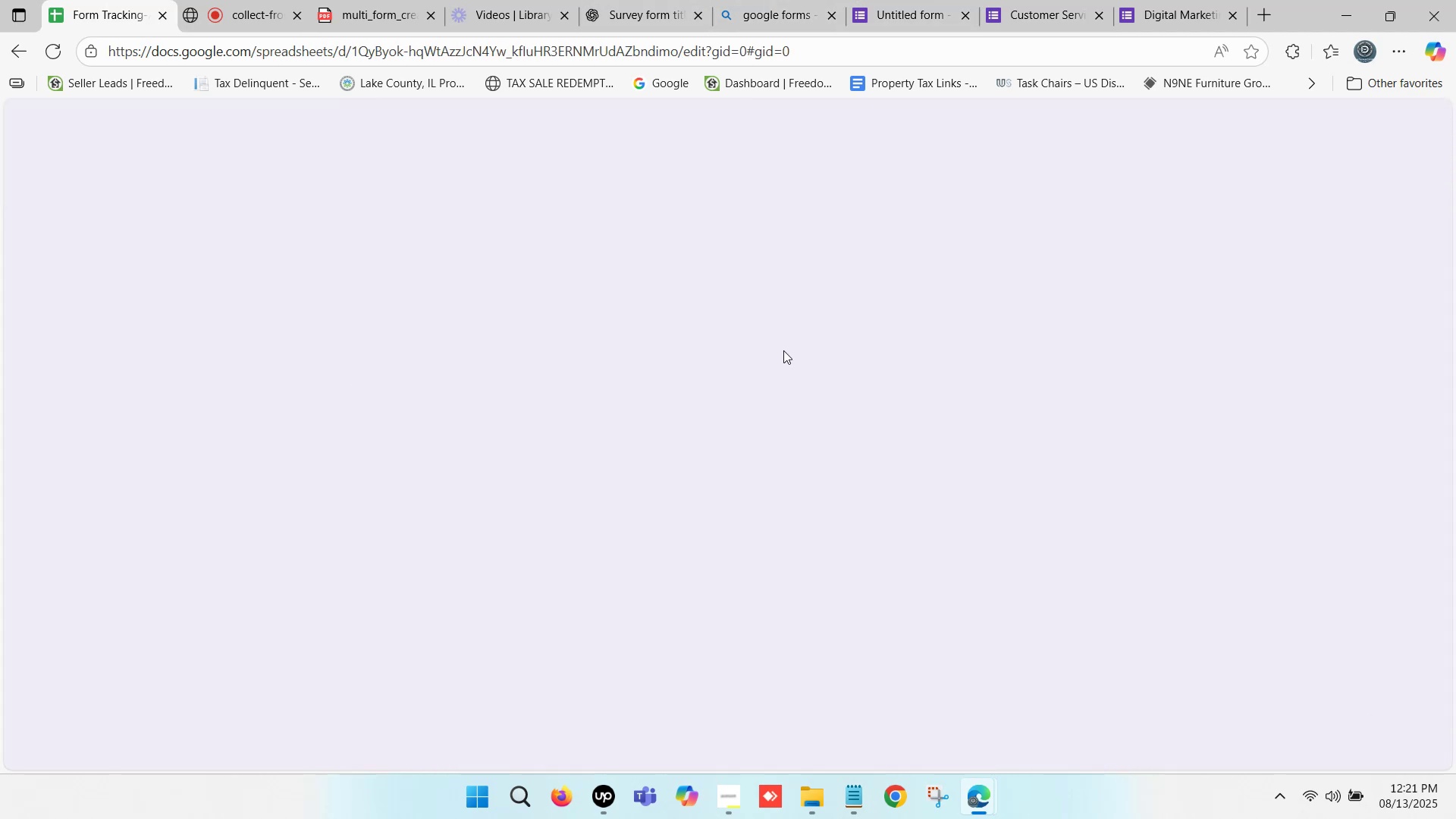 
scroll: coordinate [1023, 413], scroll_direction: up, amount: 3.0
 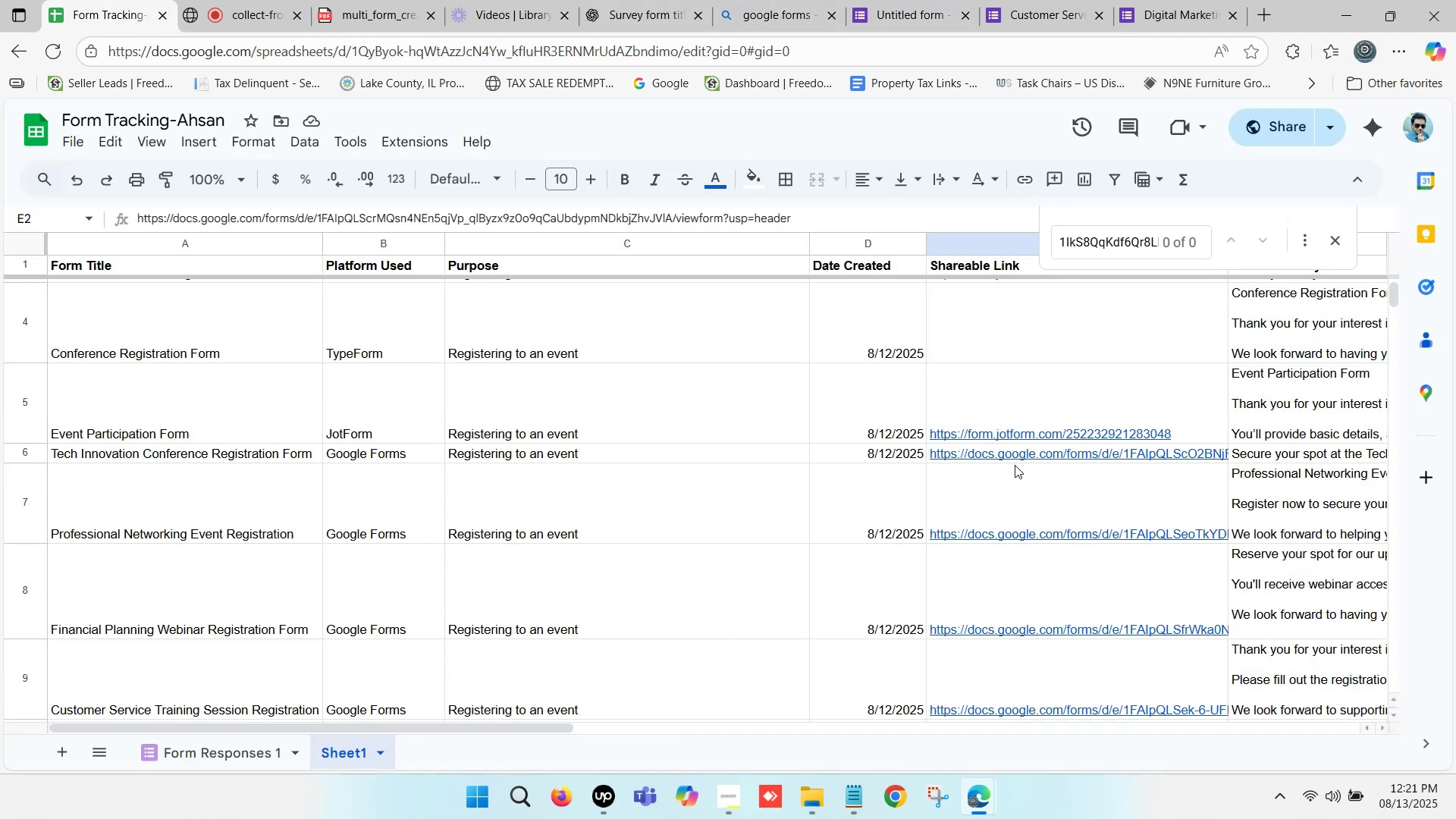 
scroll: coordinate [1015, 465], scroll_direction: down, amount: 1.0
 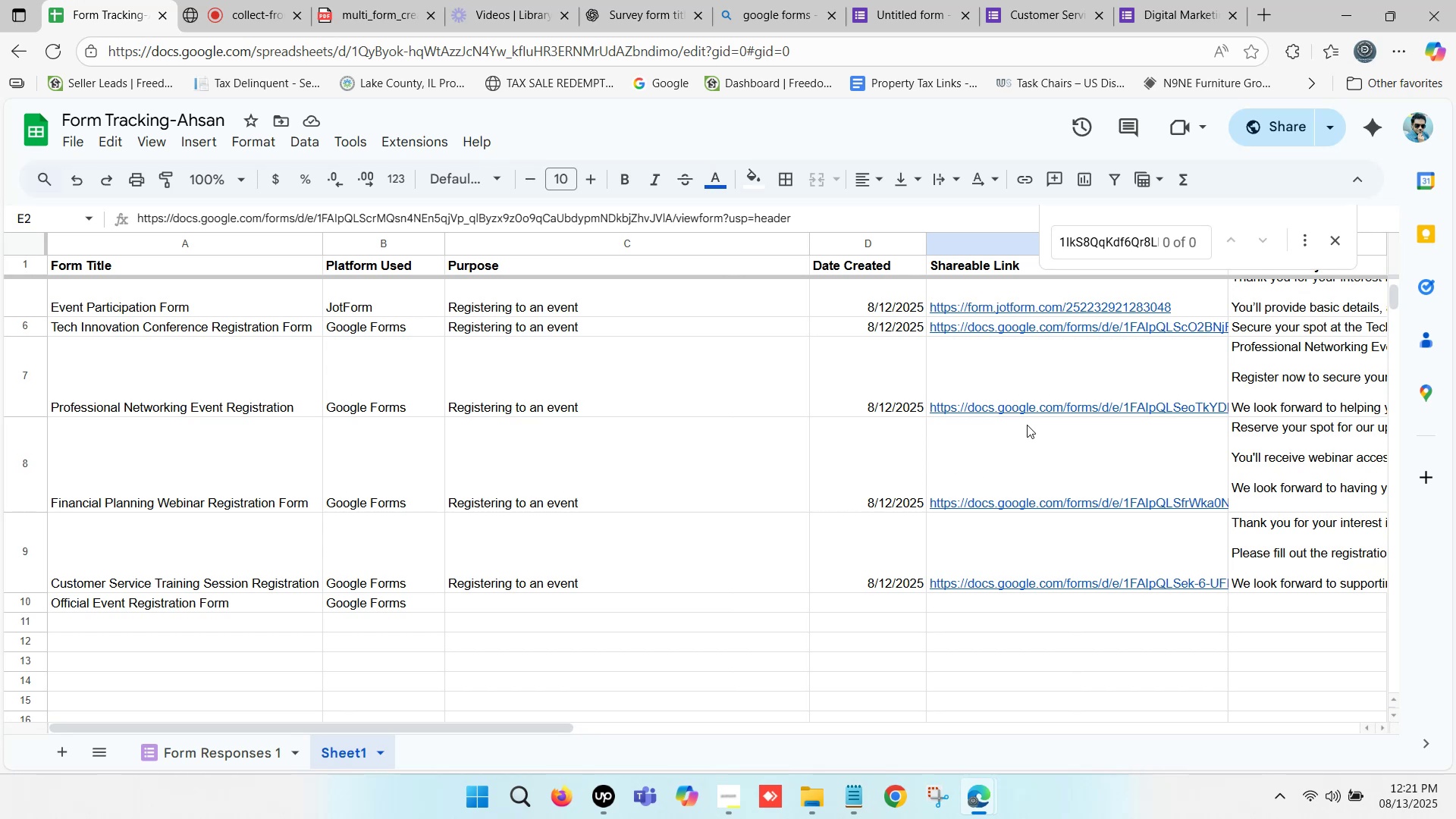 
left_click([1027, 400])
 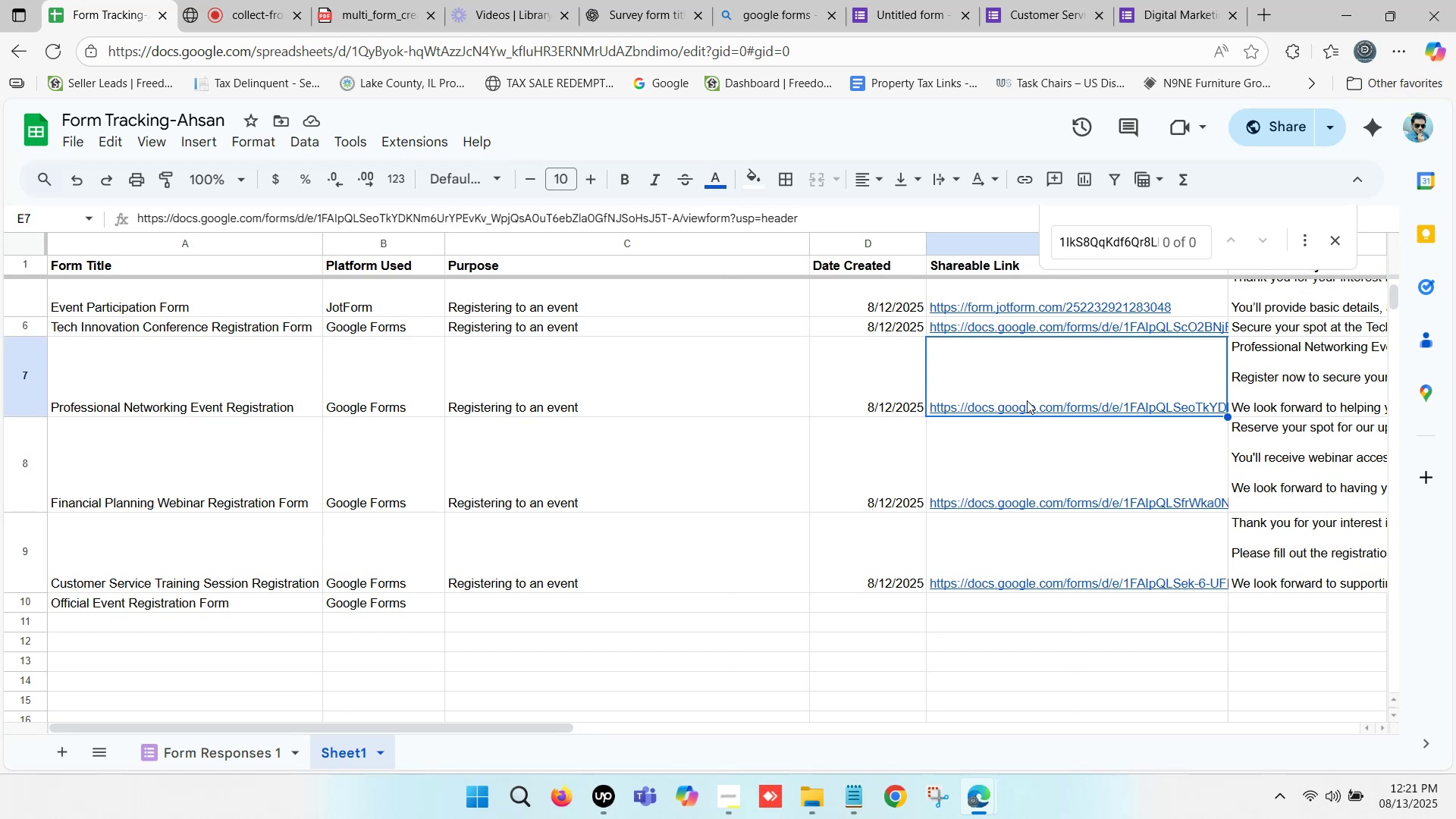 
key(Control+ControlLeft)
 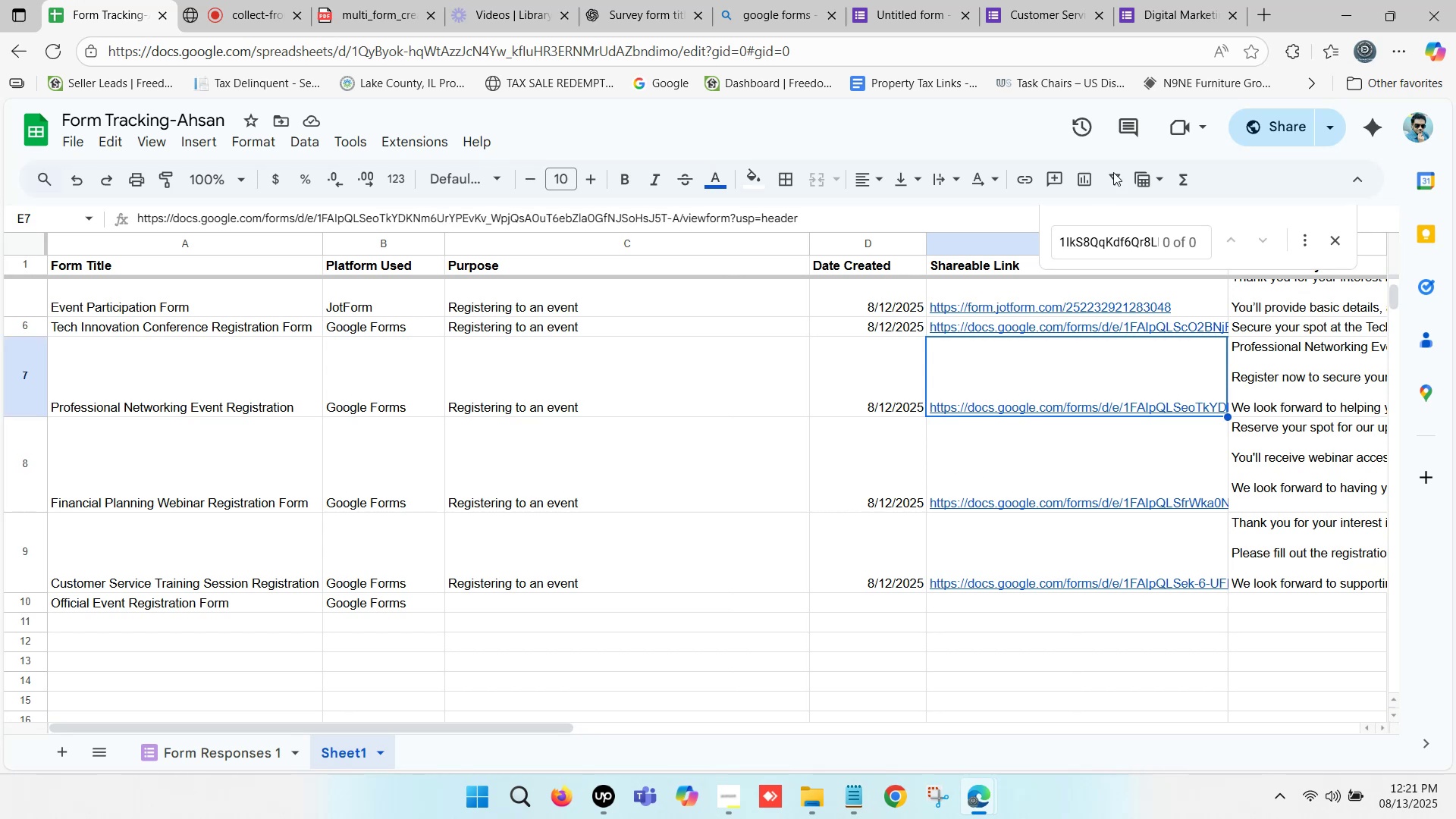 
key(Control+C)
 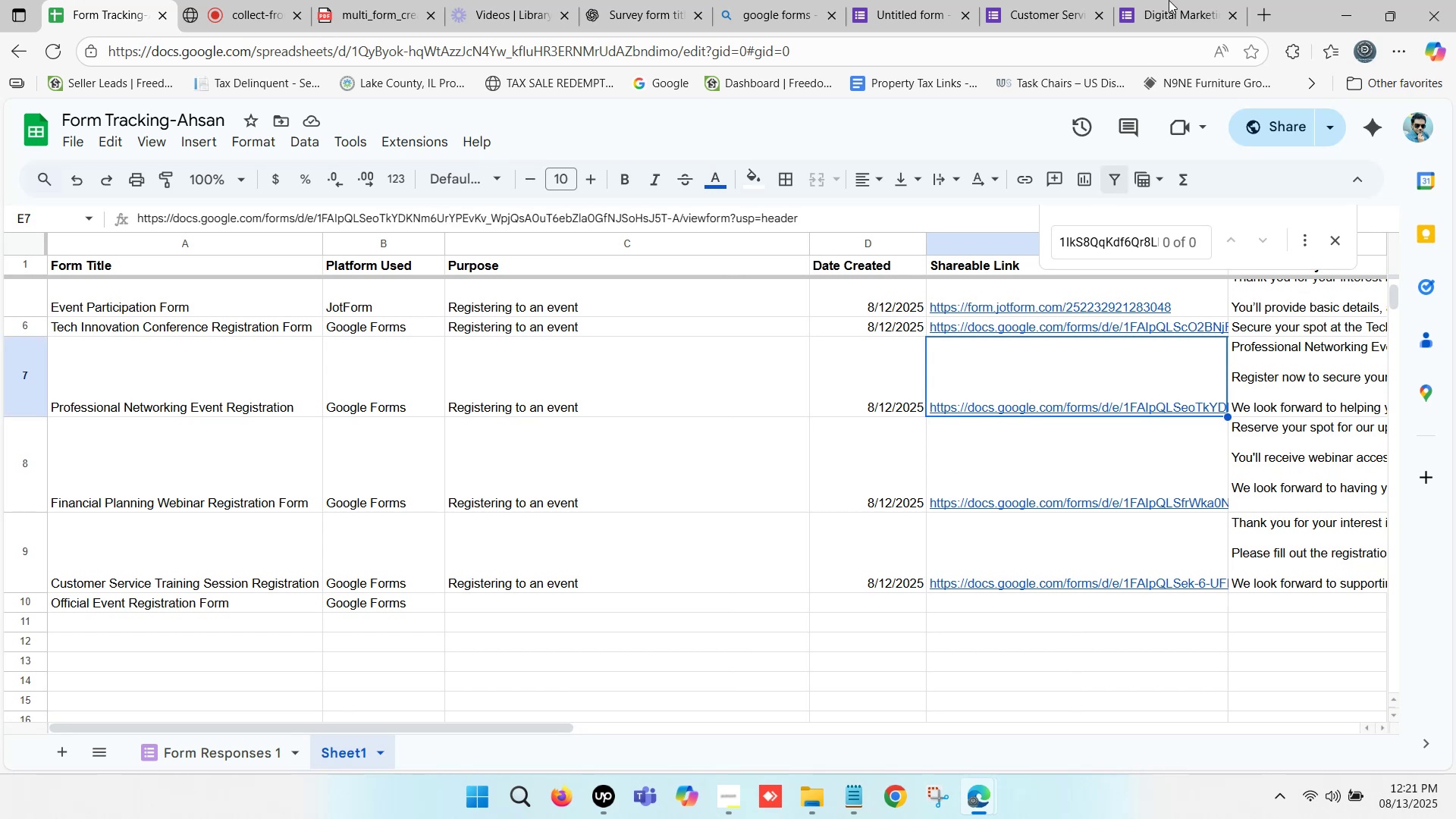 
left_click([1169, 0])
 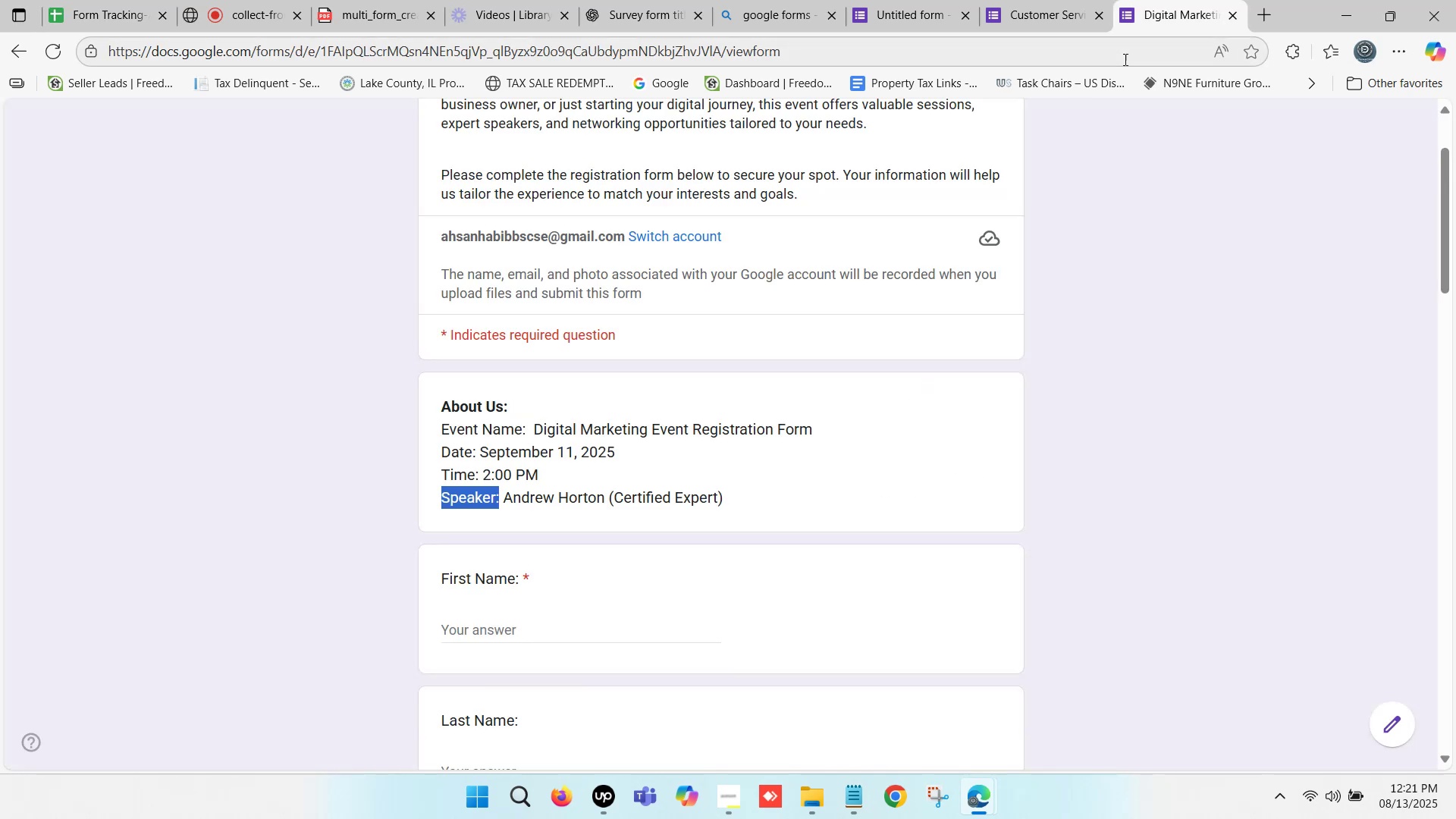 
left_click([1121, 60])
 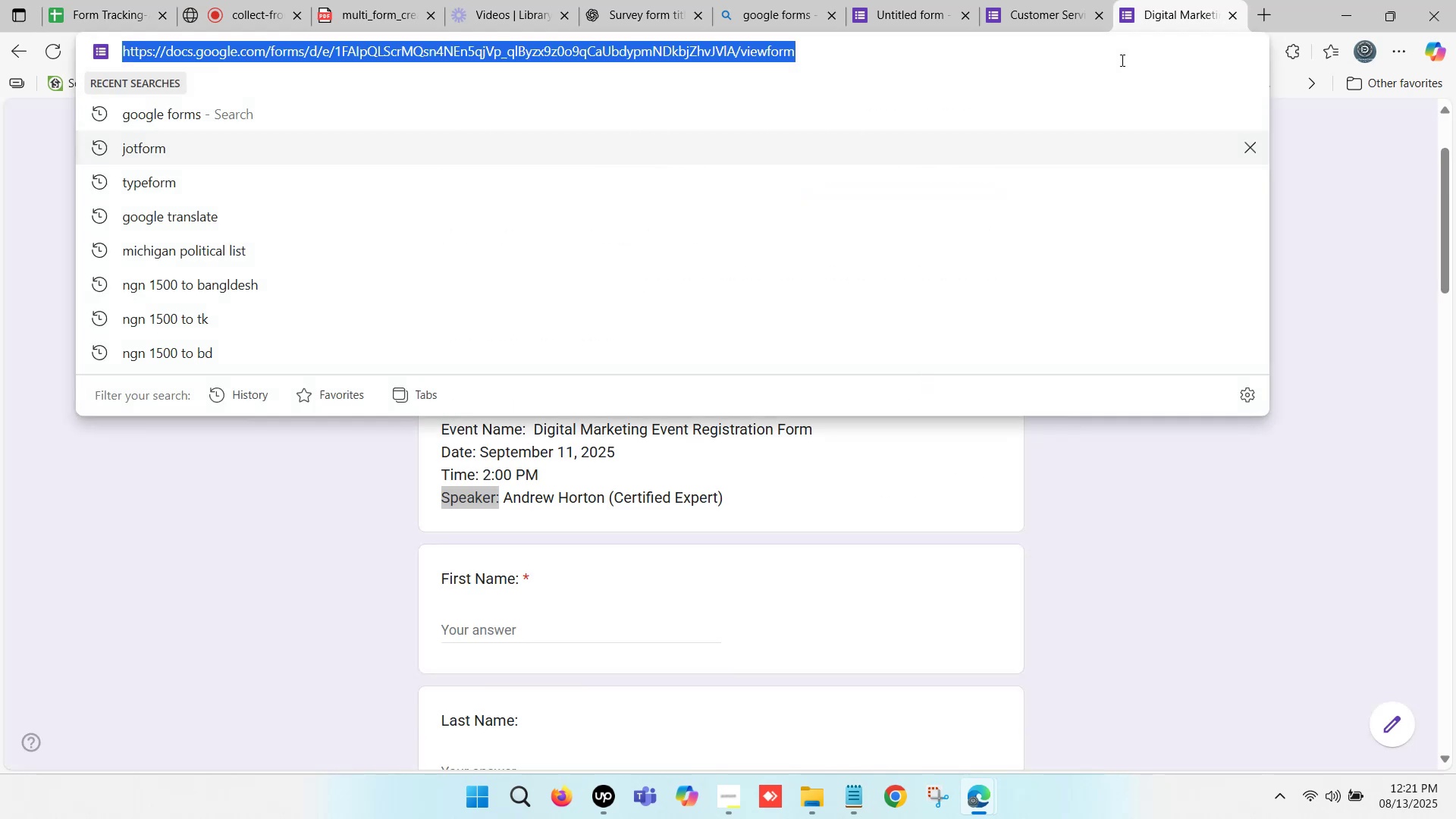 
hold_key(key=ControlLeft, duration=0.34)
 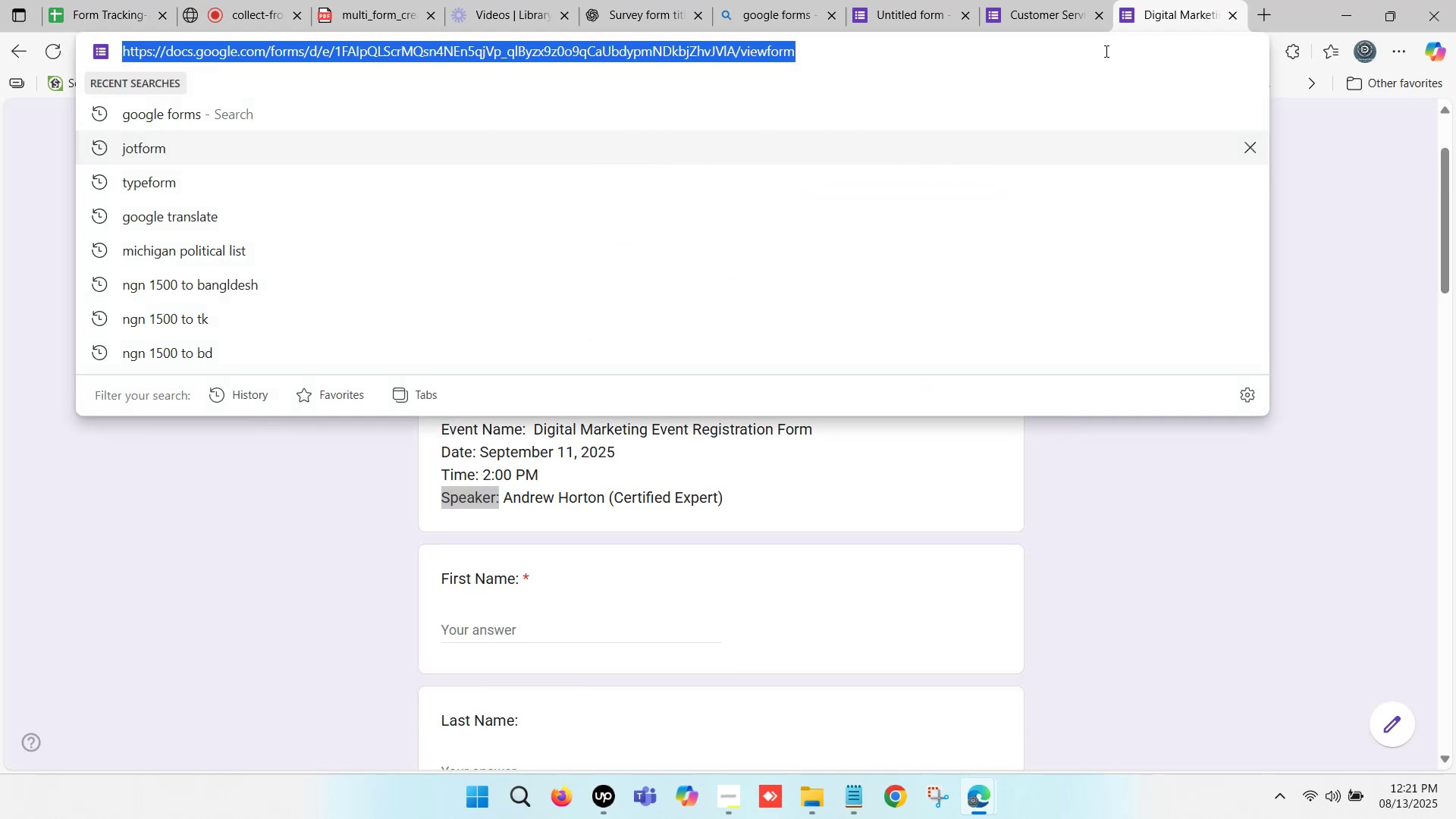 
key(Control+ControlLeft)
 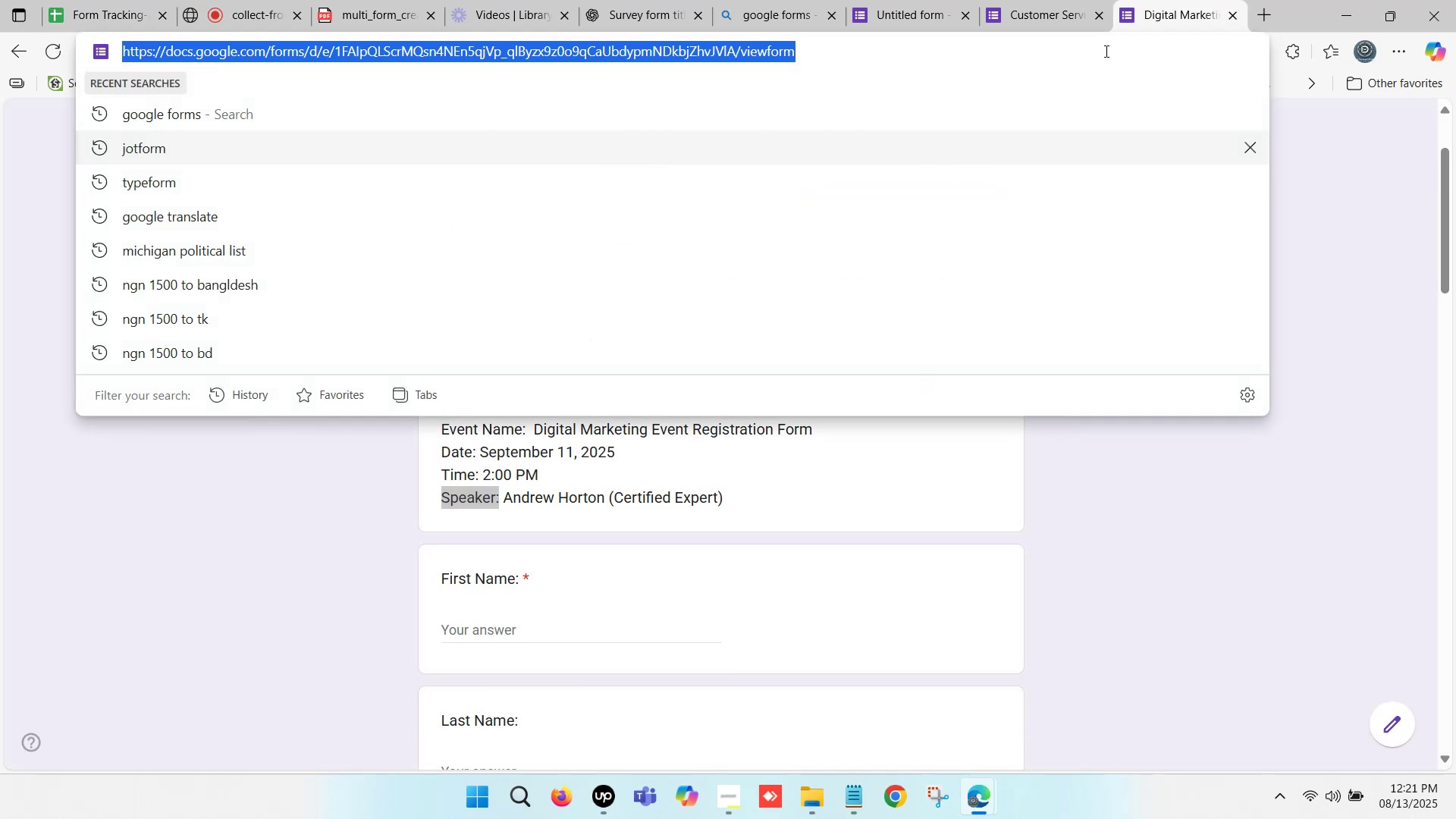 
key(Control+V)
 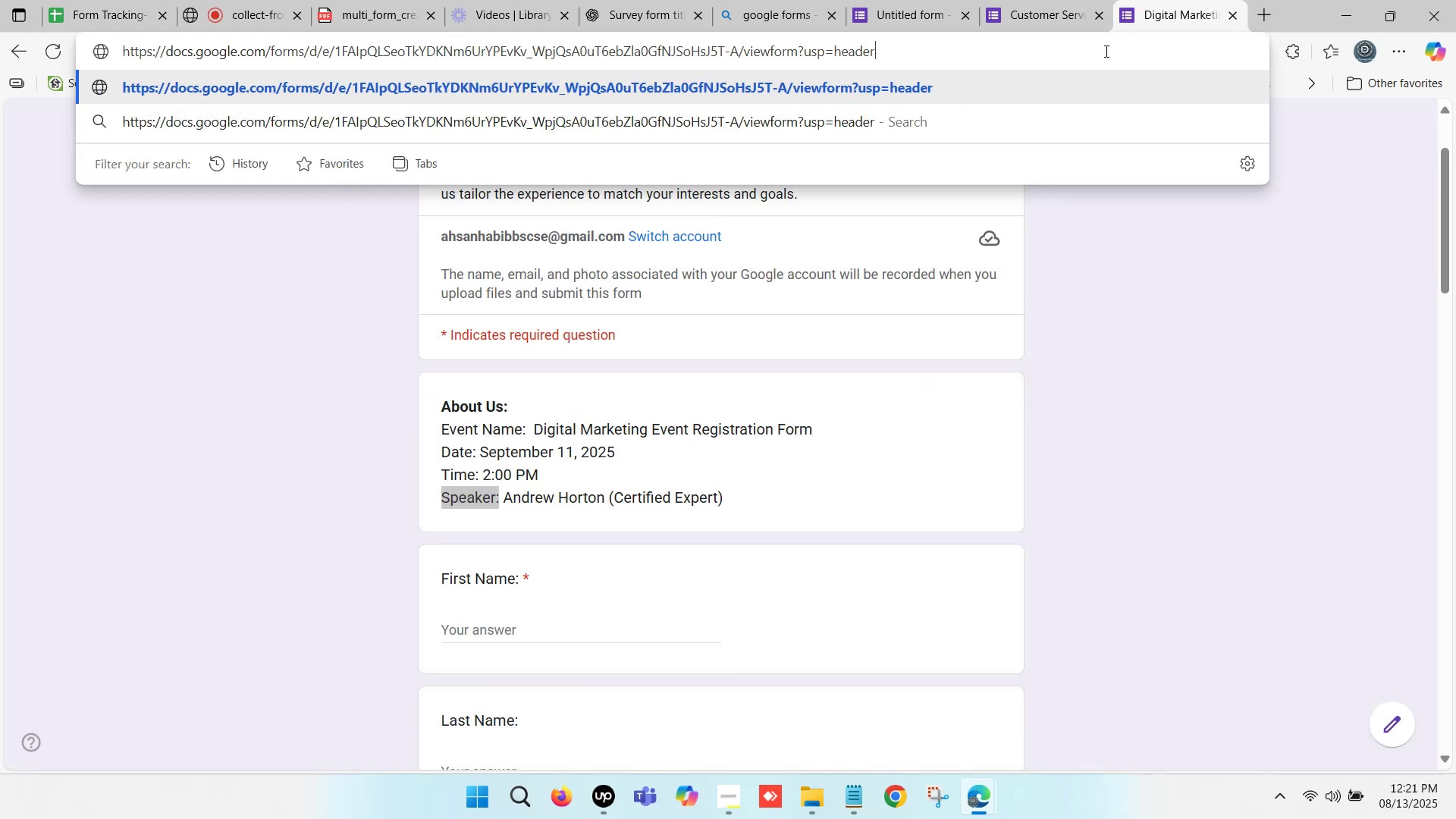 
key(Enter)
 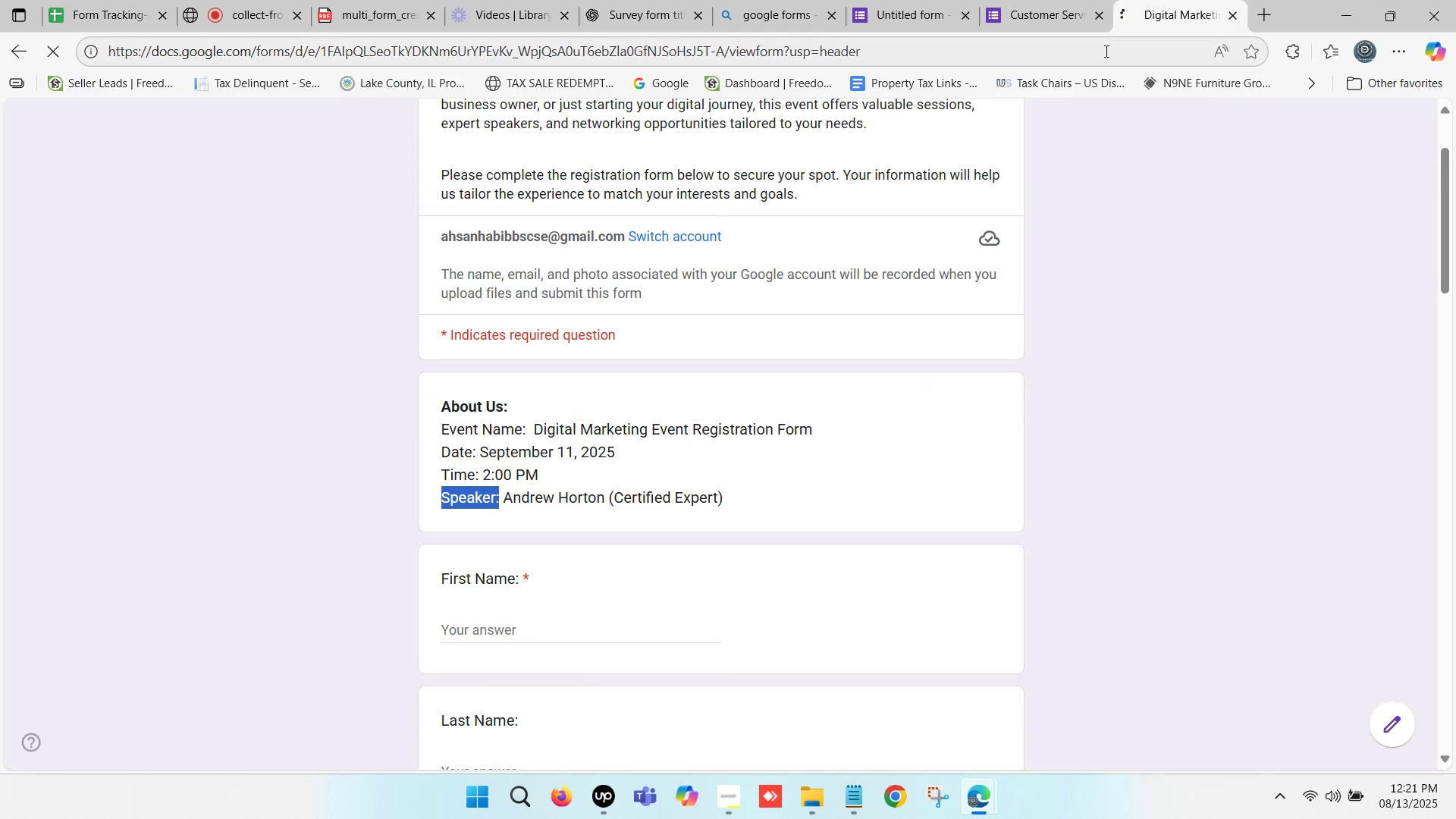 
mouse_move([1052, 203])
 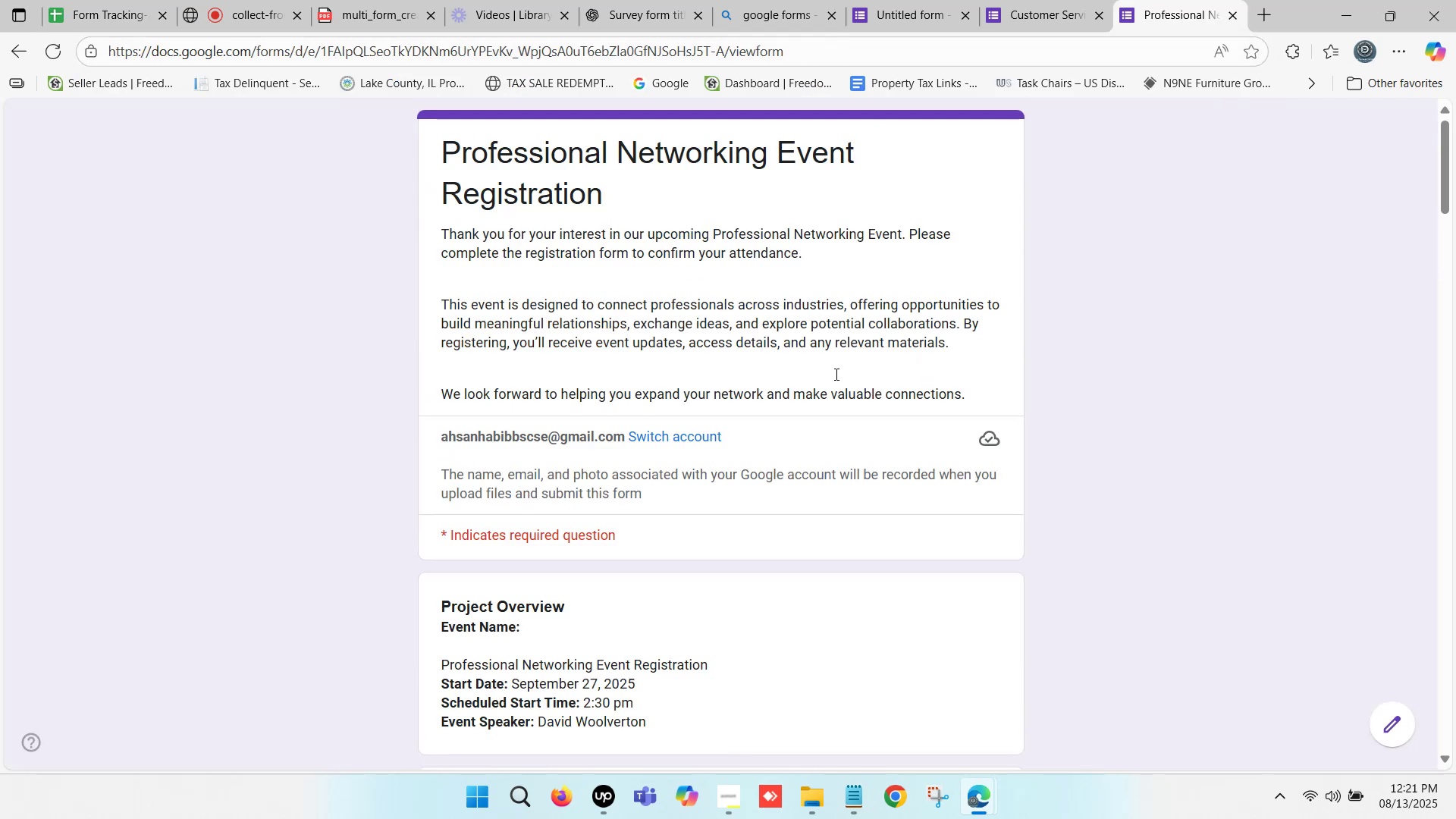 
scroll: coordinate [746, 434], scroll_direction: down, amount: 2.0
 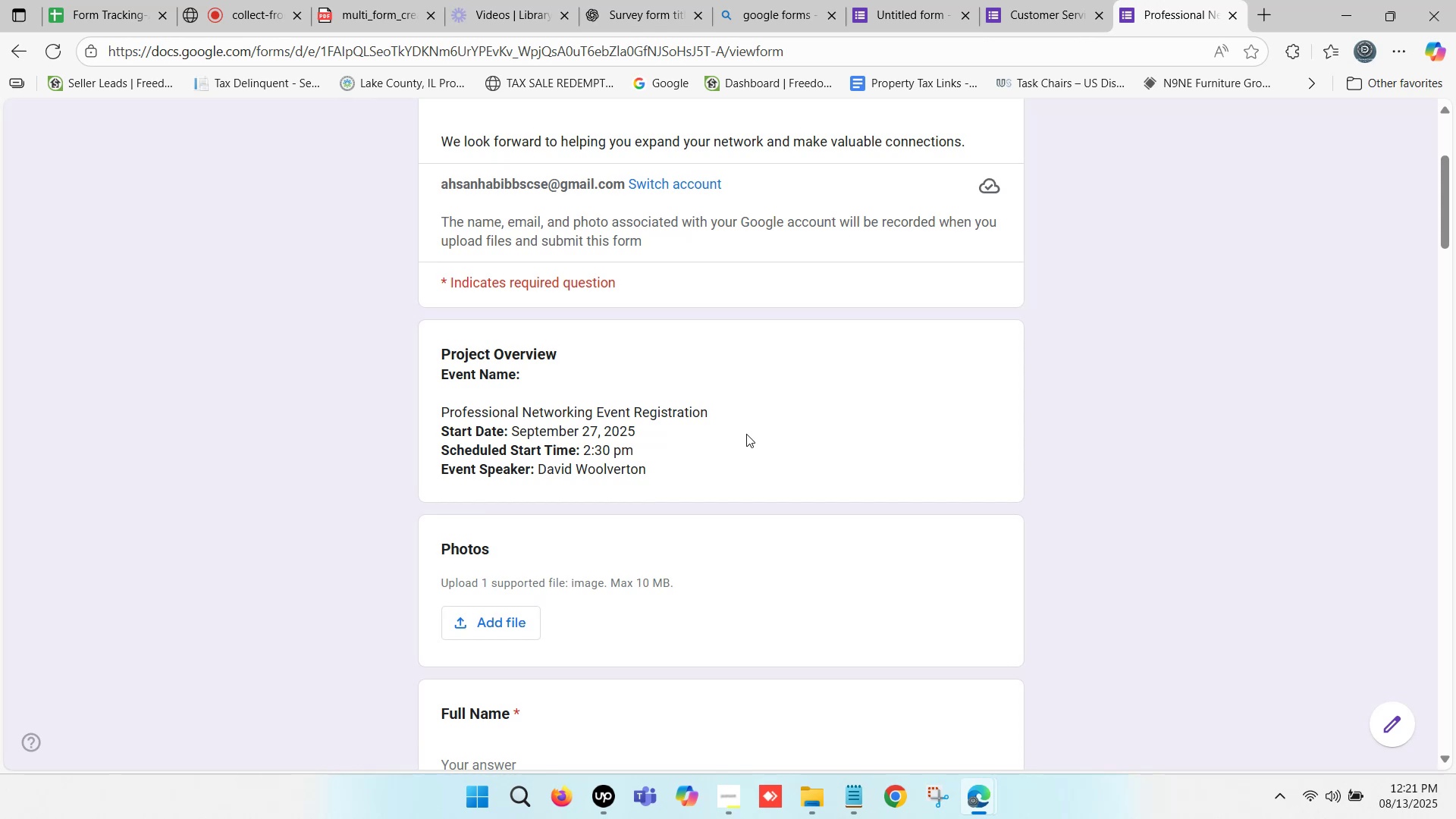 
wait(8.24)
 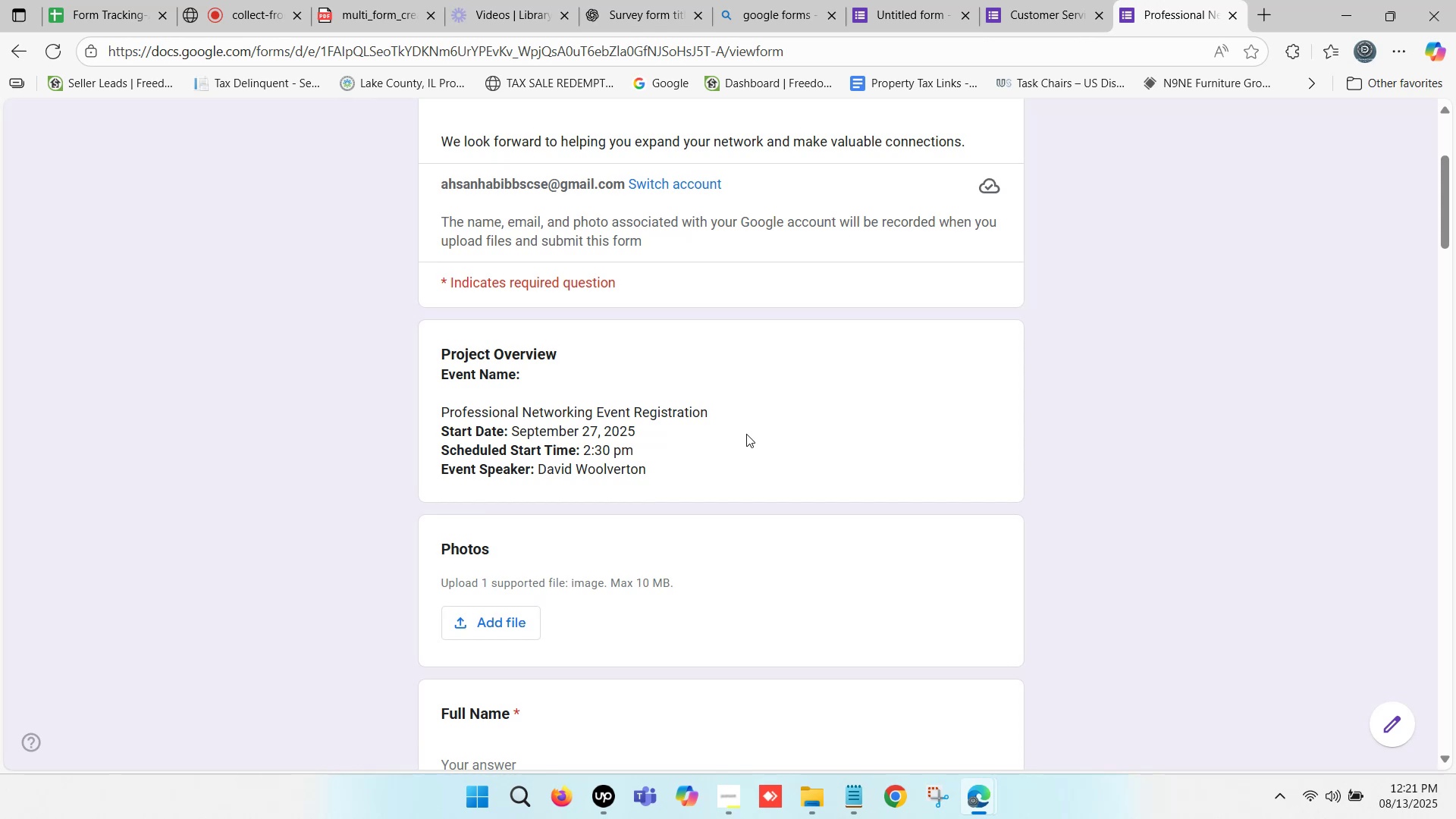 
left_click([654, 0])
 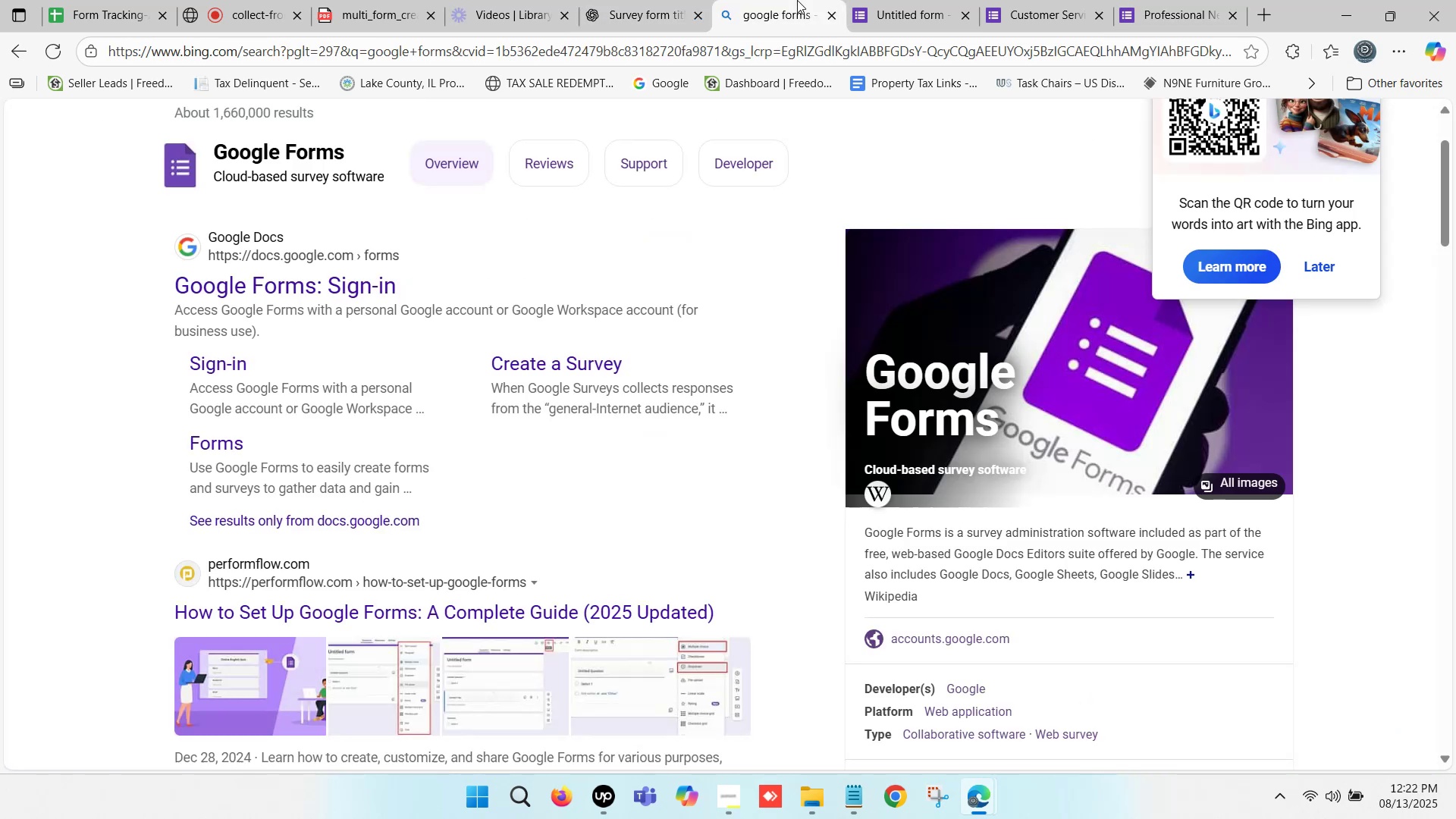 
double_click([893, 0])
 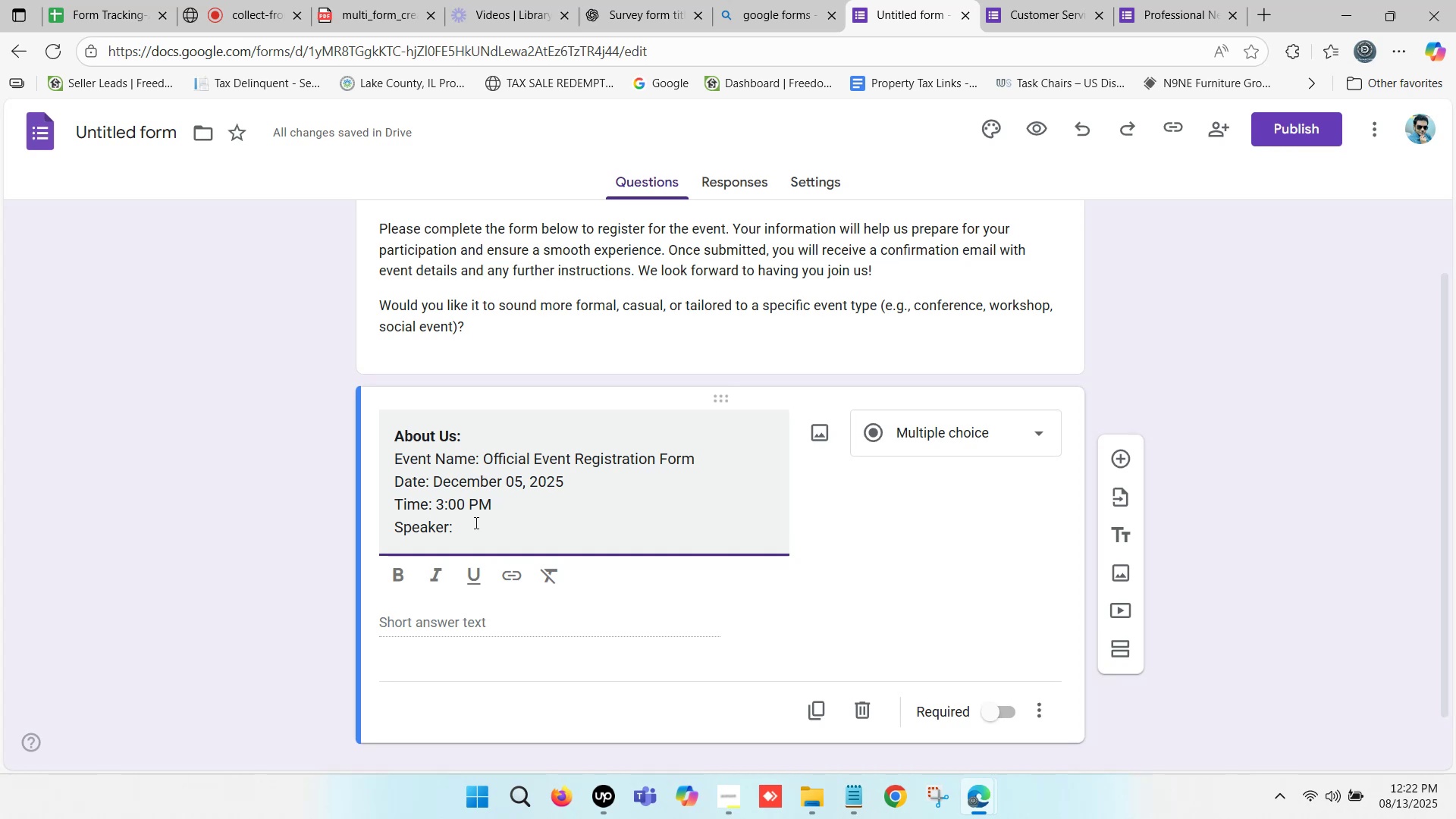 
wait(5.12)
 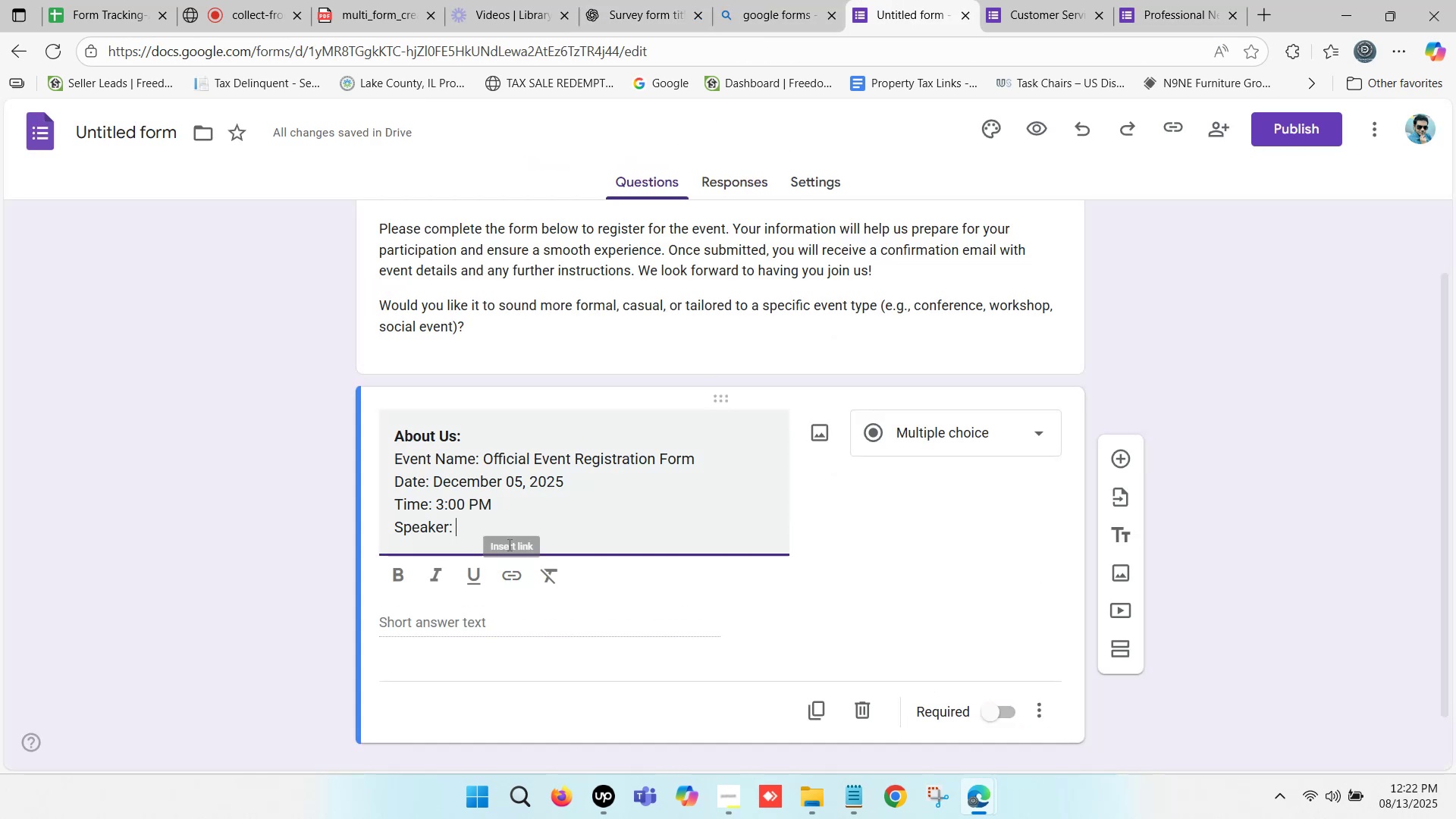 
left_click([462, 529])
 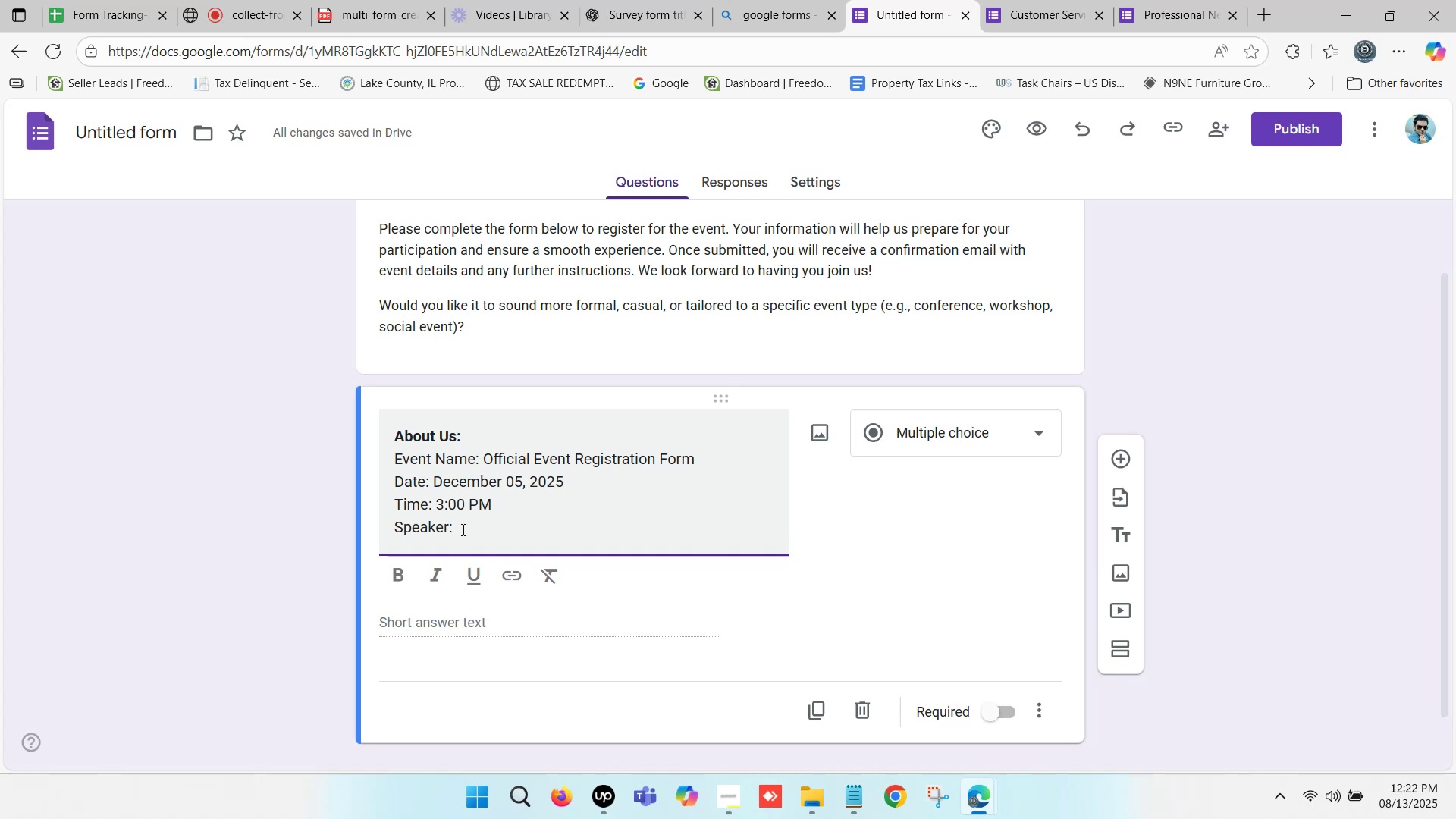 
left_click([462, 525])
 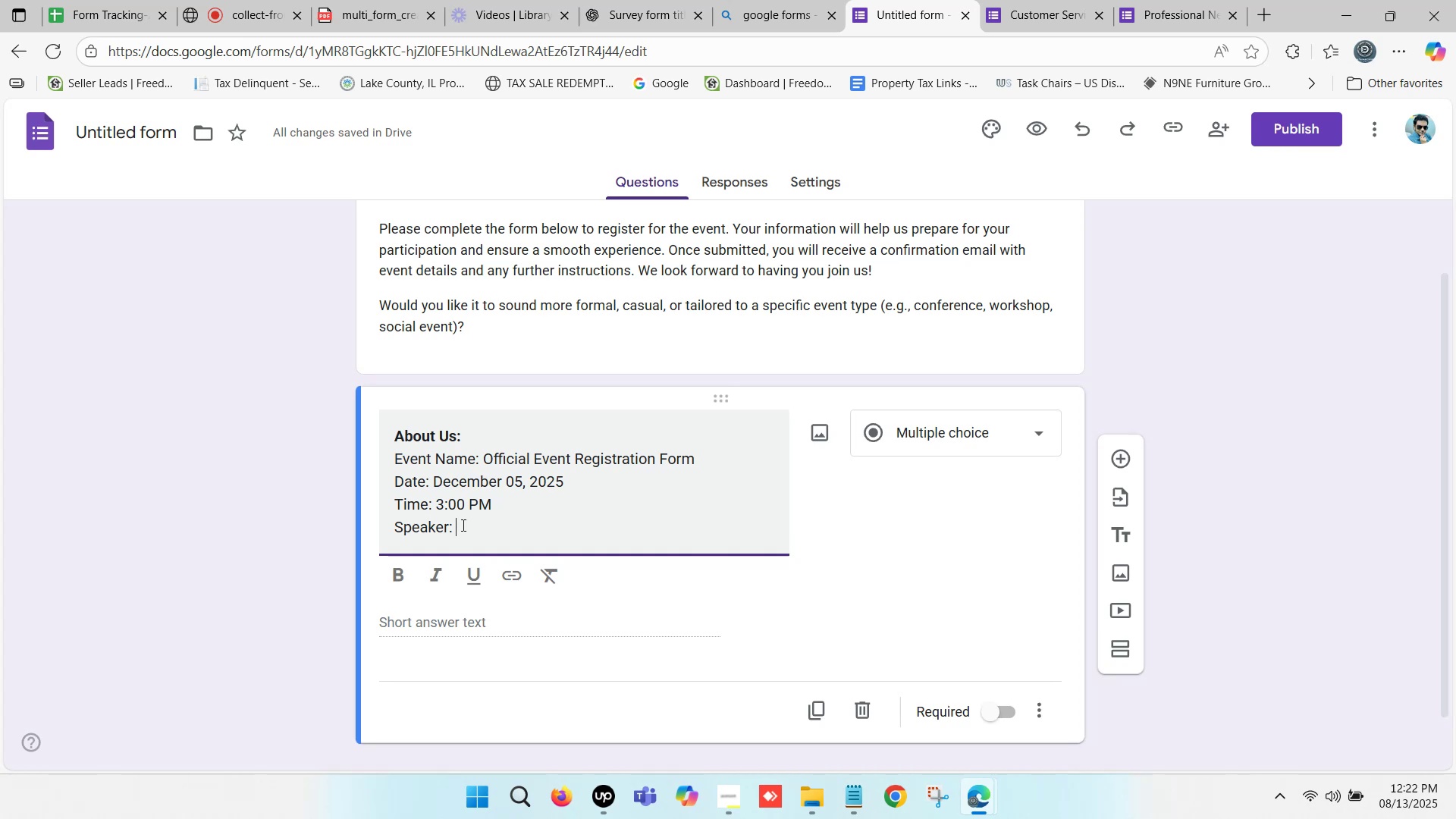 
left_click([462, 525])
 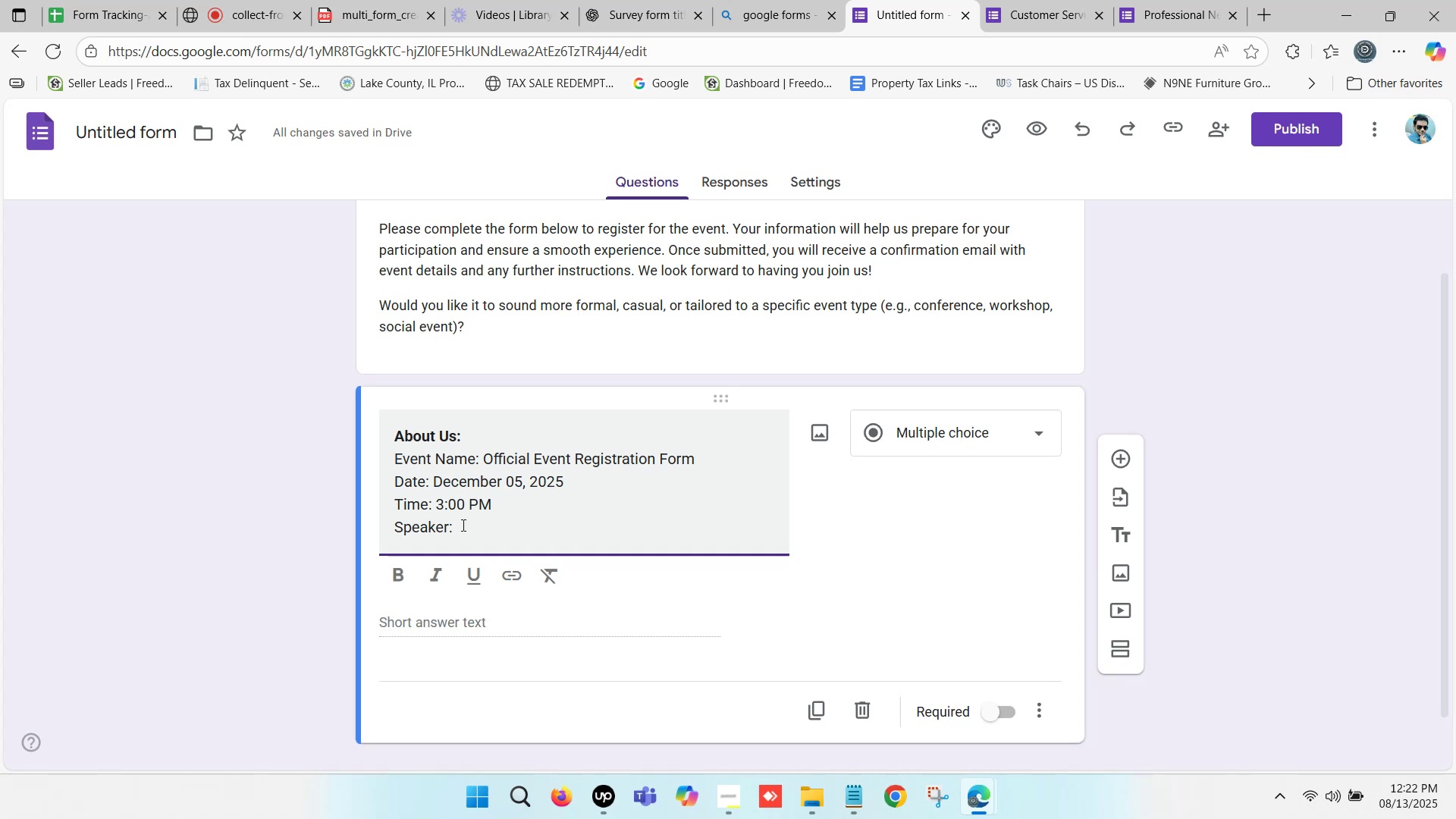 
type(Danile )
key(Backspace)
key(Backspace)
key(Backspace)
key(Backspace)
type(el)
key(Backspace)
key(Backspace)
type(iel V)
key(Backspace)
type(Bradley)
 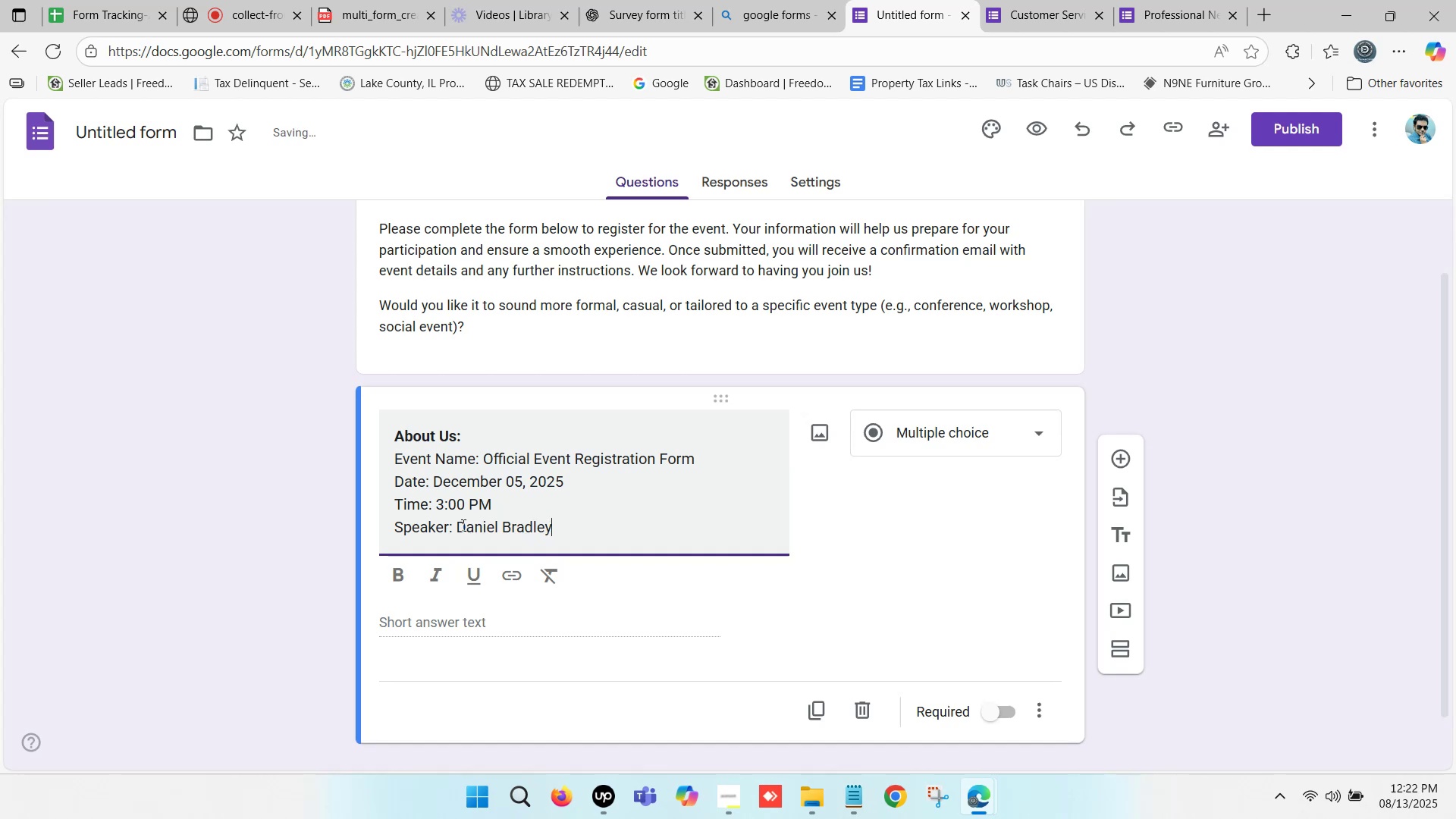 
left_click([558, 523])
 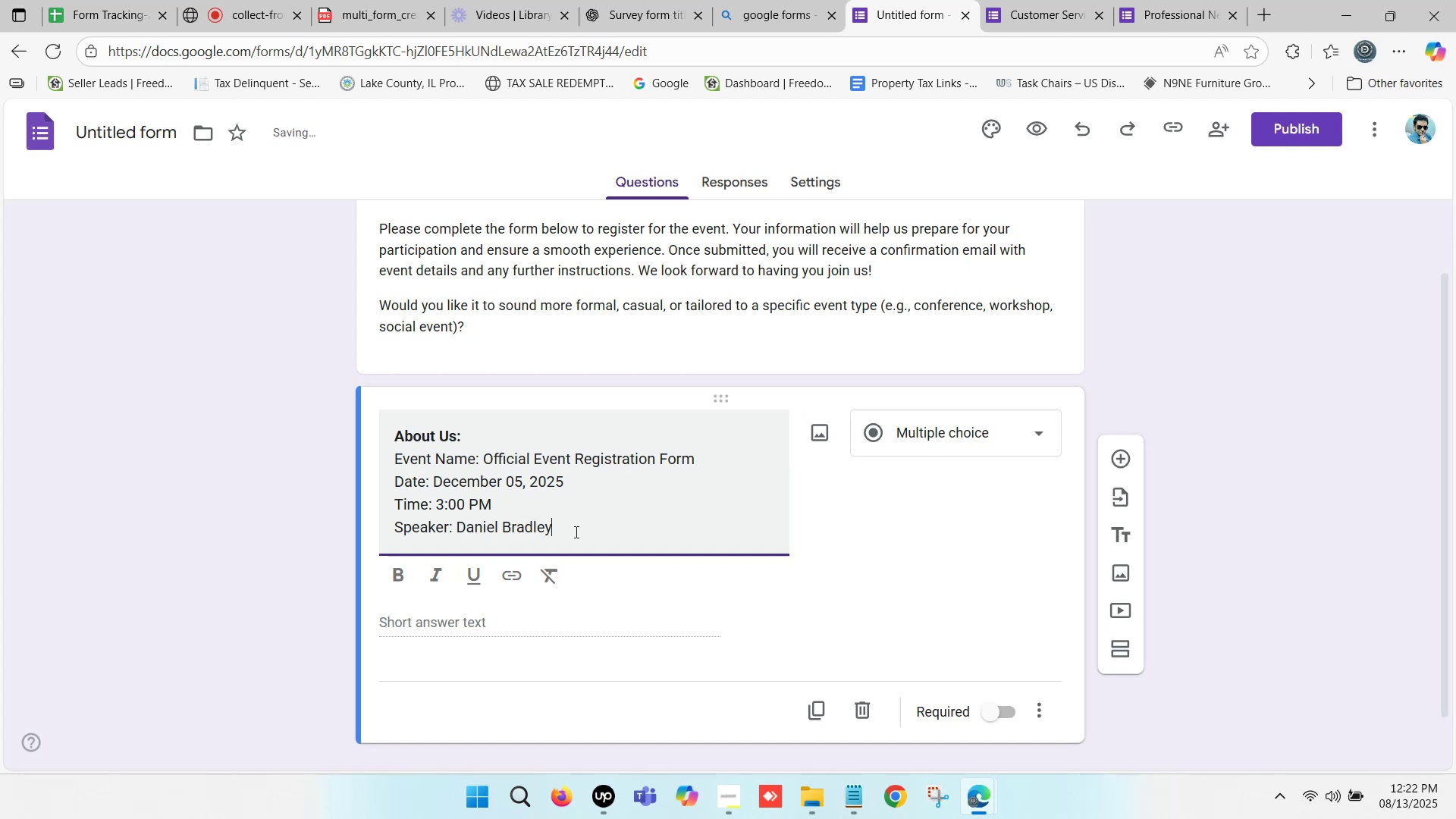 
left_click([572, 529])
 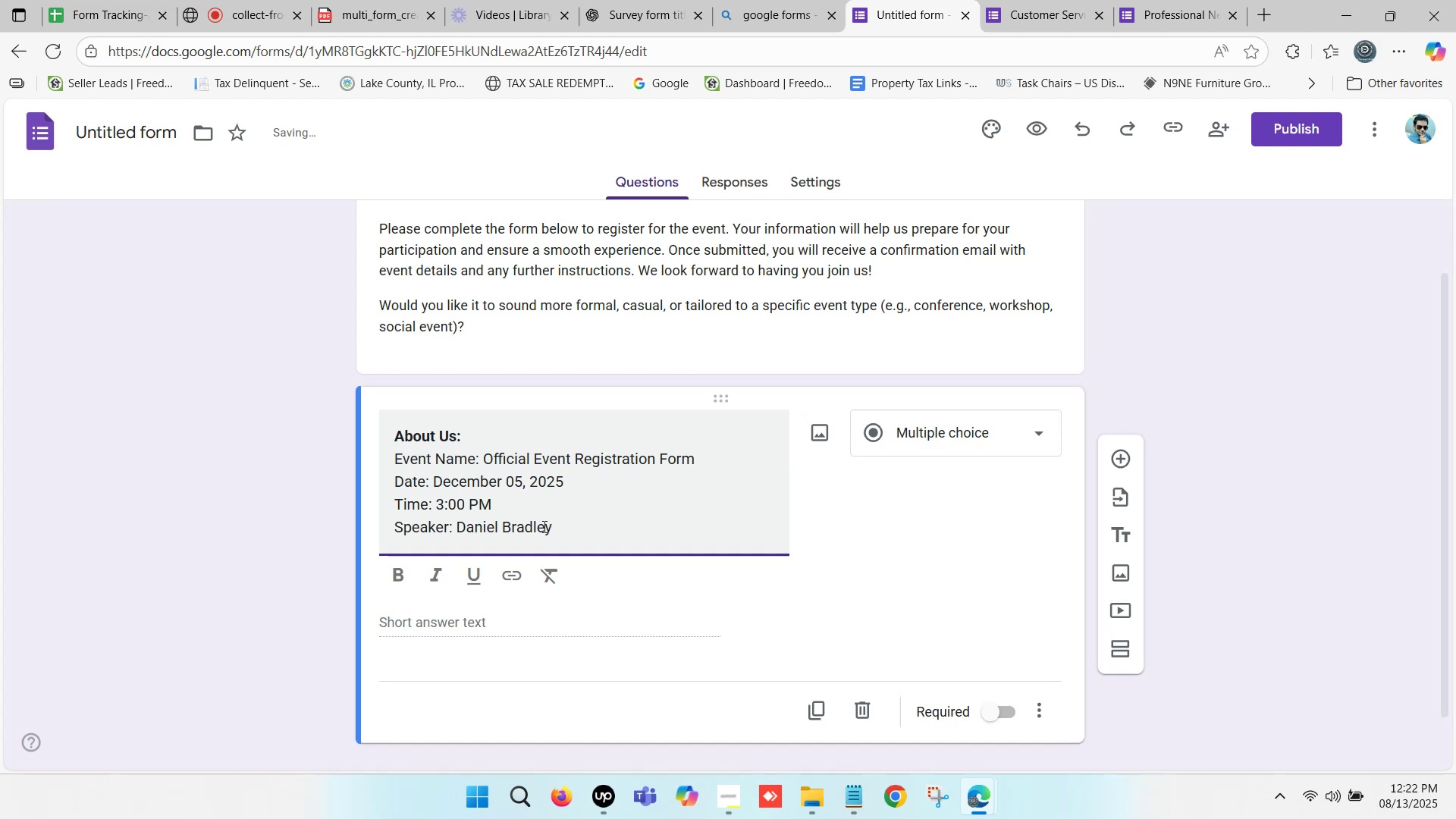 
left_click_drag(start_coordinate=[554, 527], to_coordinate=[458, 532])
 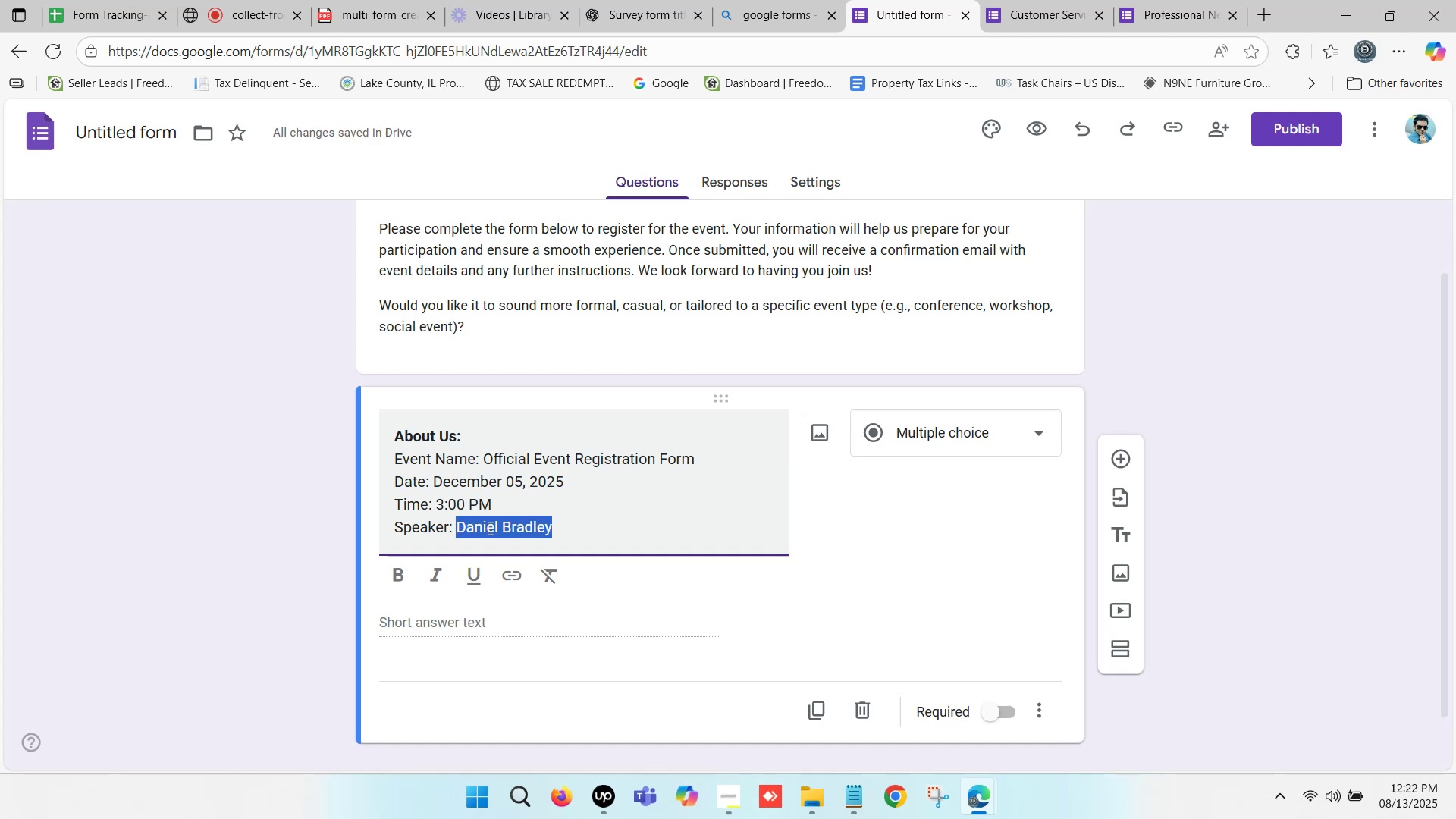 
left_click([489, 528])
 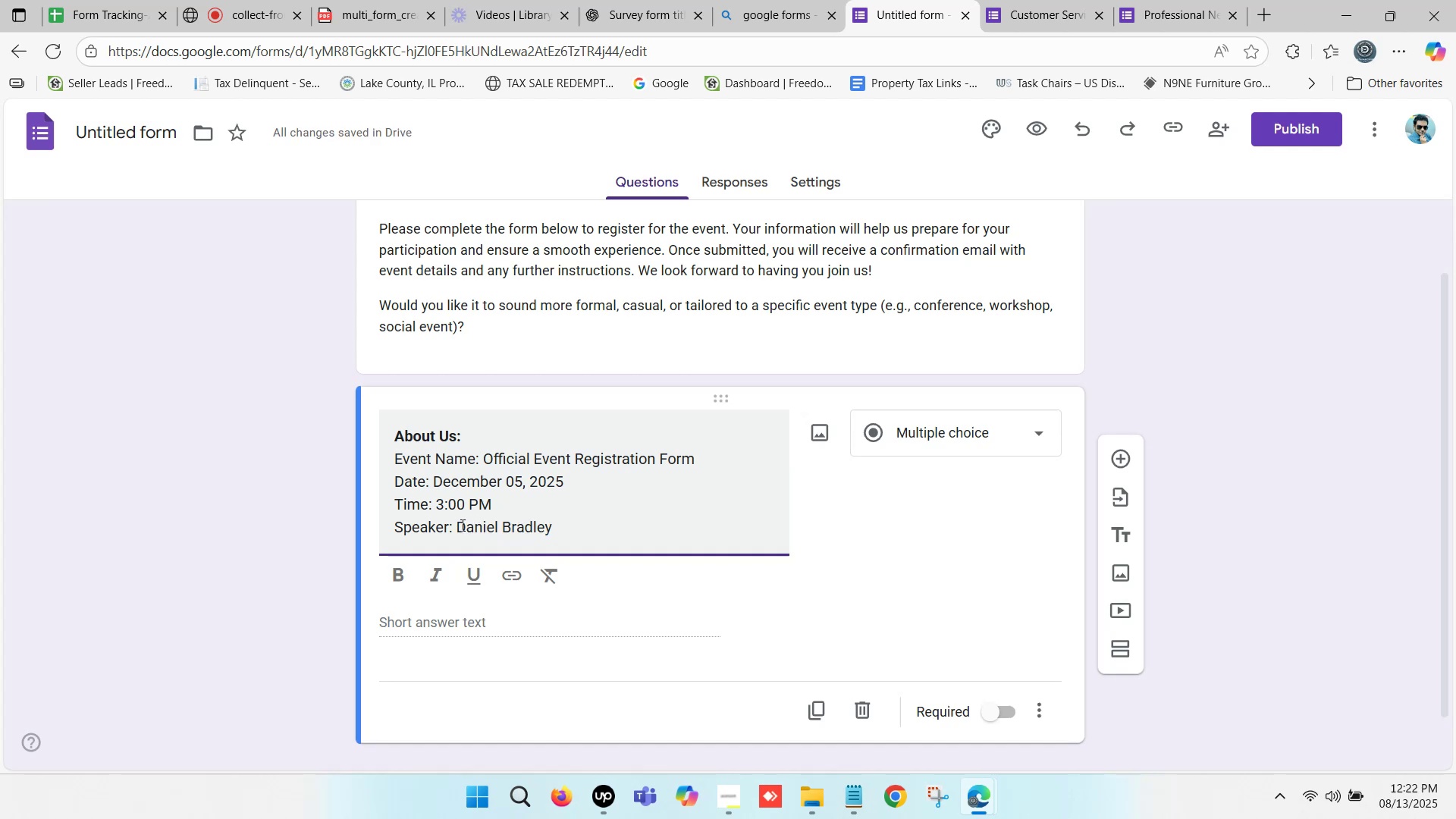 
left_click_drag(start_coordinate=[458, 524], to_coordinate=[563, 524])
 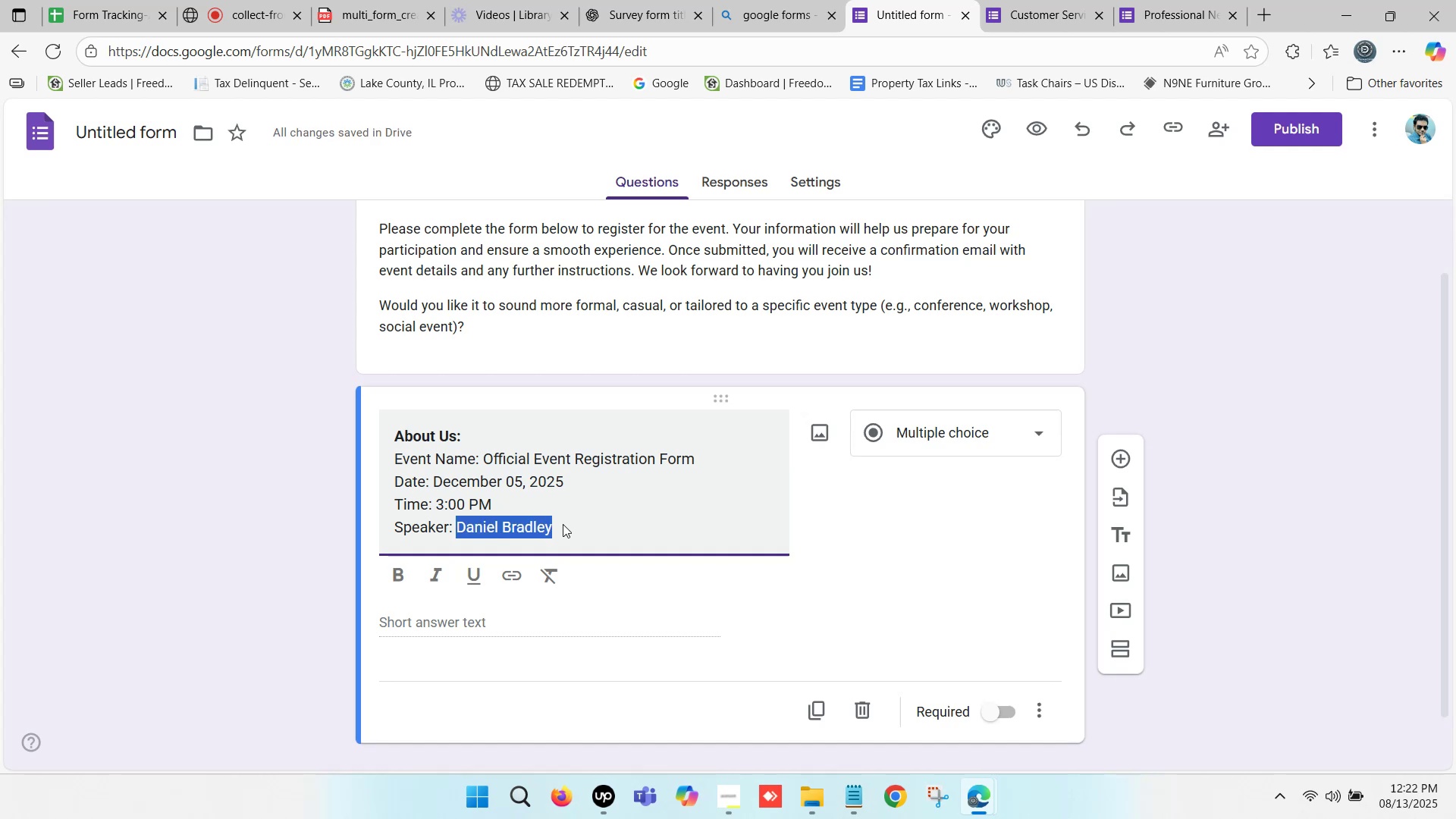 
wait(5.5)
 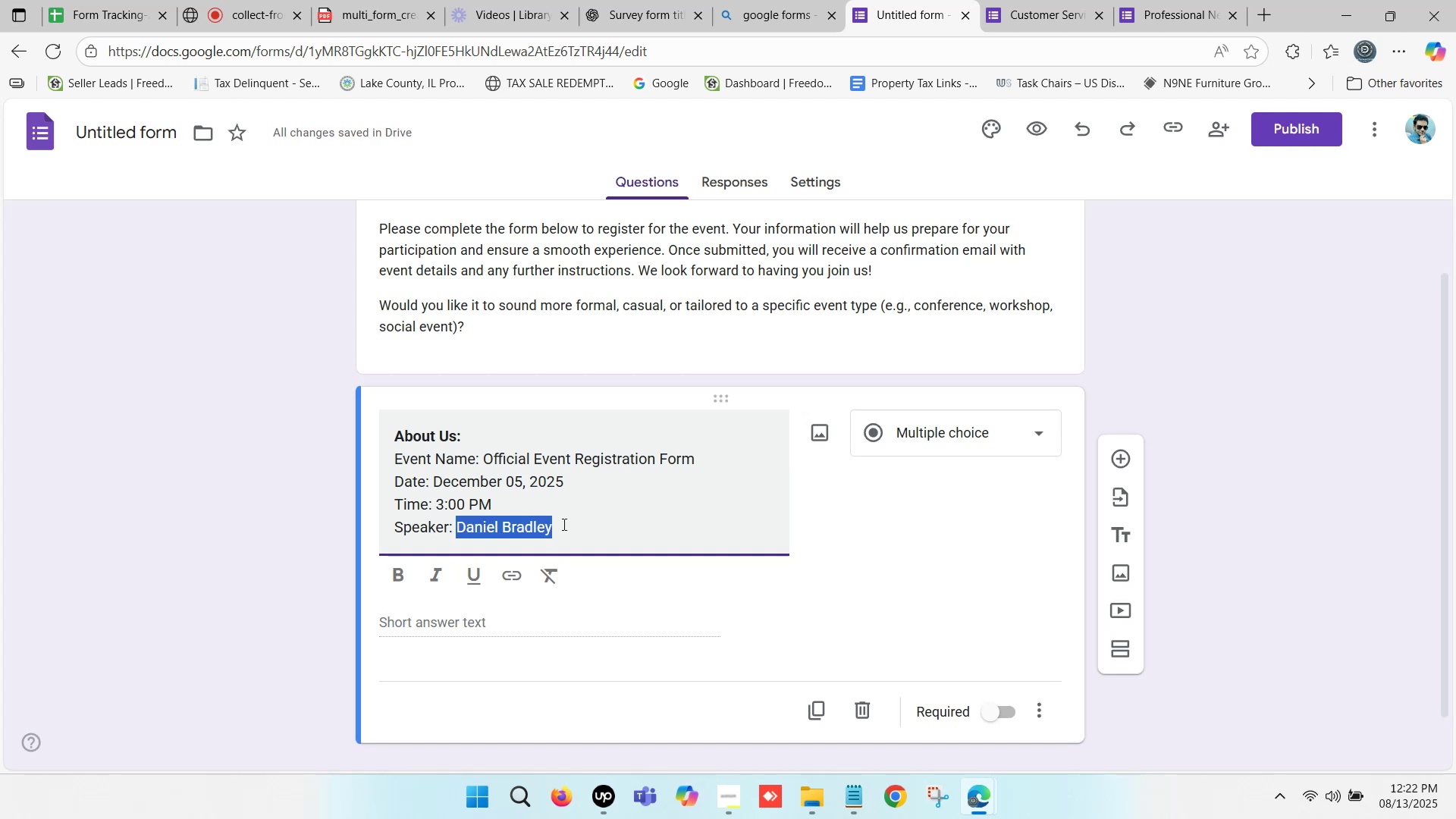 
left_click([563, 524])
 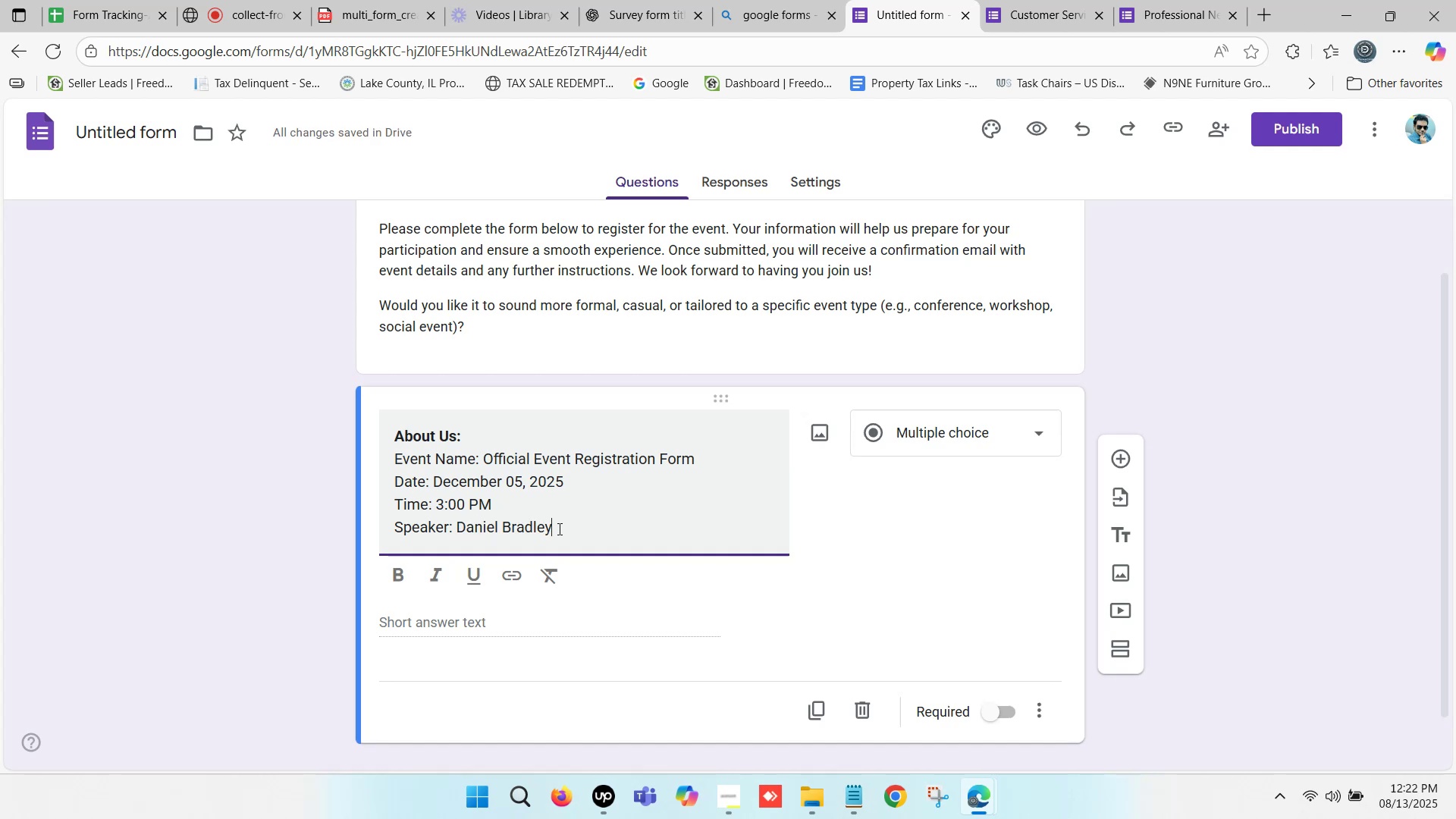 
left_click_drag(start_coordinate=[556, 526], to_coordinate=[506, 526])
 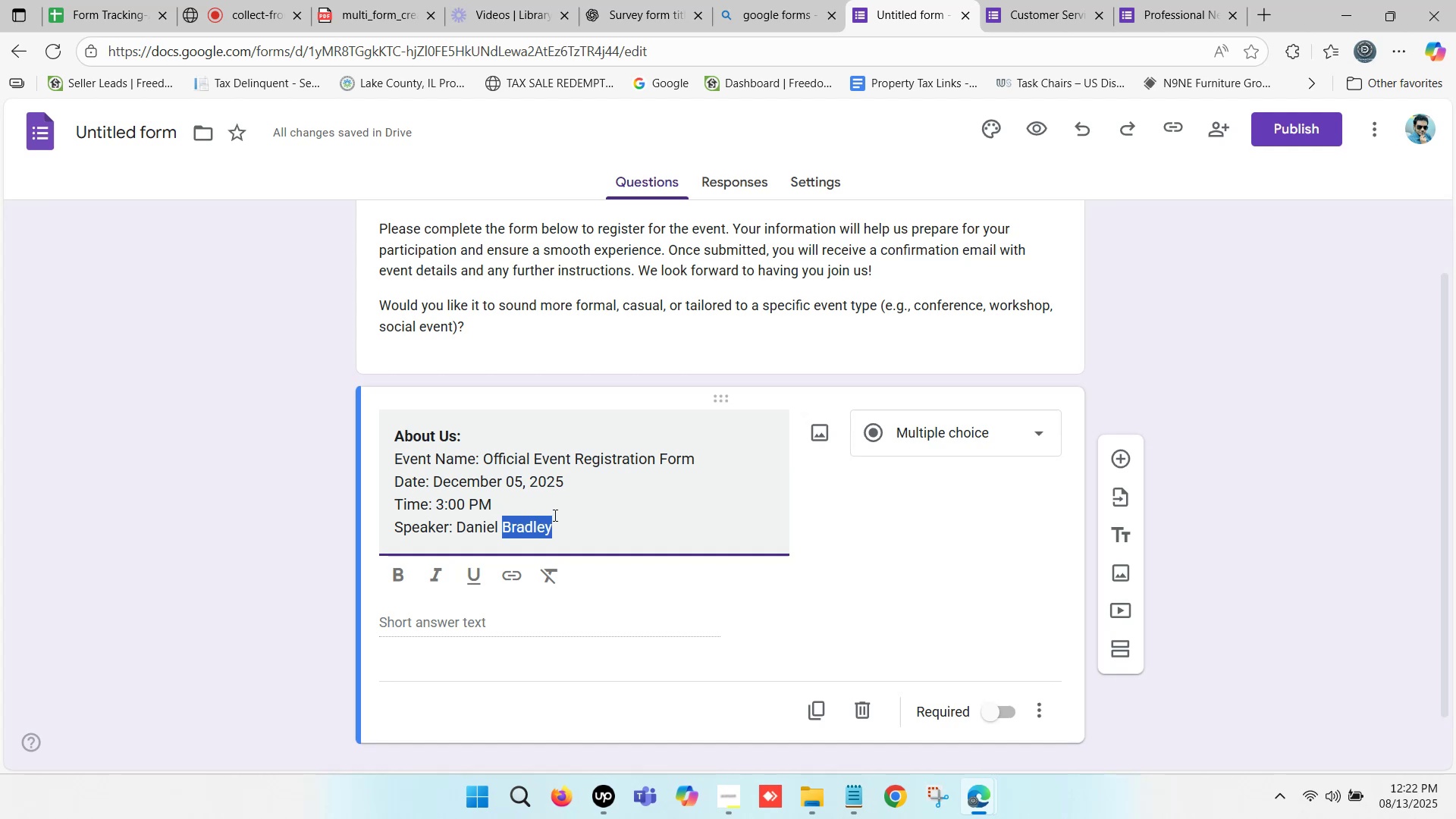 
wait(21.18)
 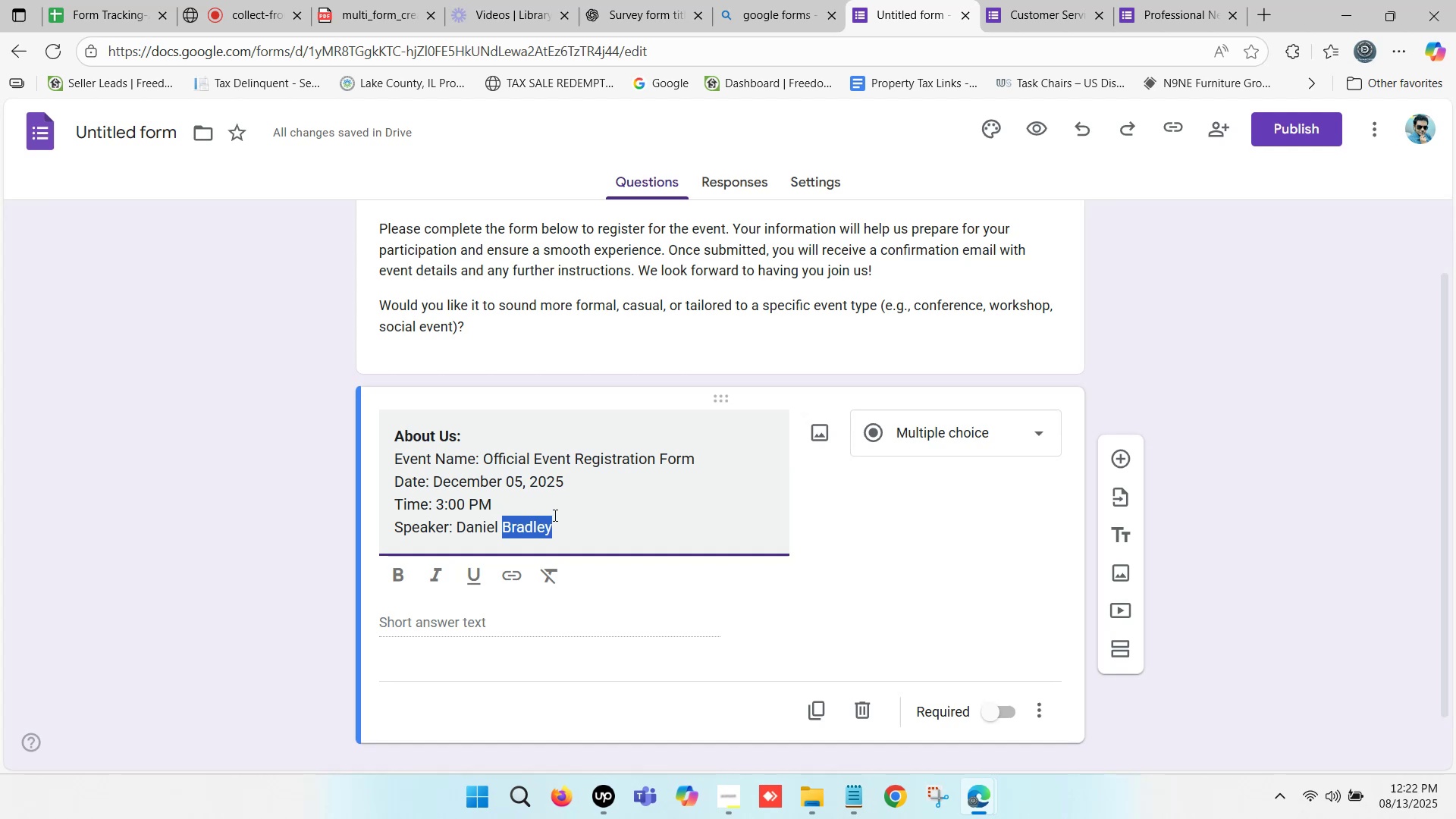 
left_click([553, 515])
 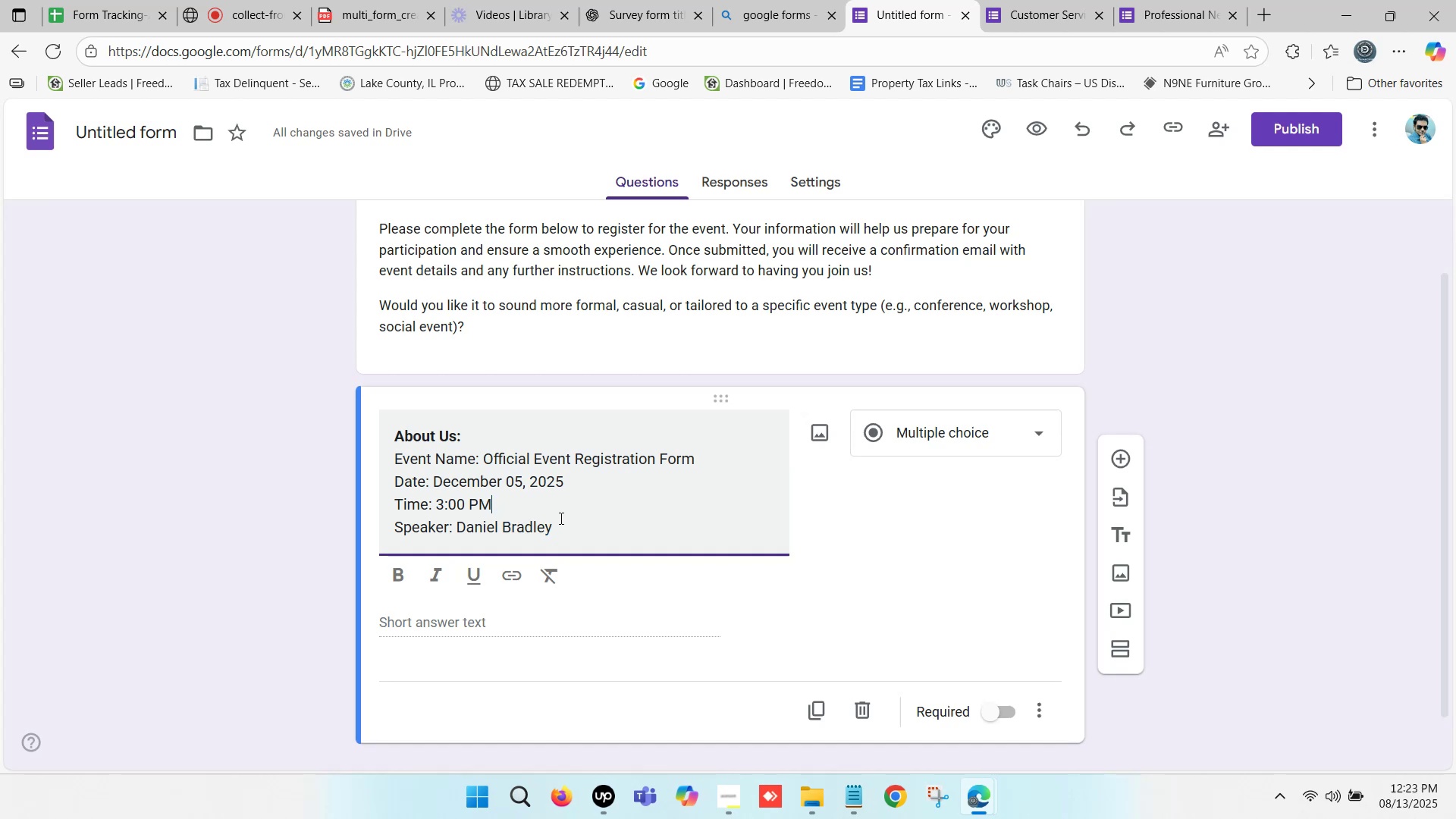 
left_click([563, 529])
 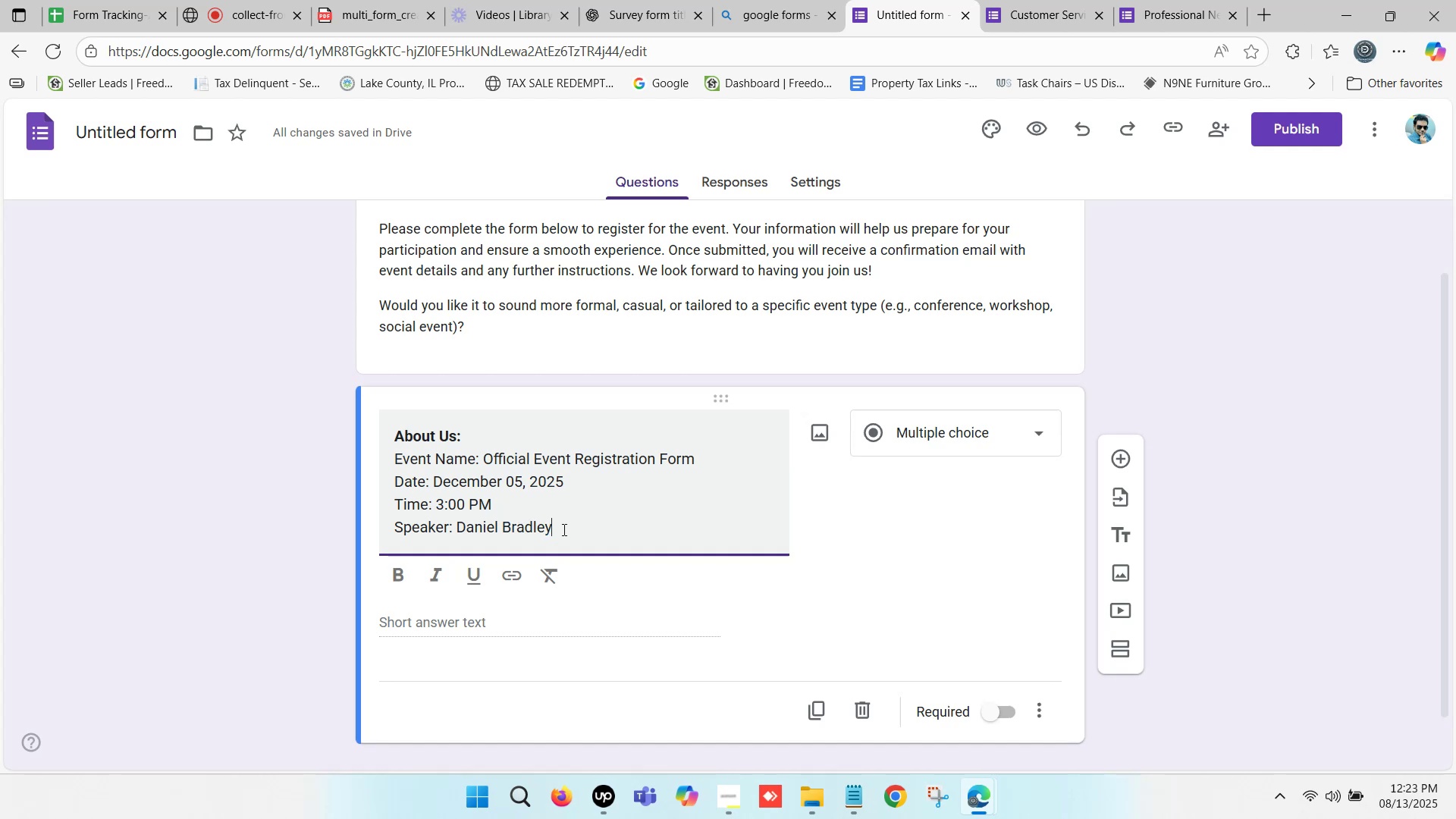 
key(Backspace)
 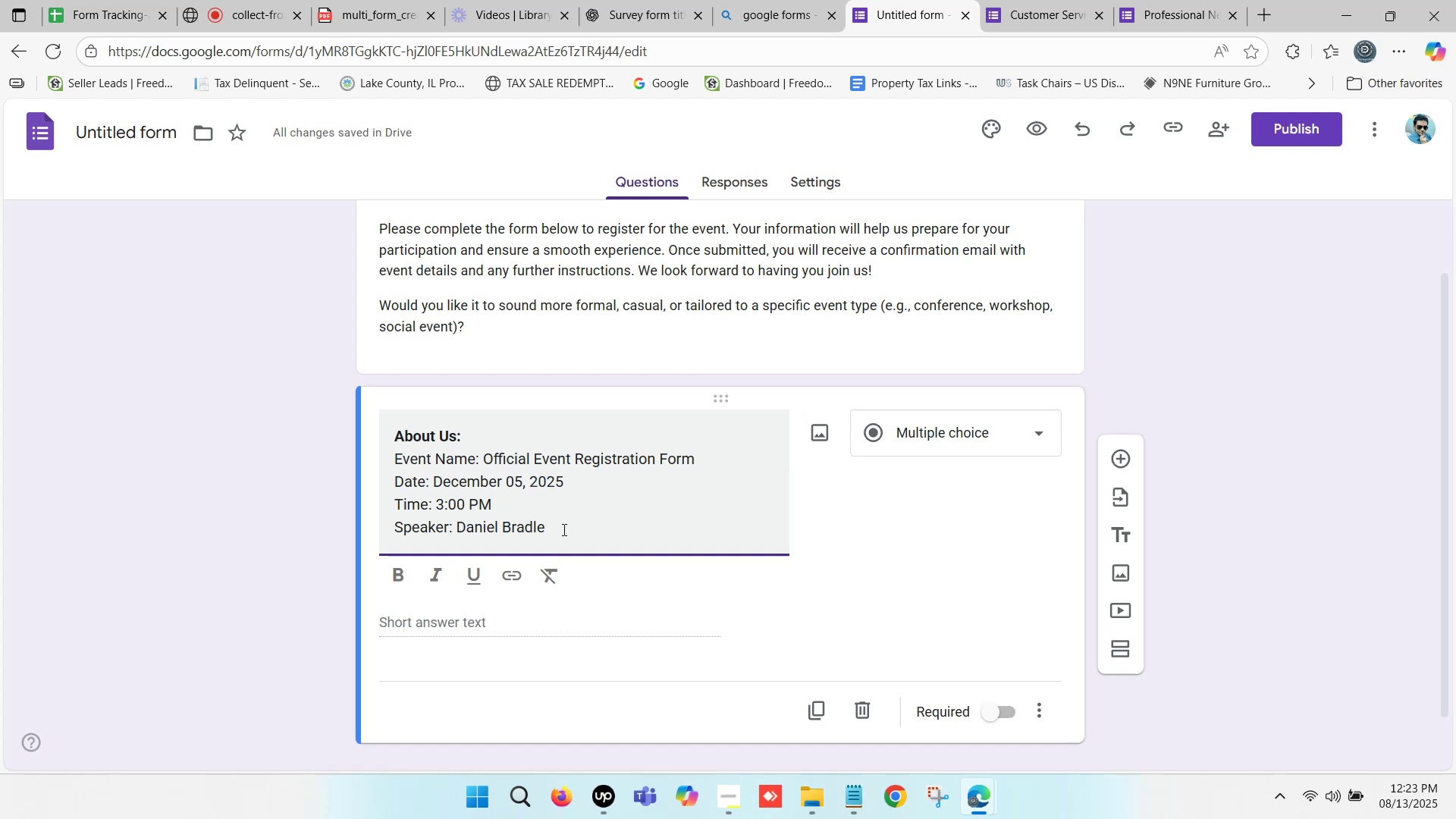 
key(Backspace)
 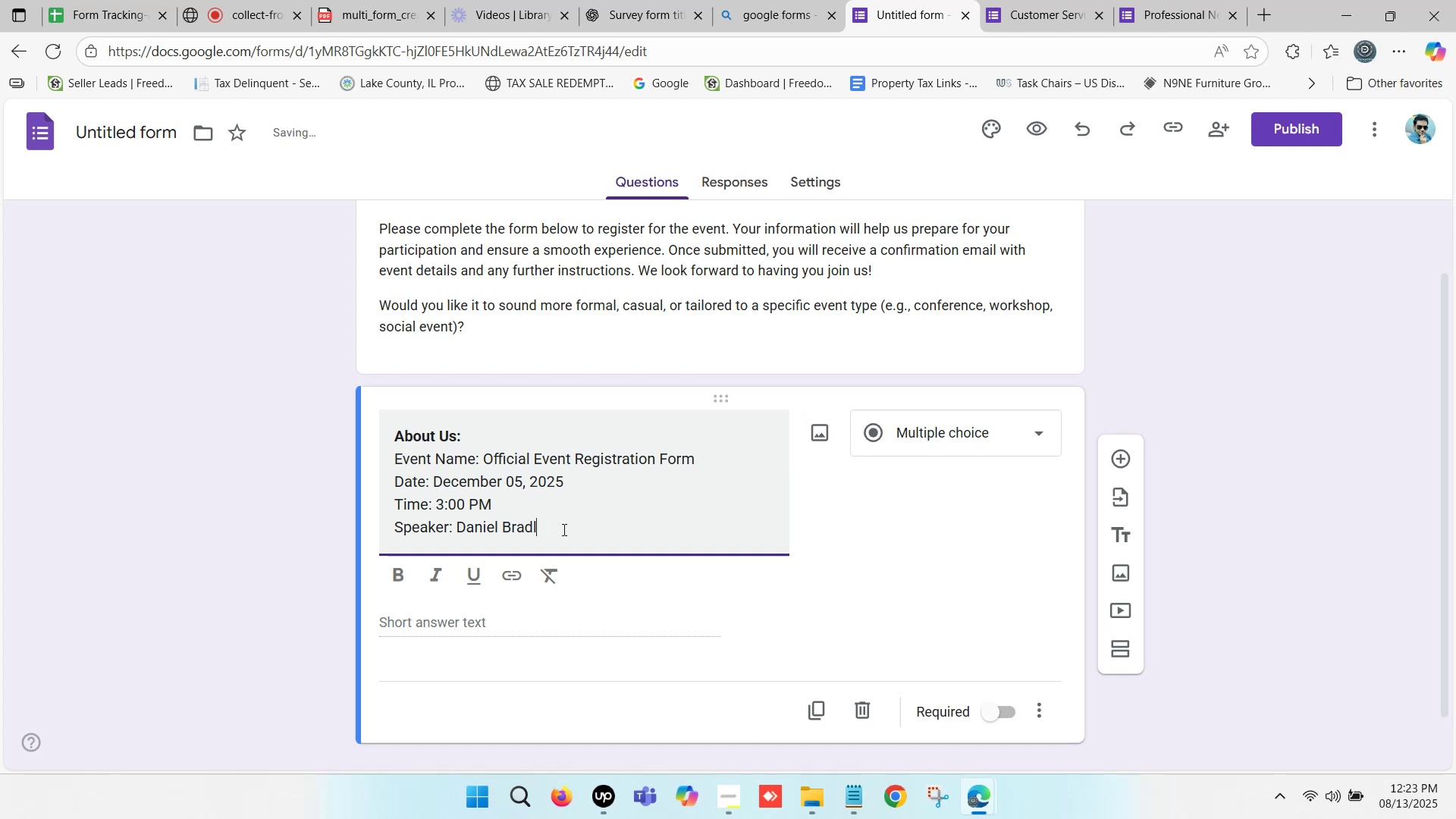 
key(Backspace)
 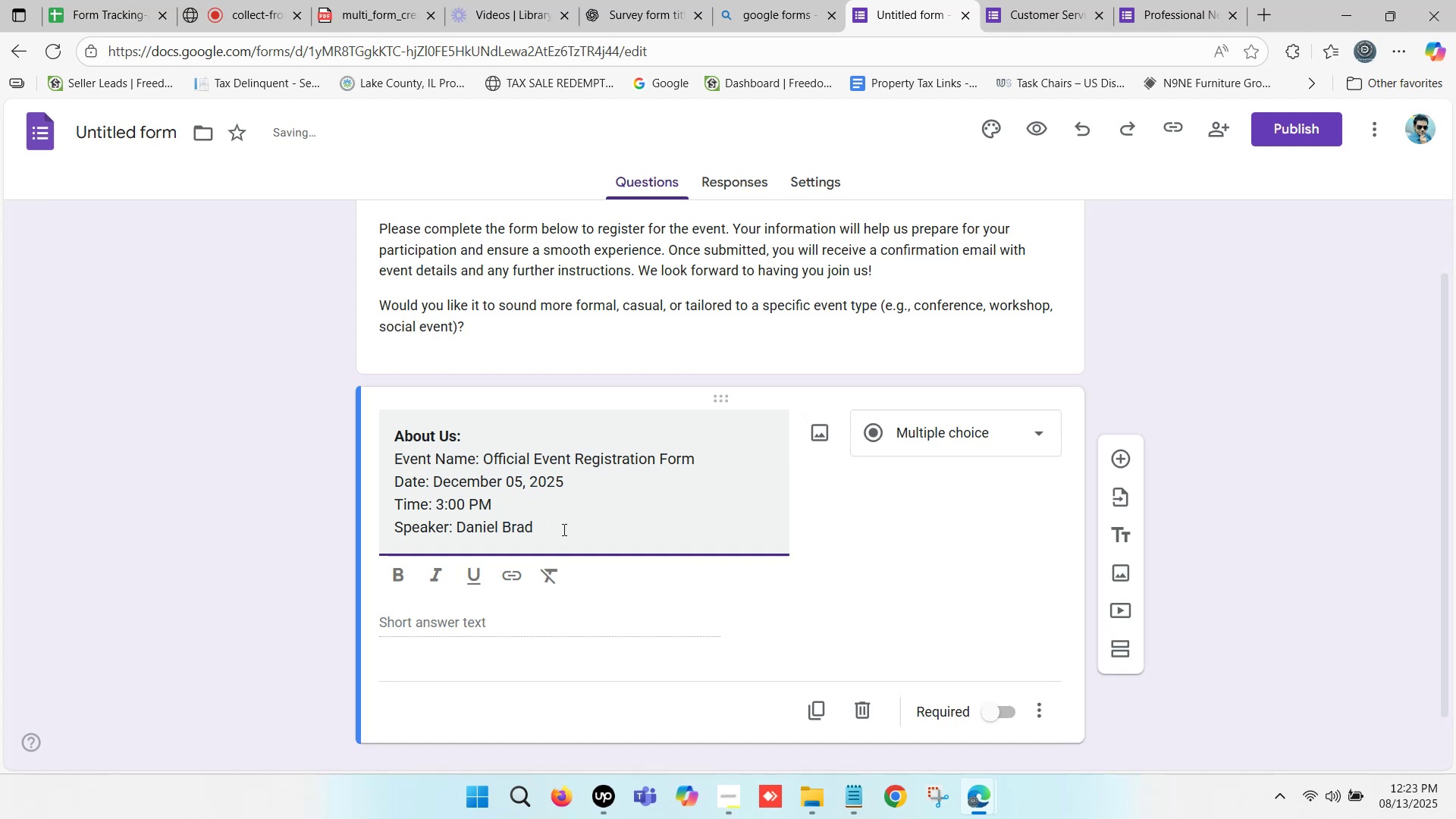 
key(Y)
 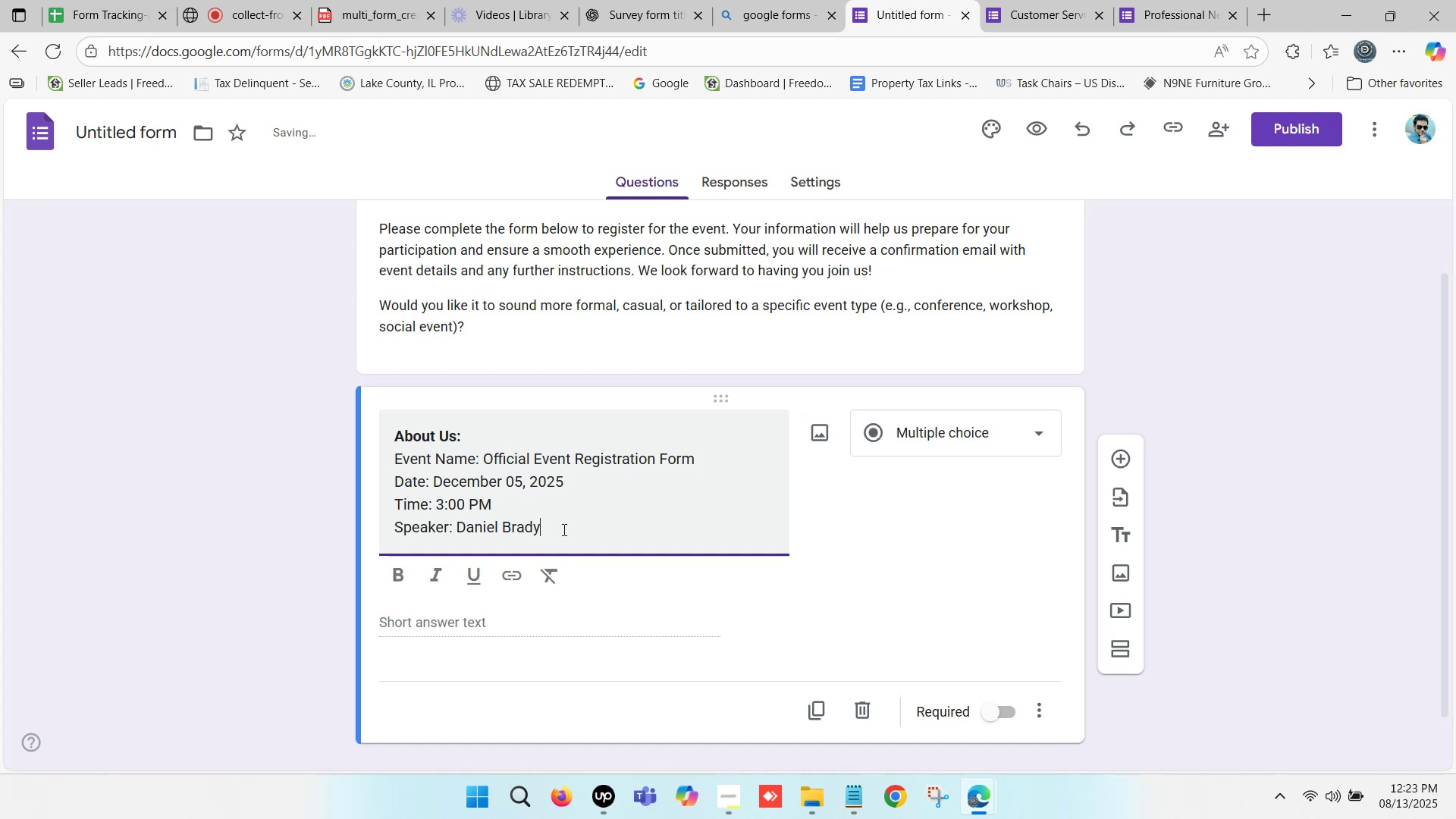 
left_click([562, 529])
 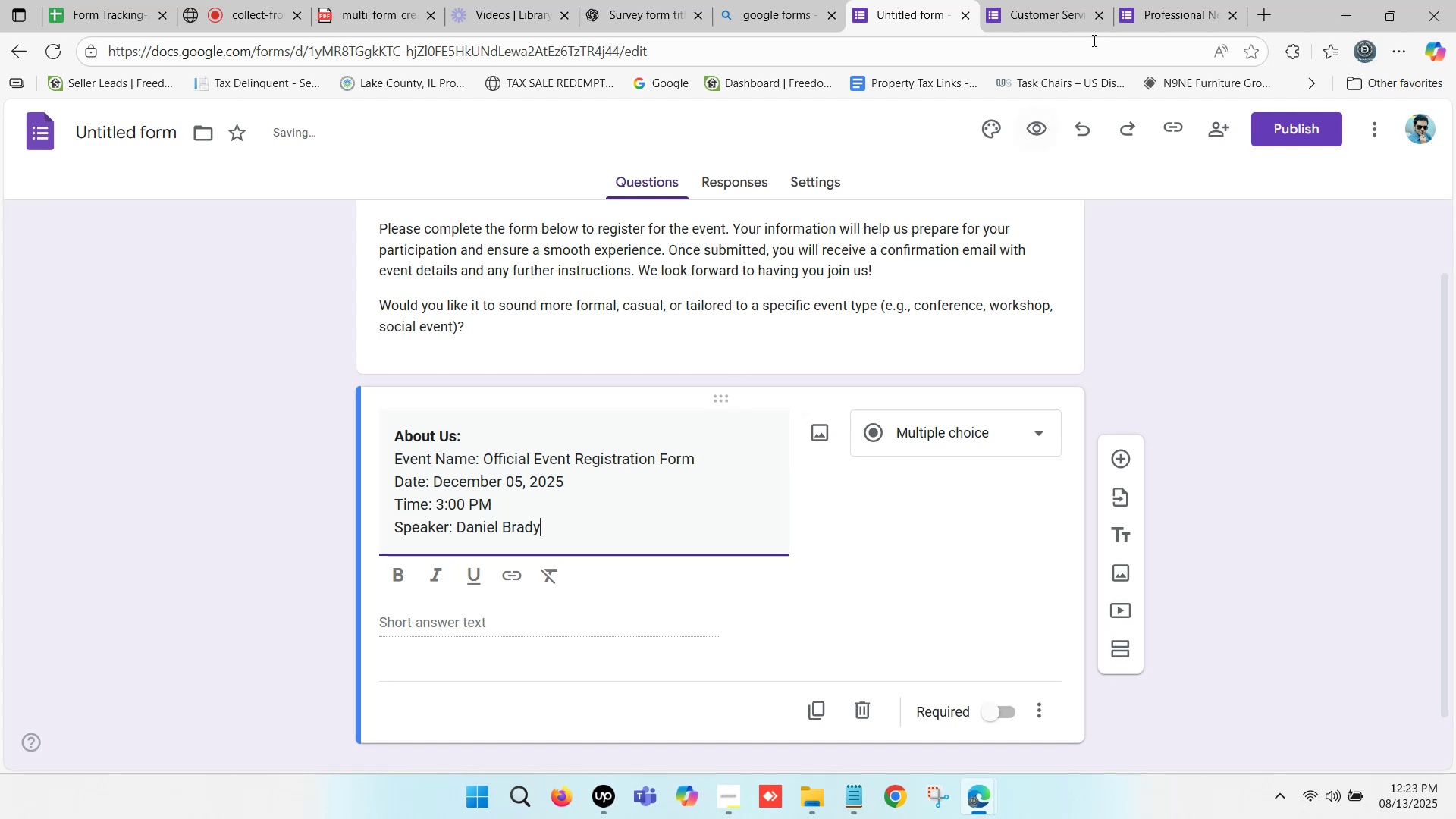 
left_click([1180, 0])
 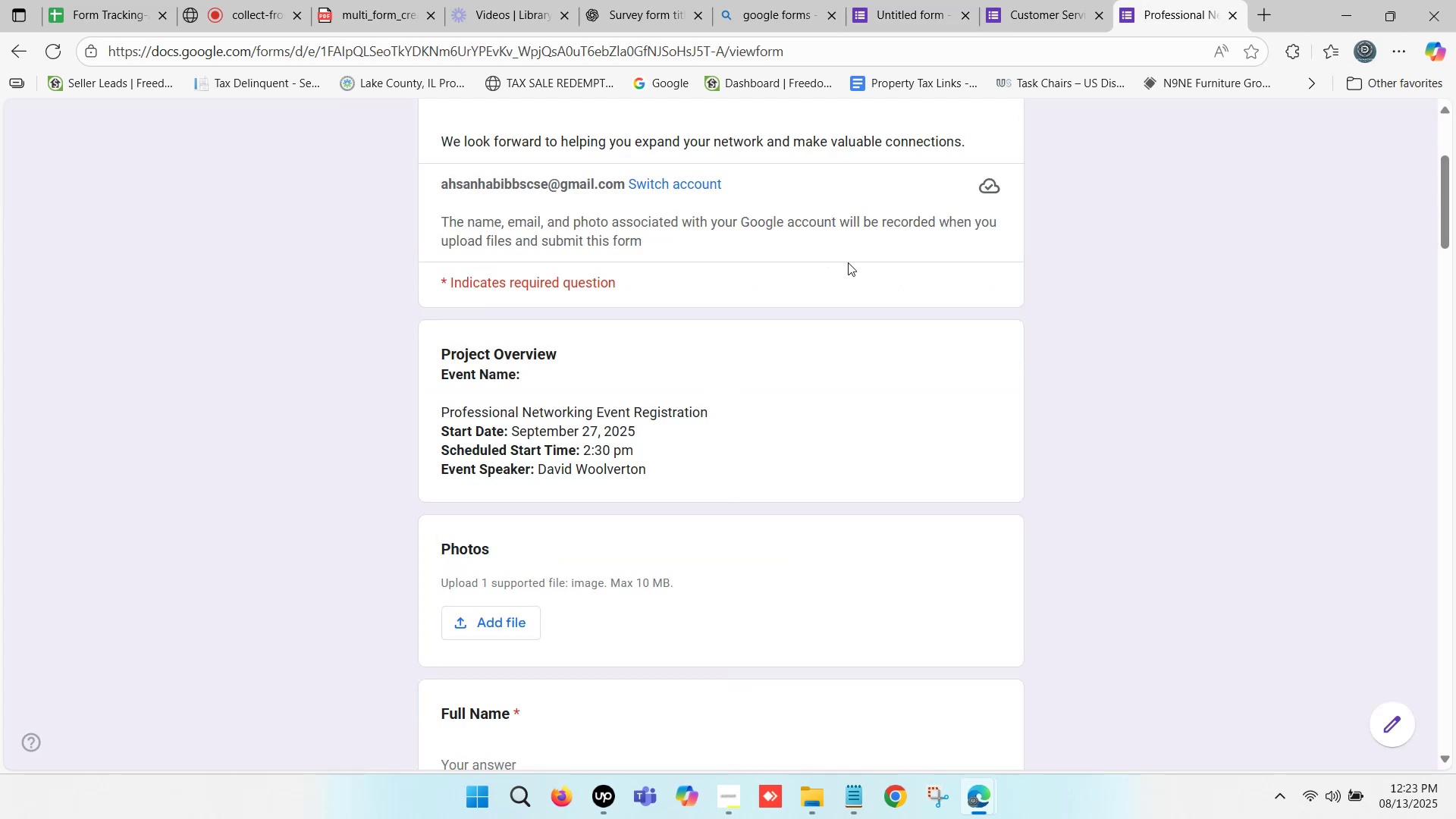 
scroll: coordinate [591, 410], scroll_direction: down, amount: 2.0
 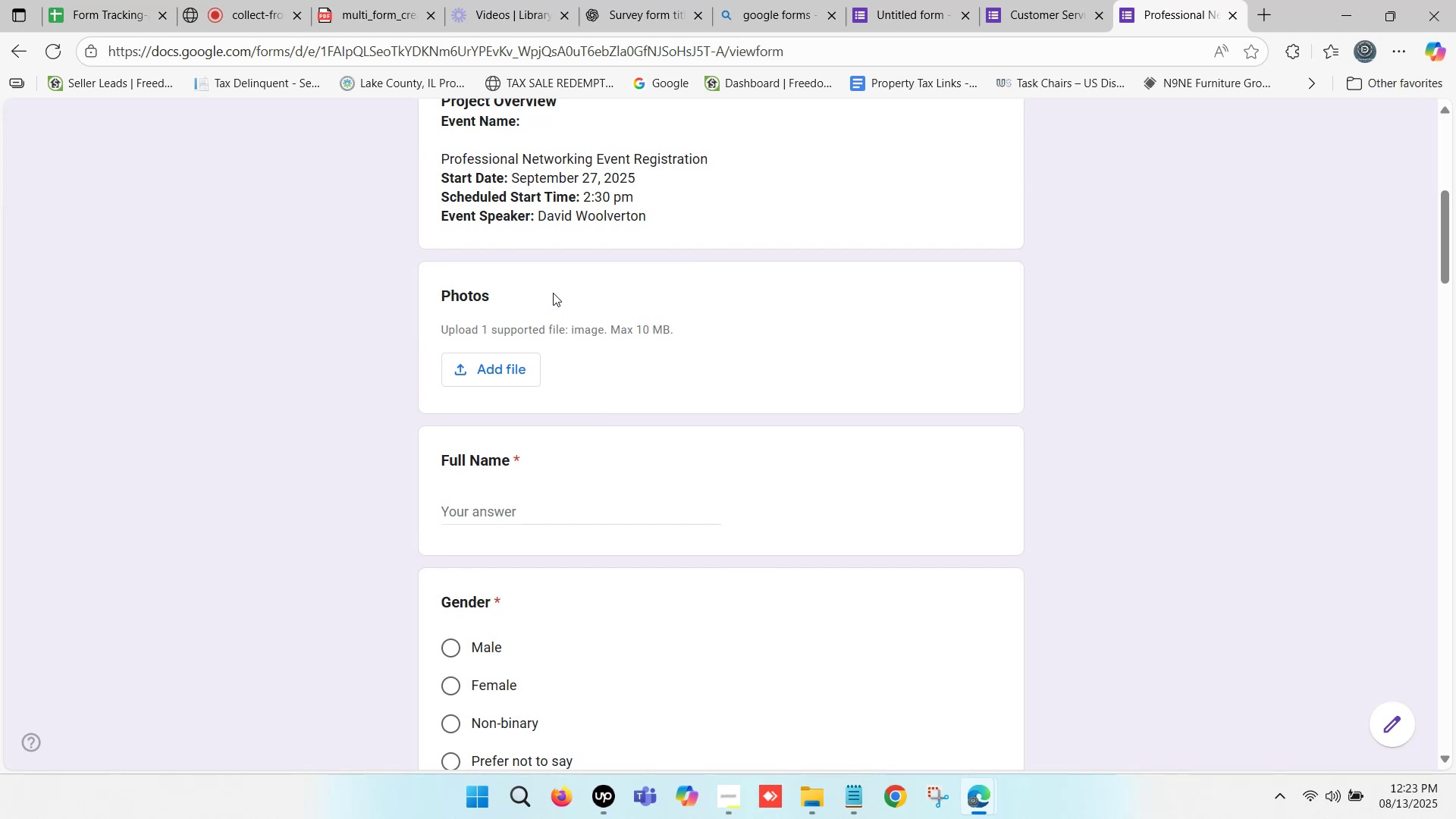 
left_click_drag(start_coordinate=[497, 294], to_coordinate=[445, 293])
 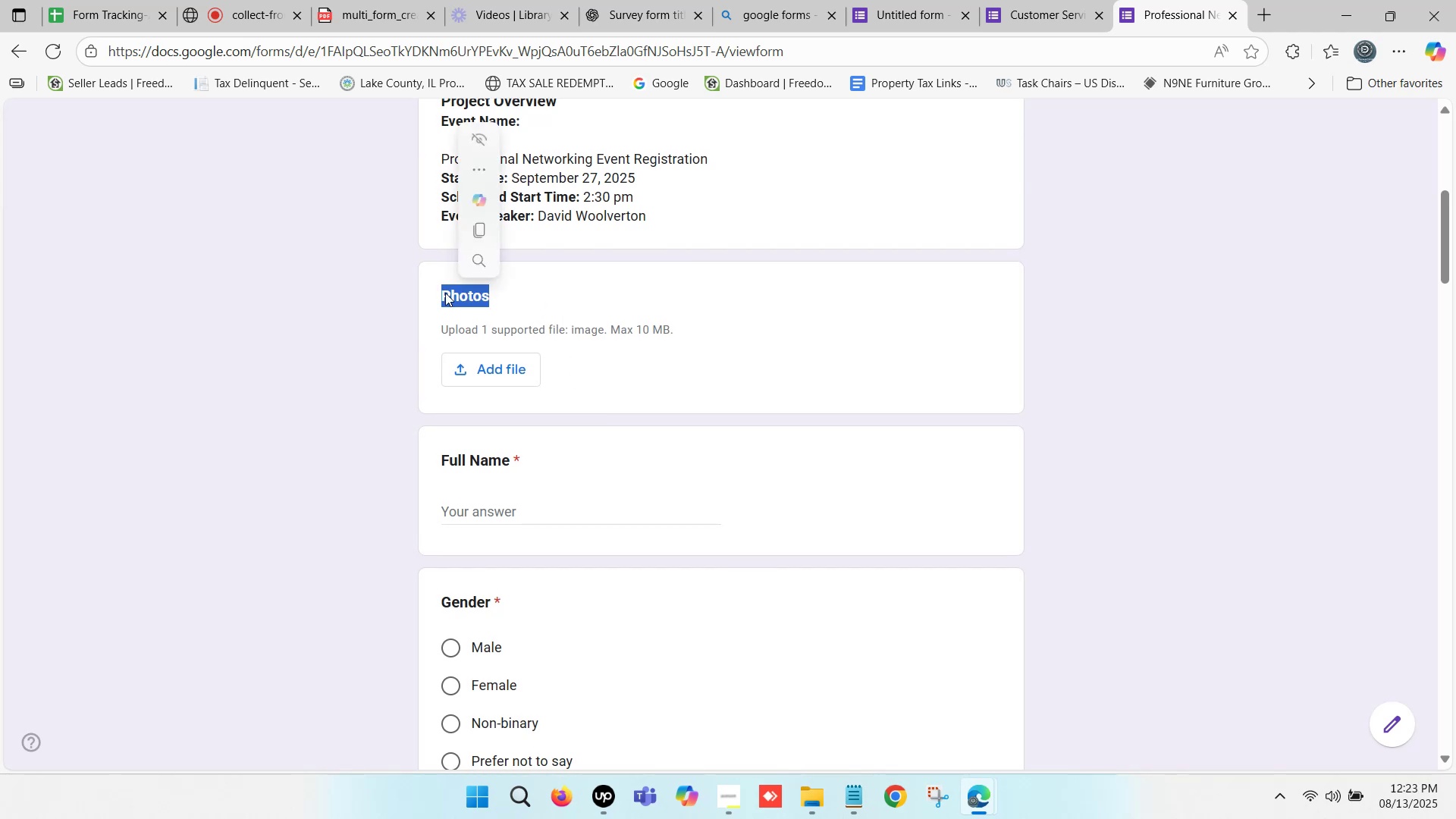 
key(Control+C)
 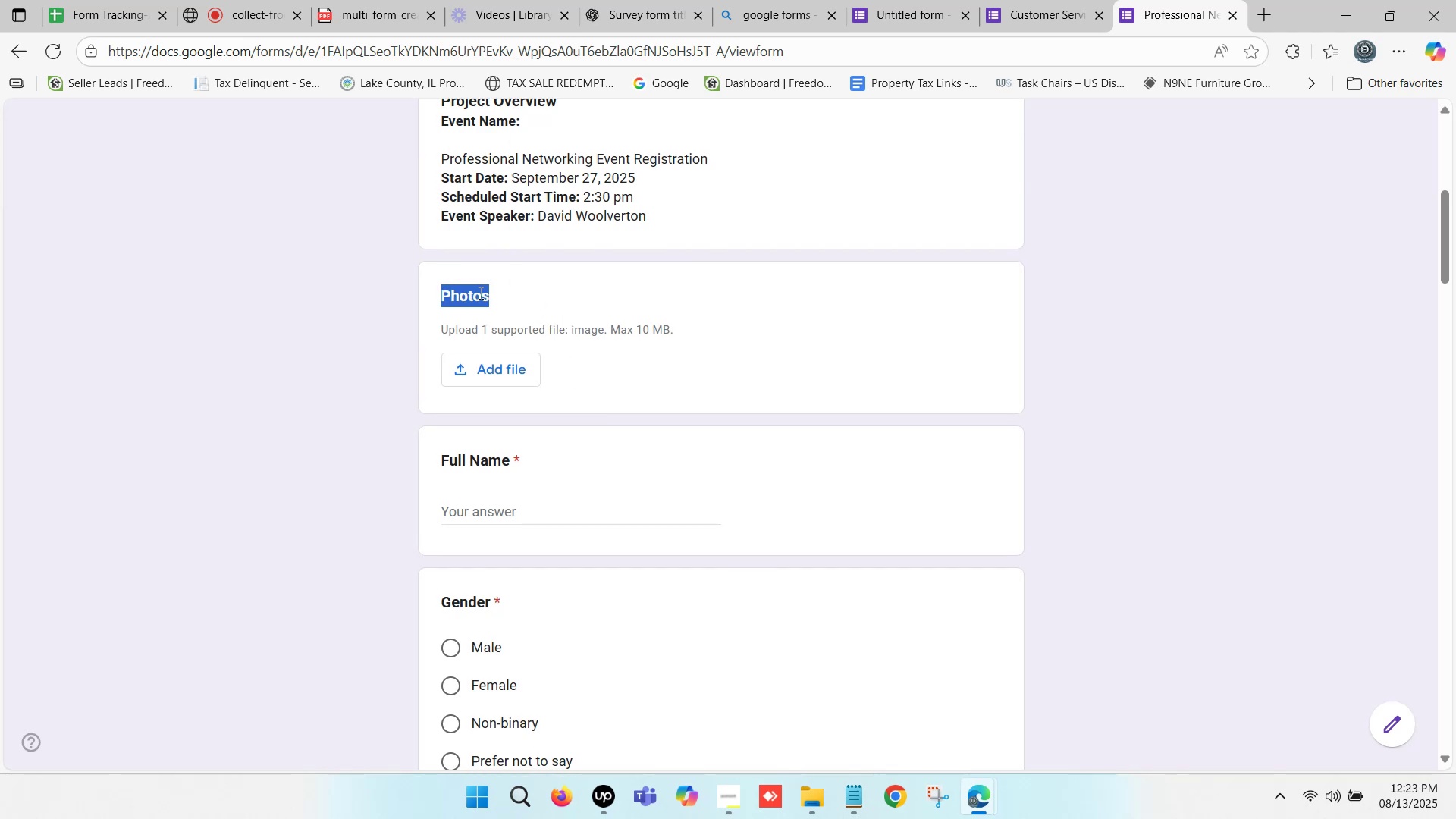 
key(Control+C)
 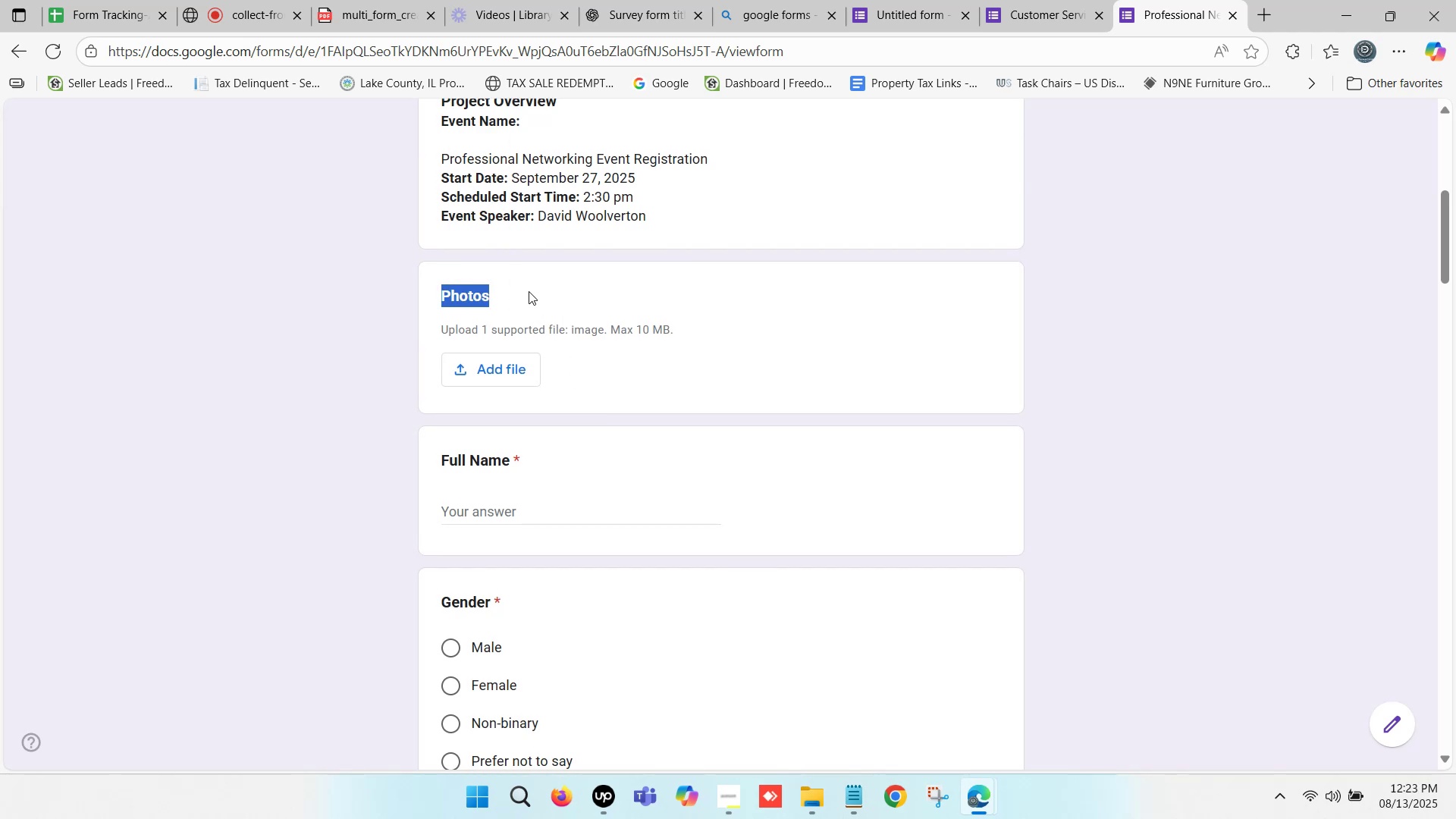 
left_click([529, 290])
 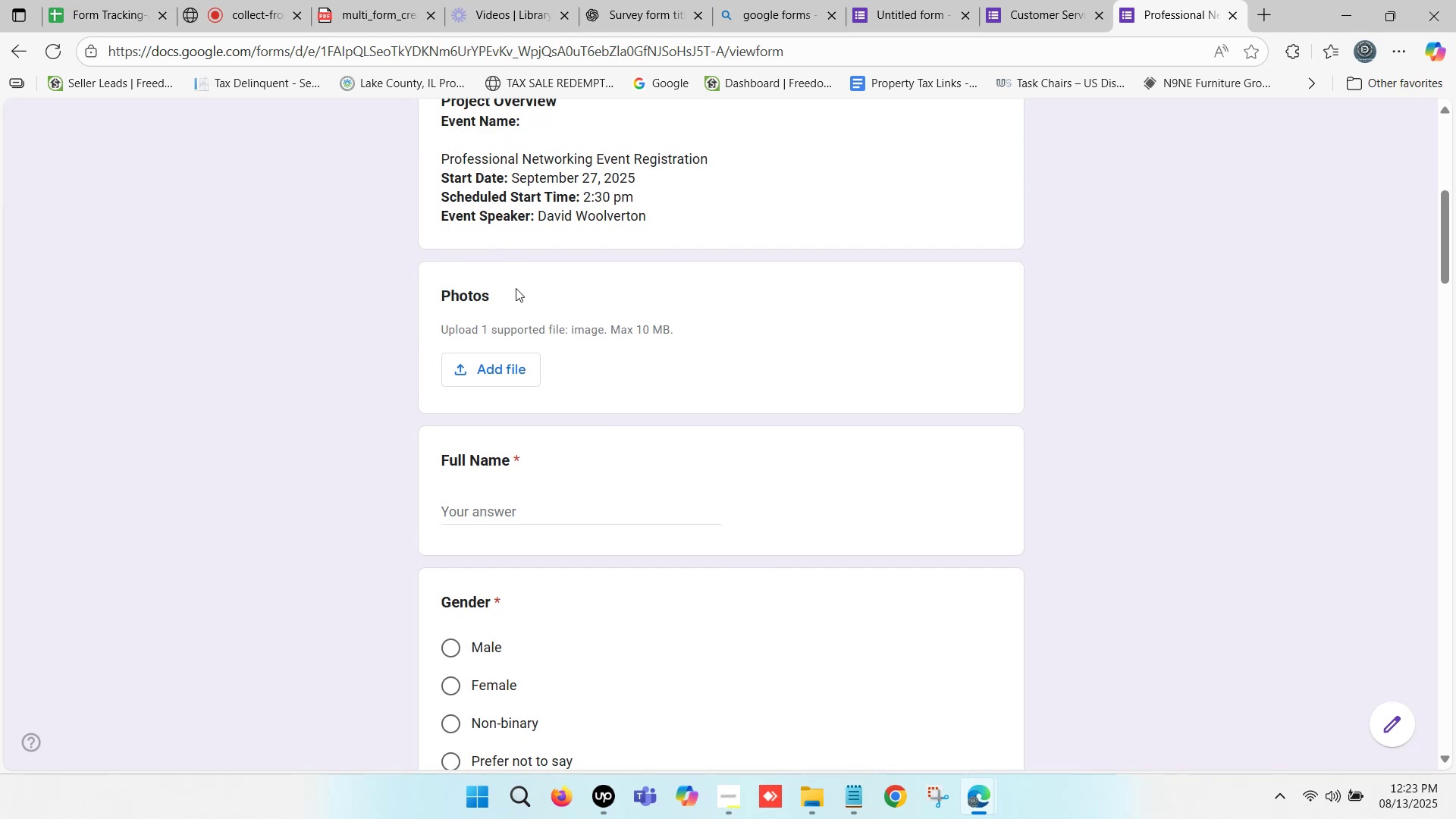 
left_click_drag(start_coordinate=[510, 288], to_coordinate=[438, 295])
 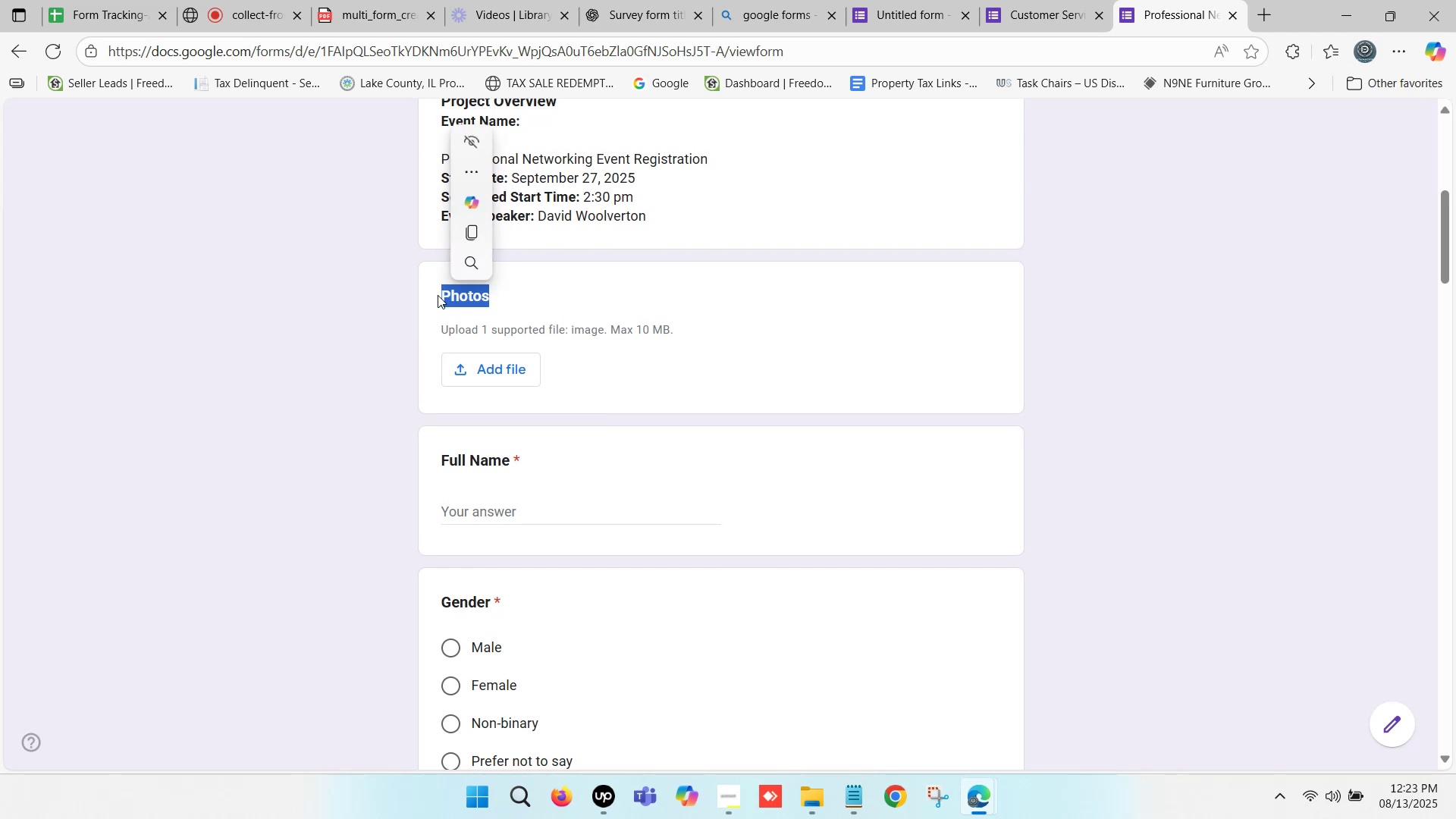 
key(Control+C)
 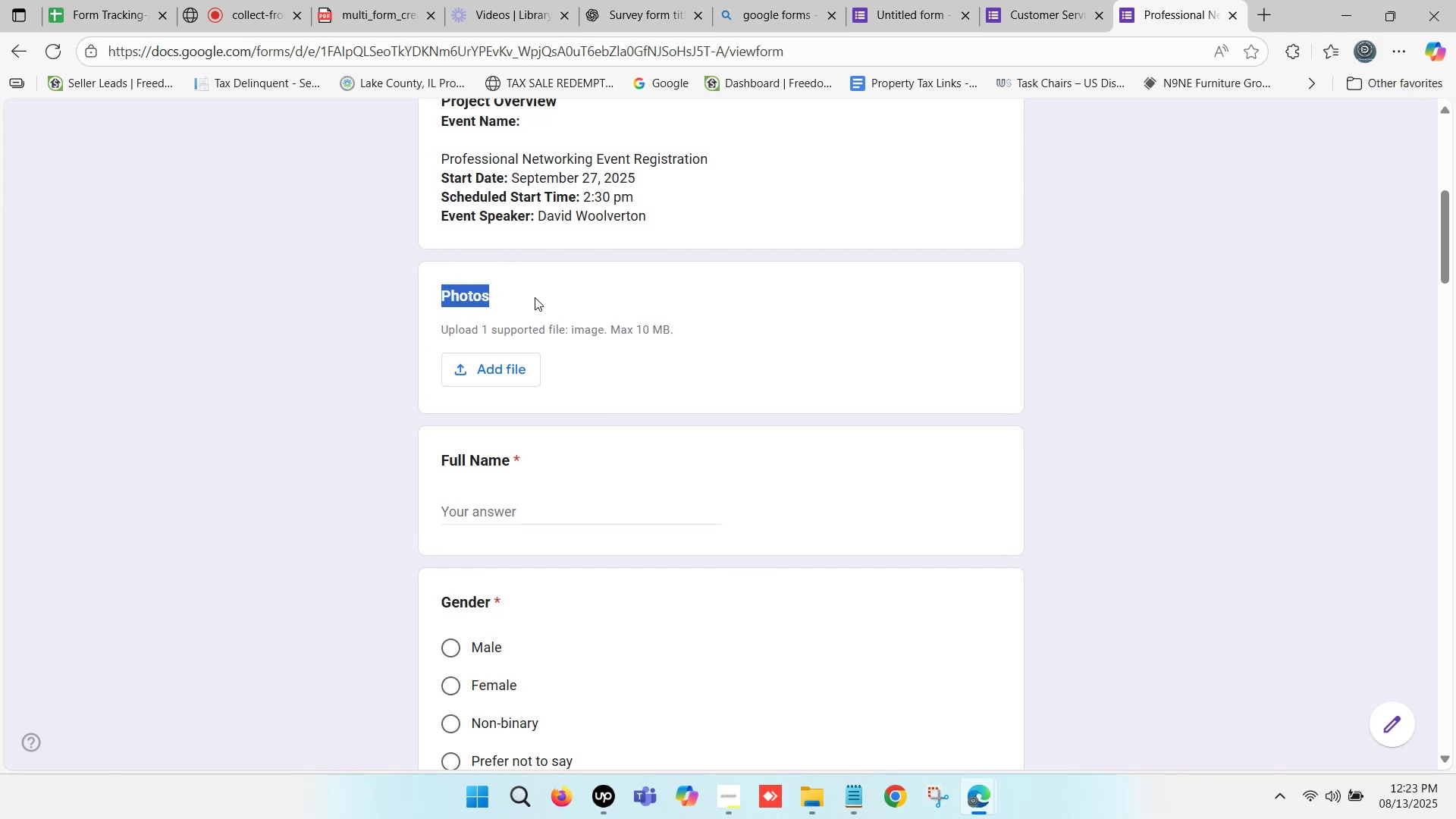 
left_click([534, 296])
 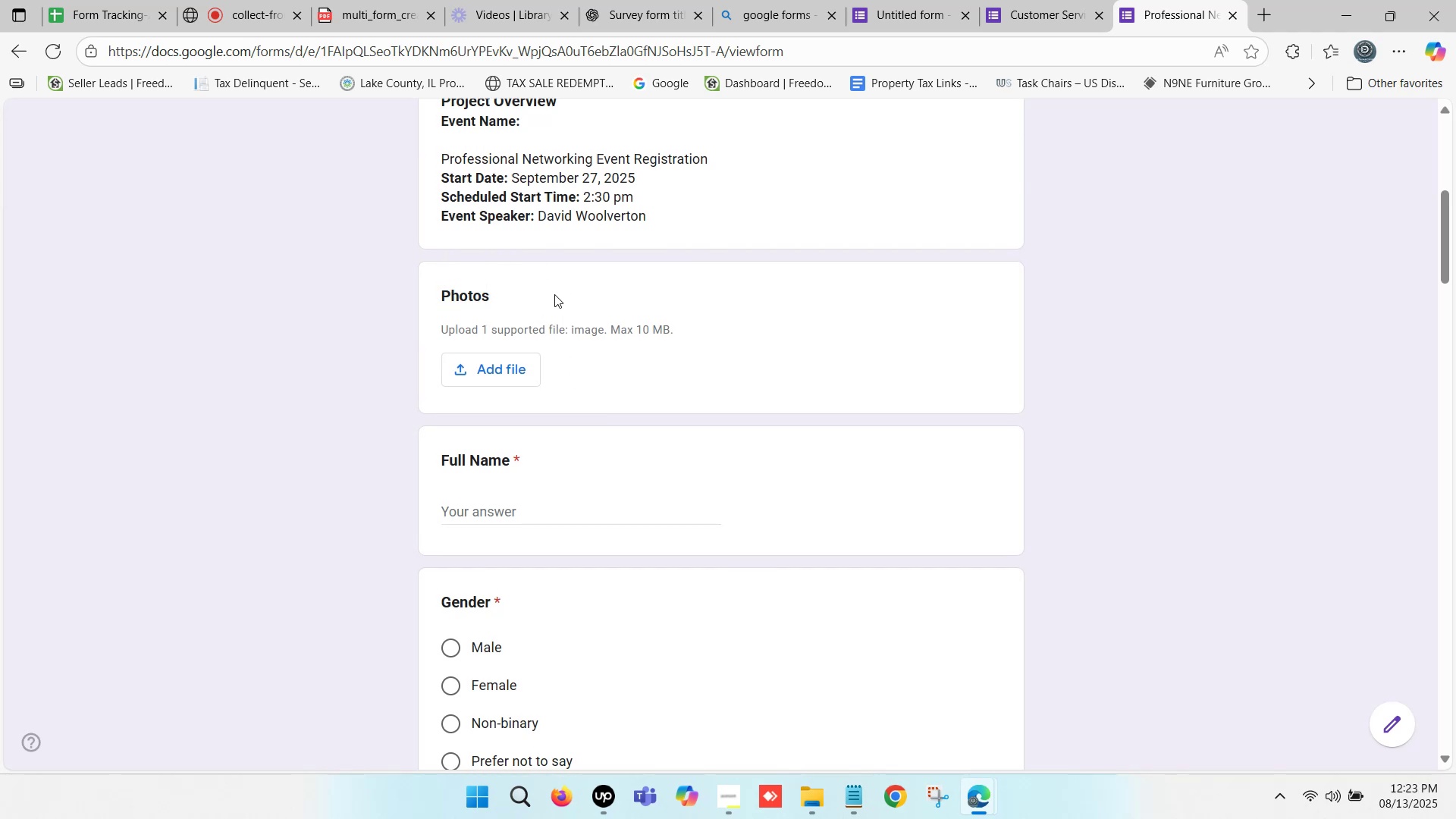 
scroll: coordinate [570, 292], scroll_direction: up, amount: 5.0
 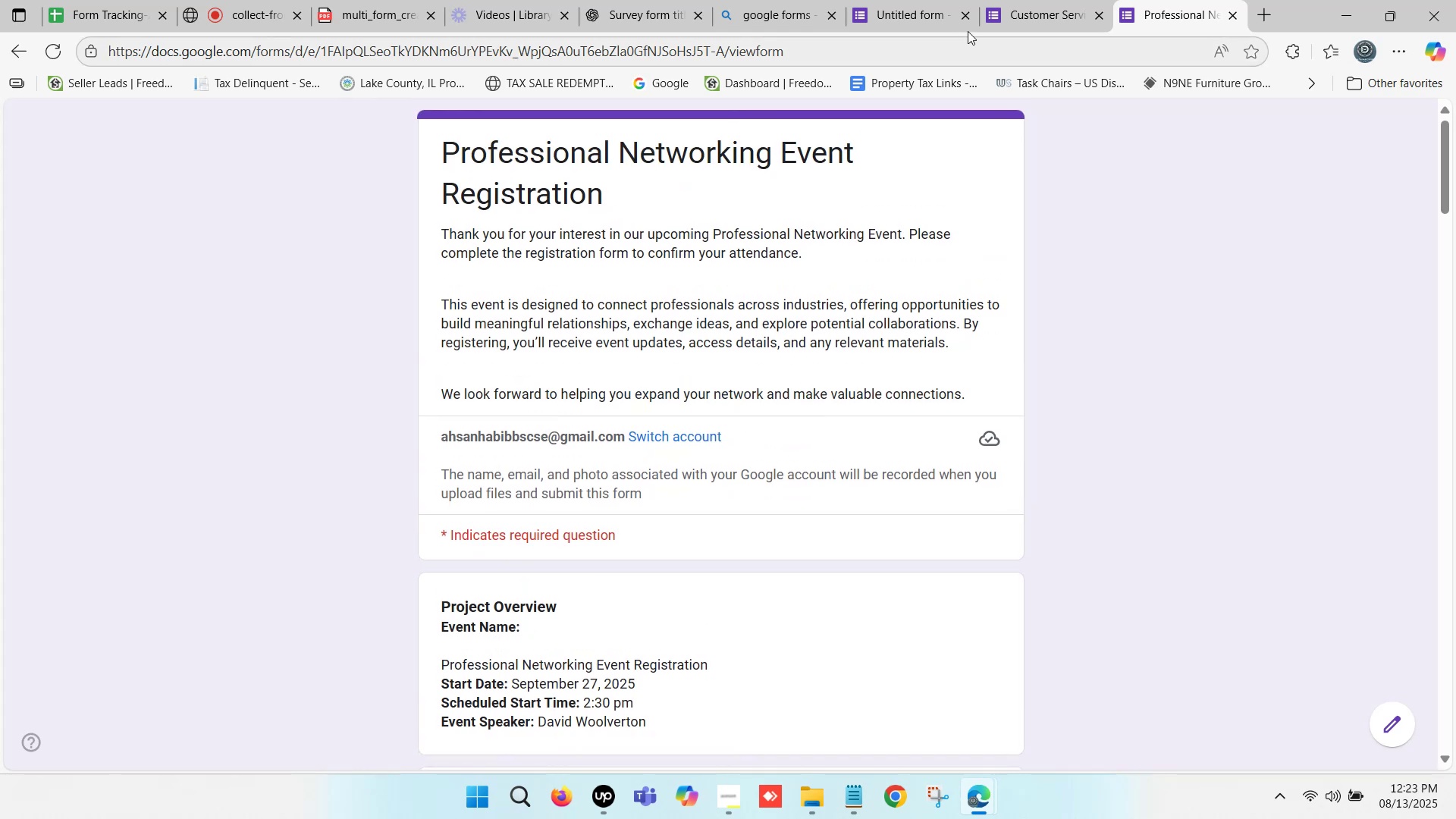 
left_click([928, 0])
 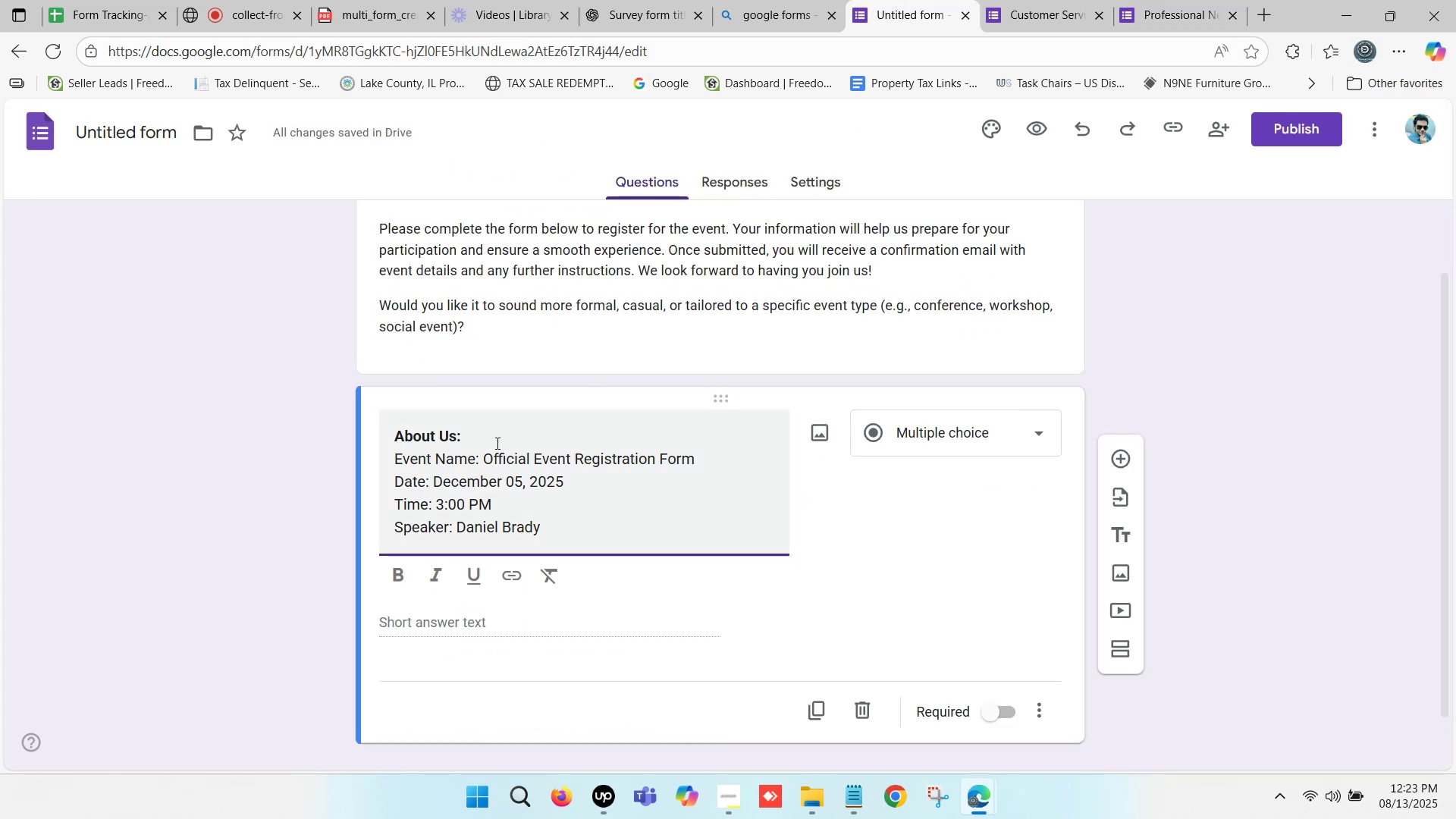 
scroll: coordinate [577, 400], scroll_direction: up, amount: 2.0
 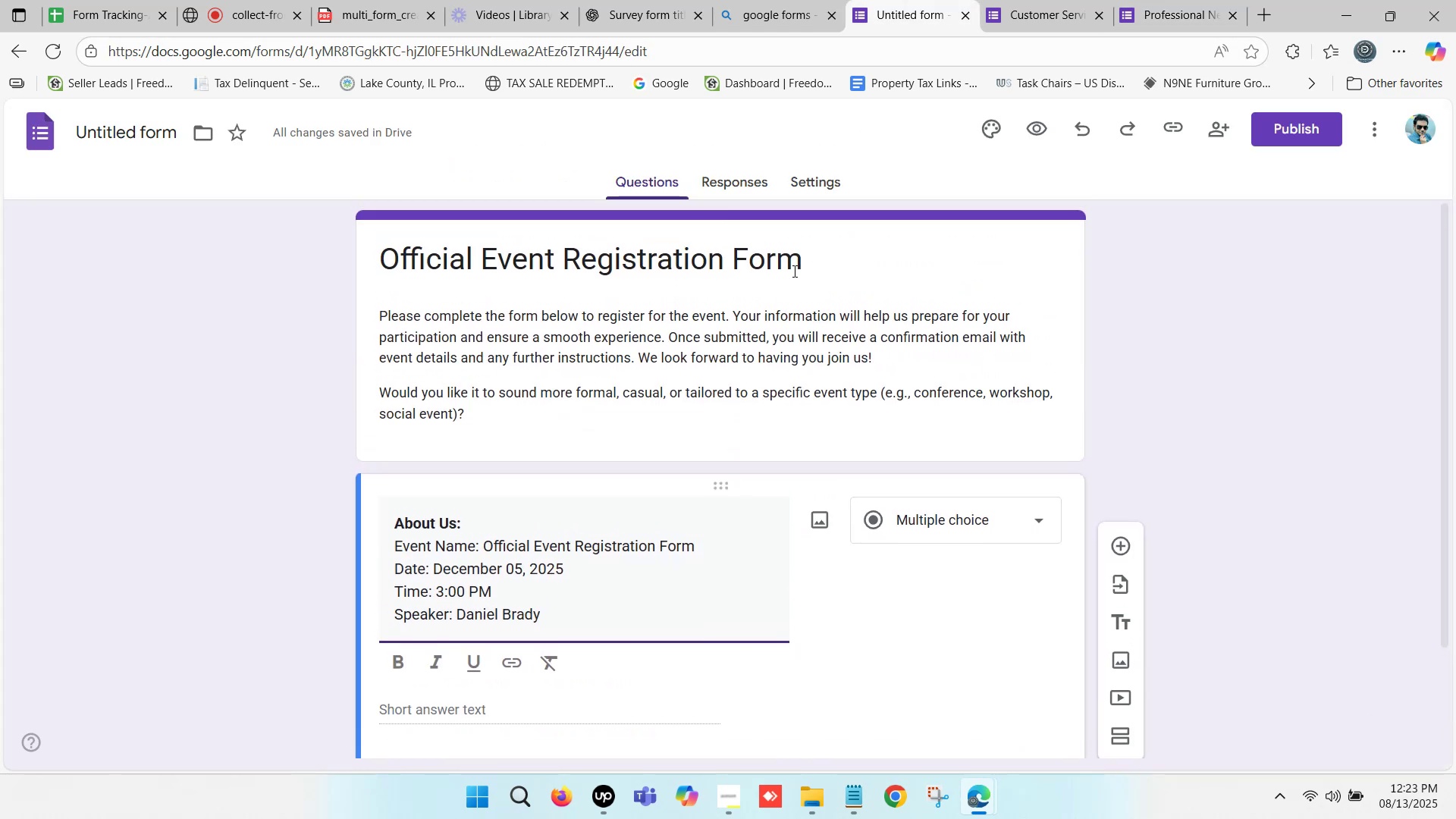 
left_click_drag(start_coordinate=[811, 256], to_coordinate=[376, 251])
 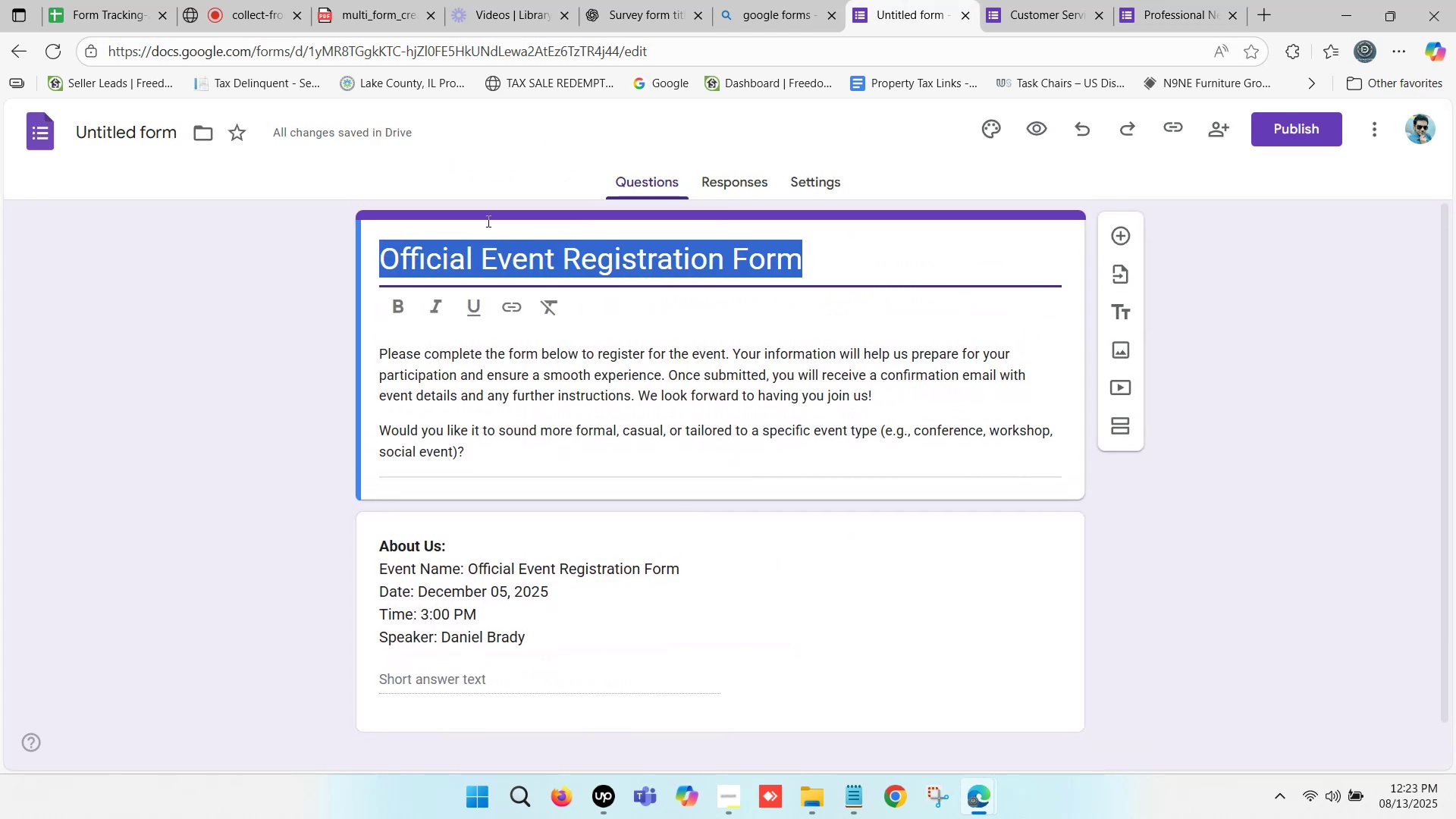 
key(Control+C)
 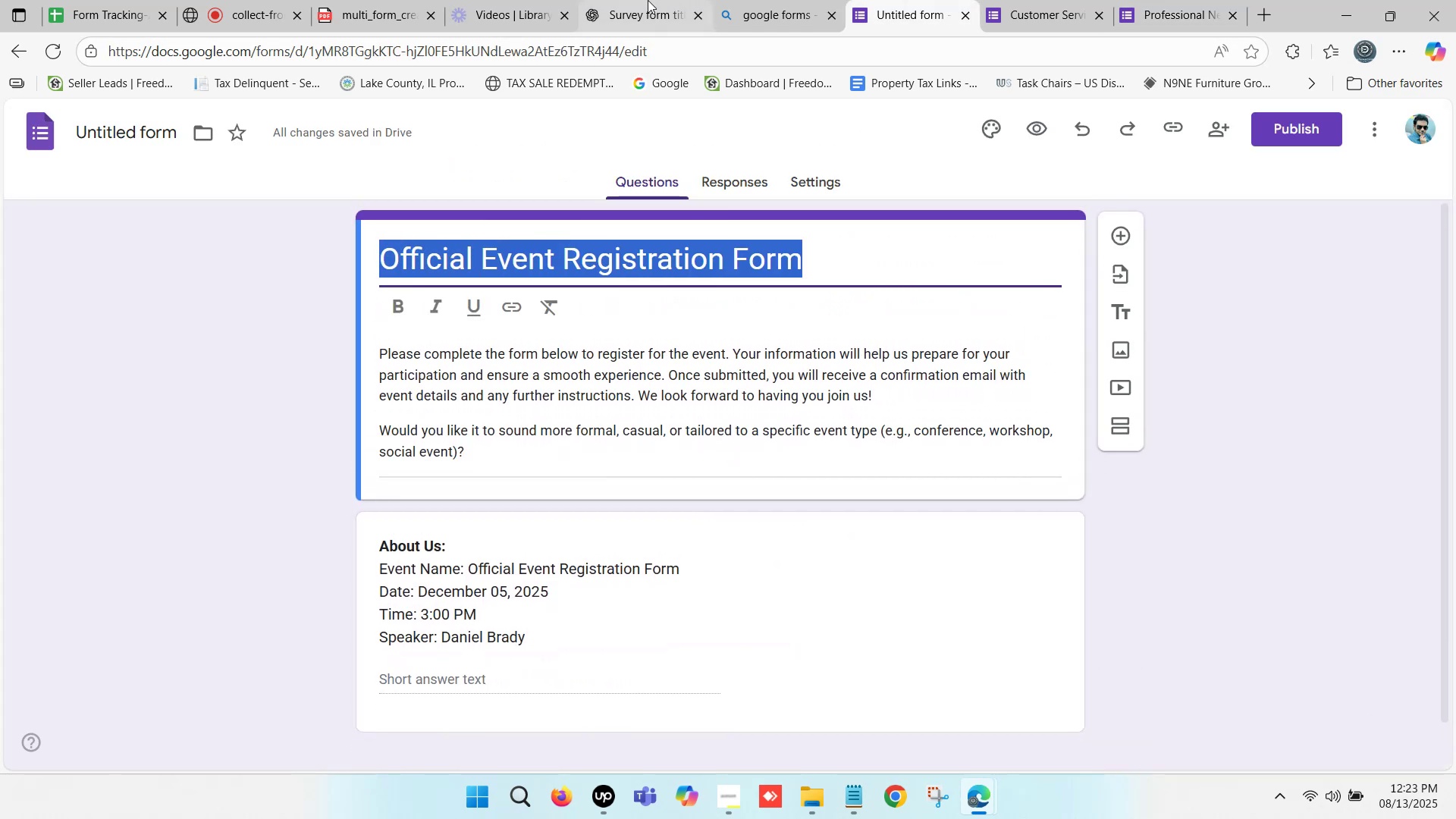 
left_click([648, 0])
 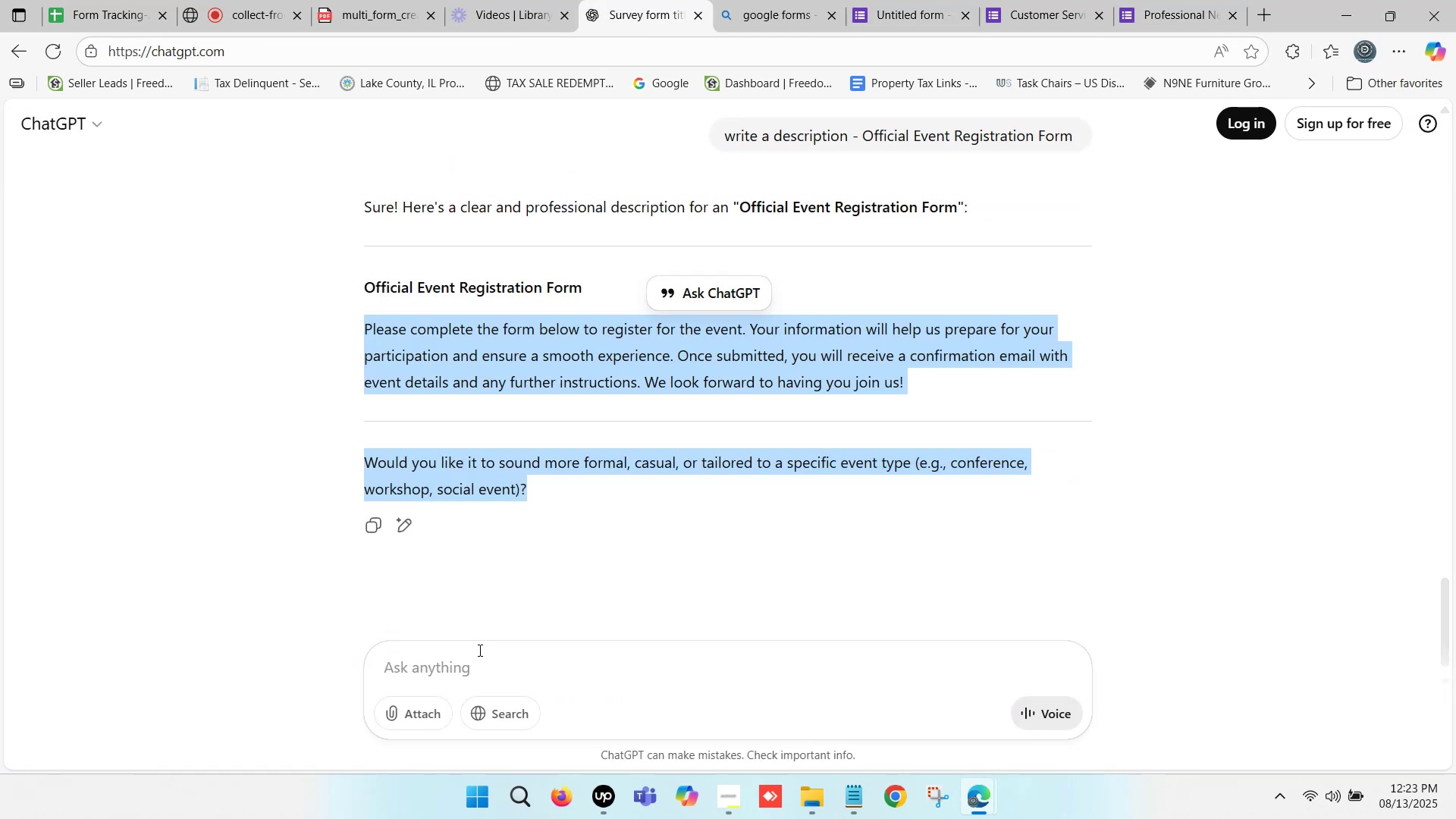 
left_click([466, 651])
 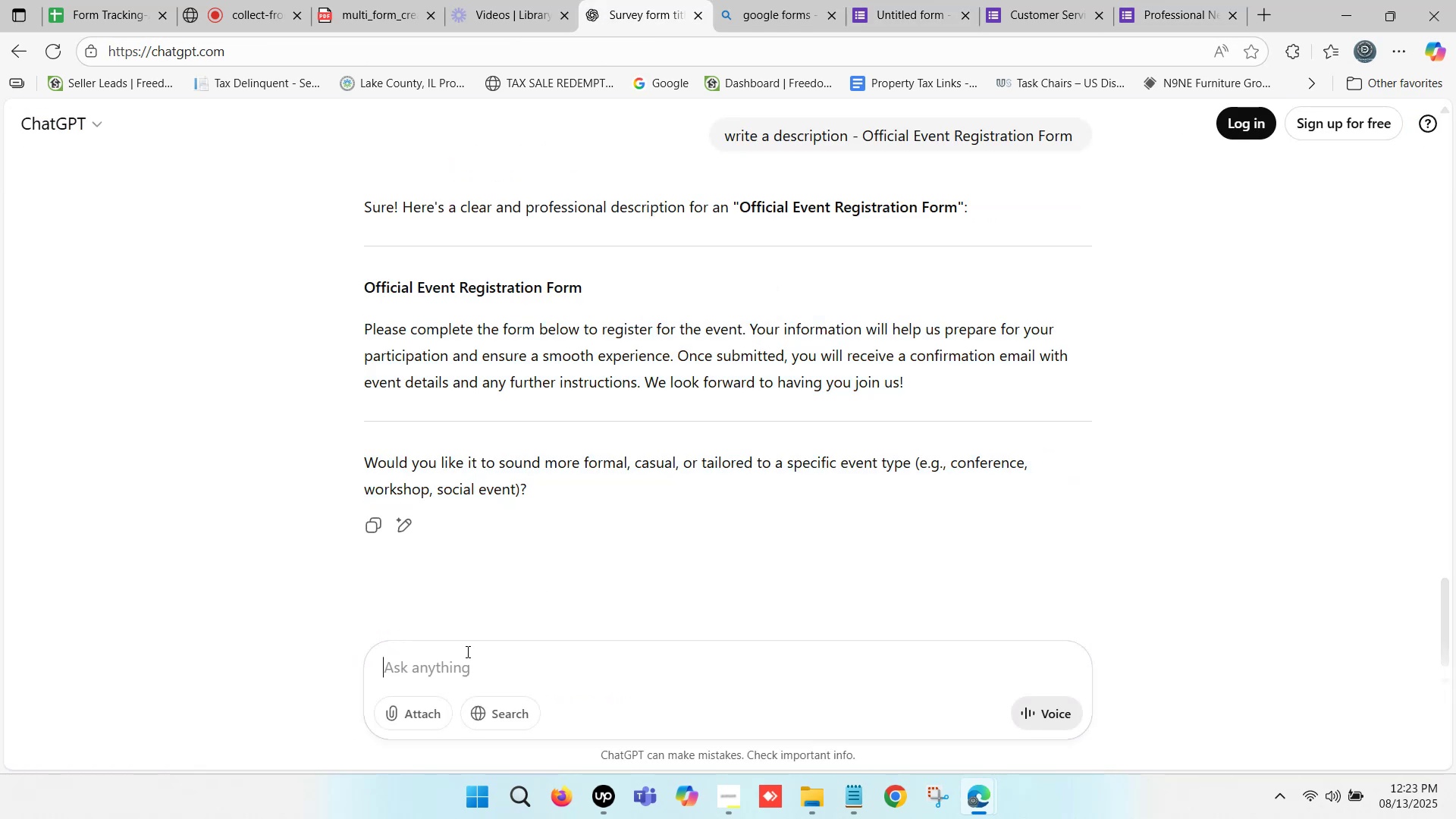 
key(Control+ControlLeft)
 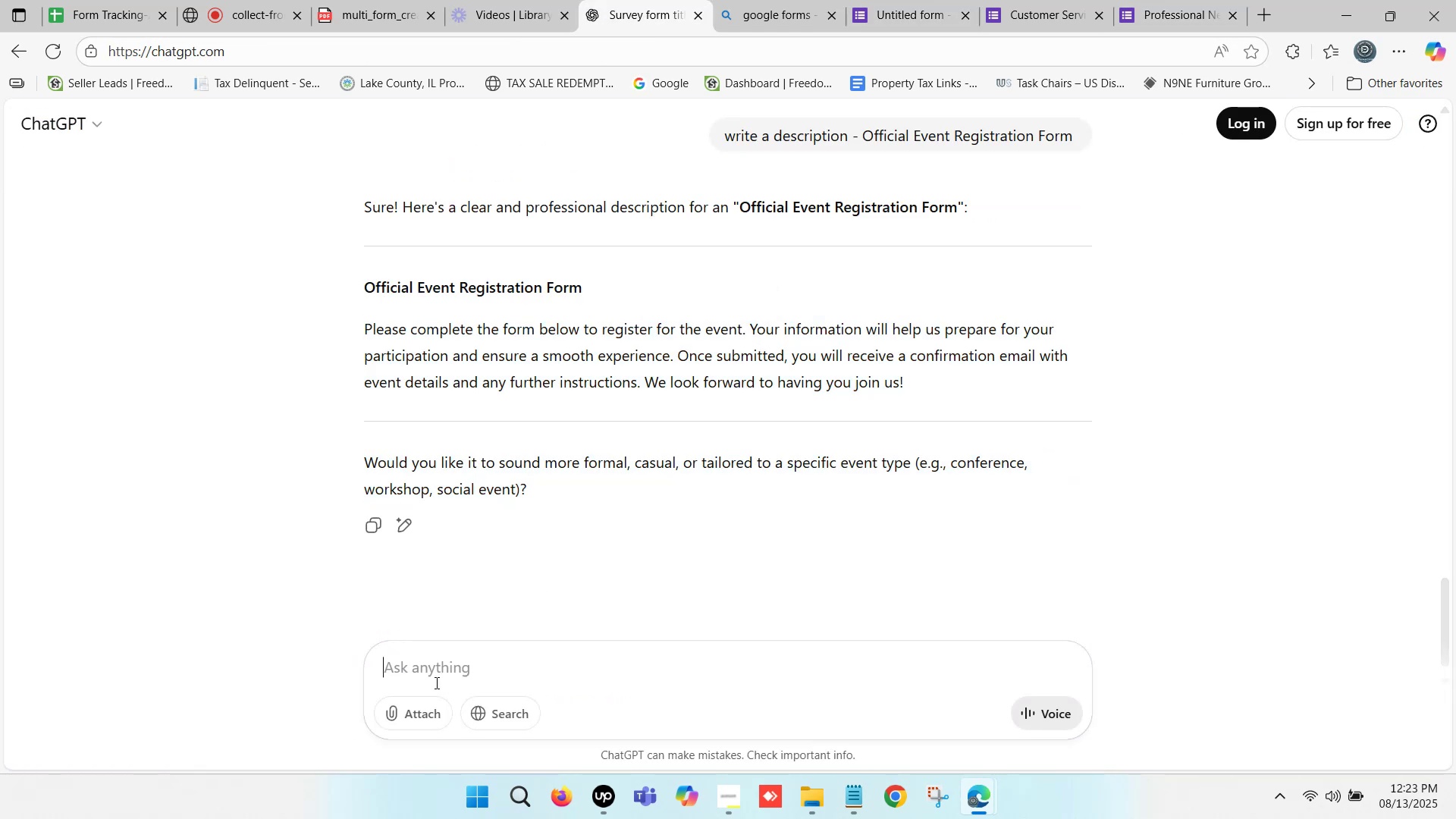 
left_click([435, 682])
 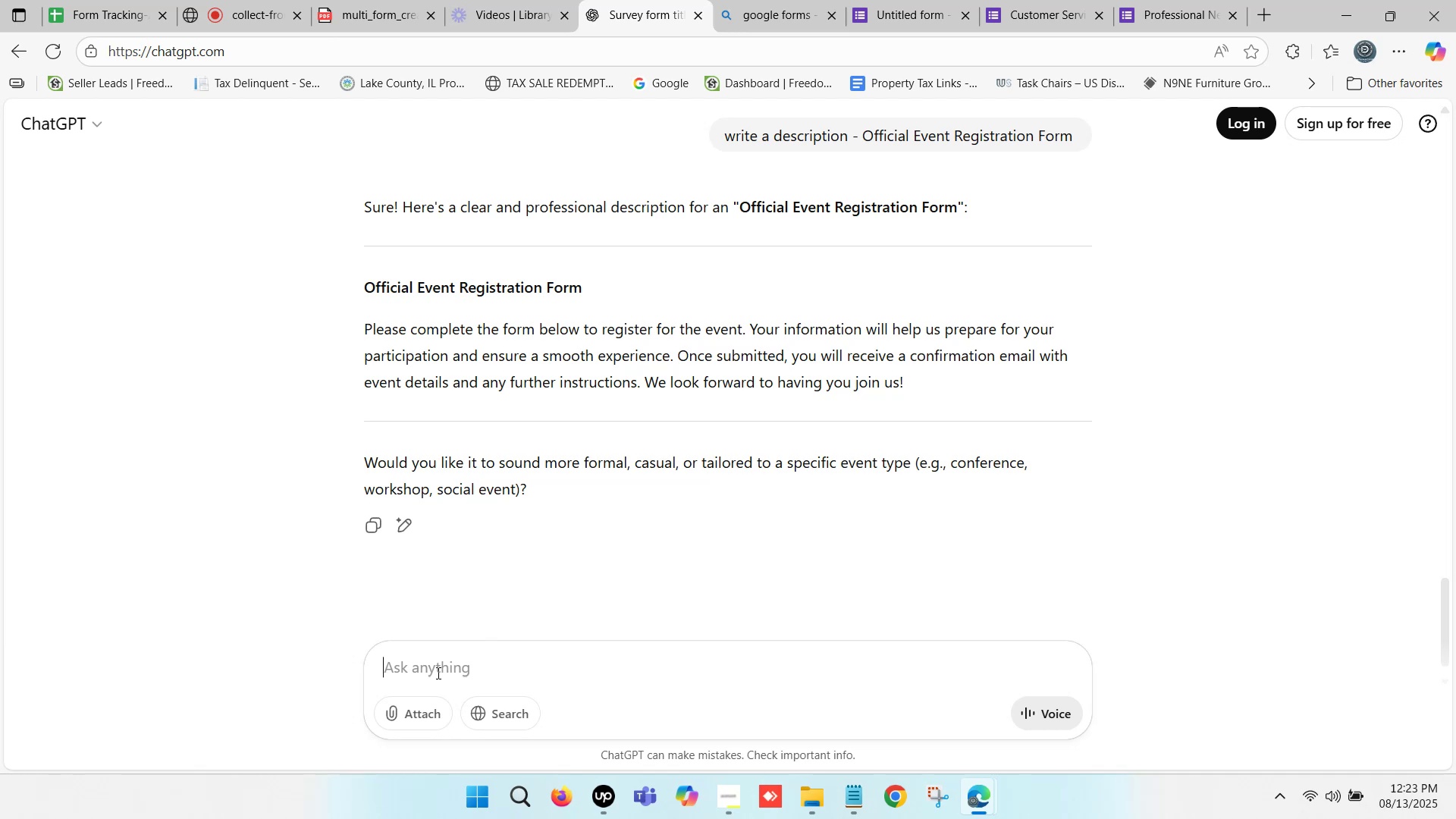 
type(form question - )
 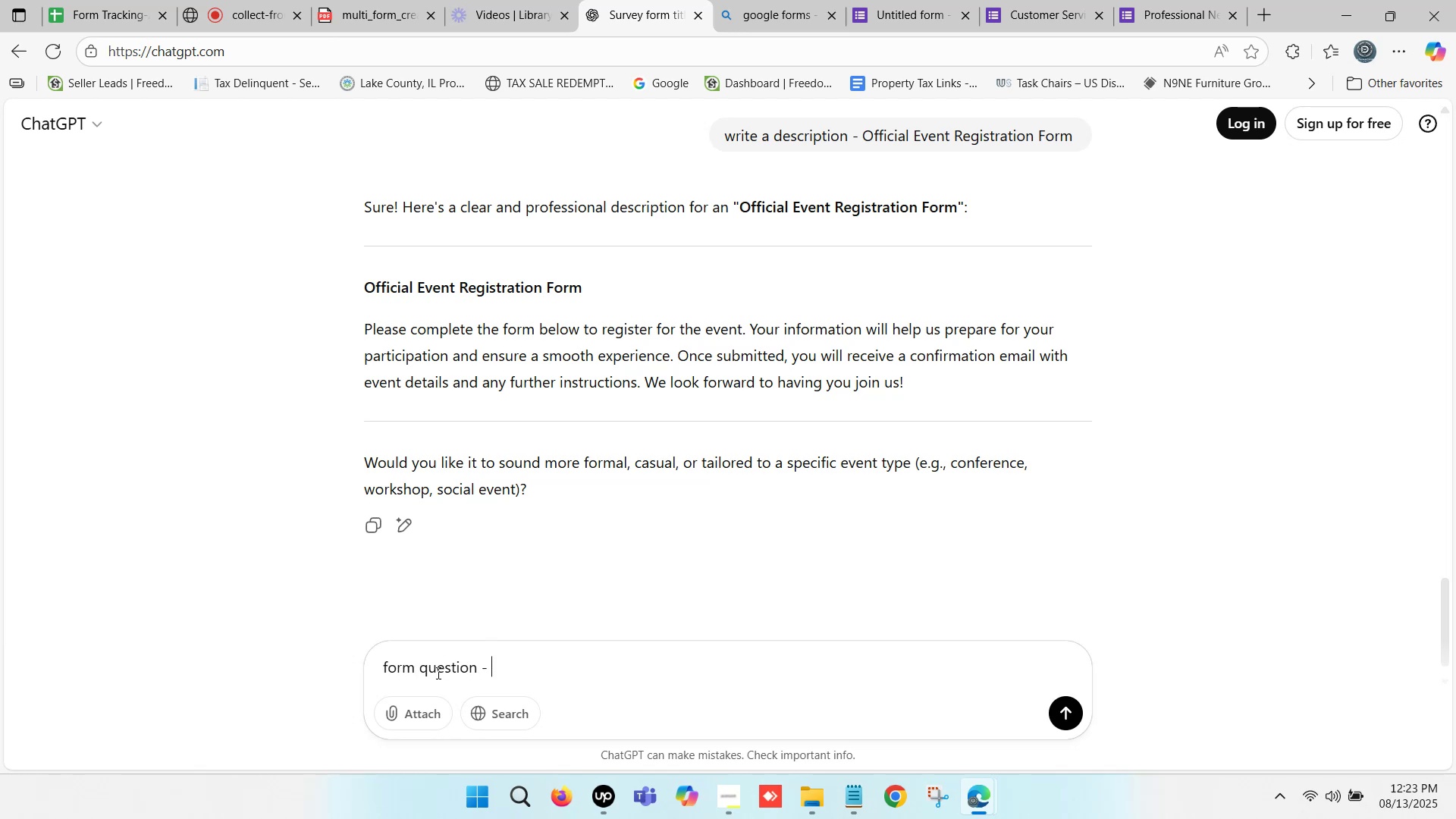 
key(Control+ControlLeft)
 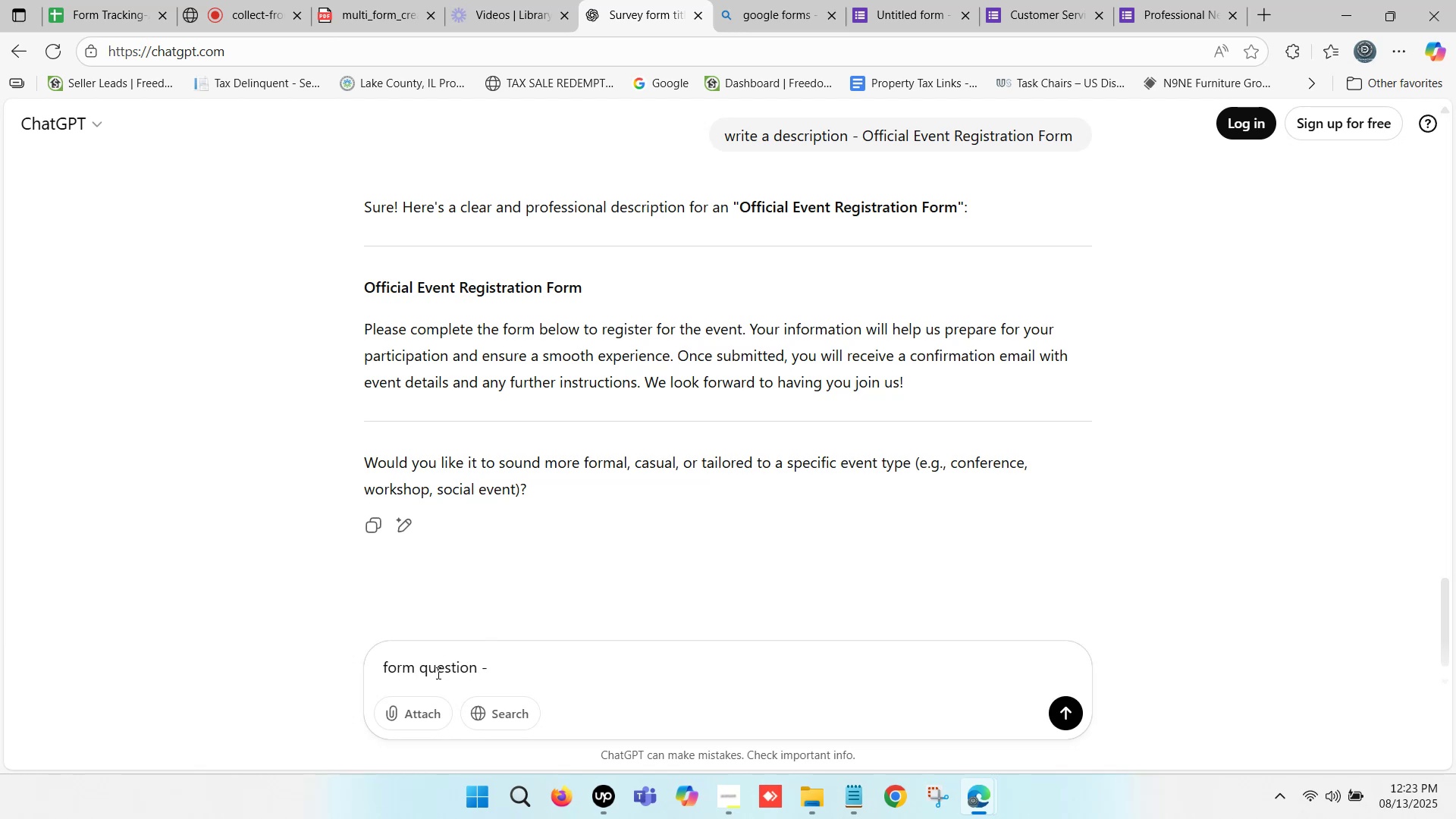 
key(Control+V)
 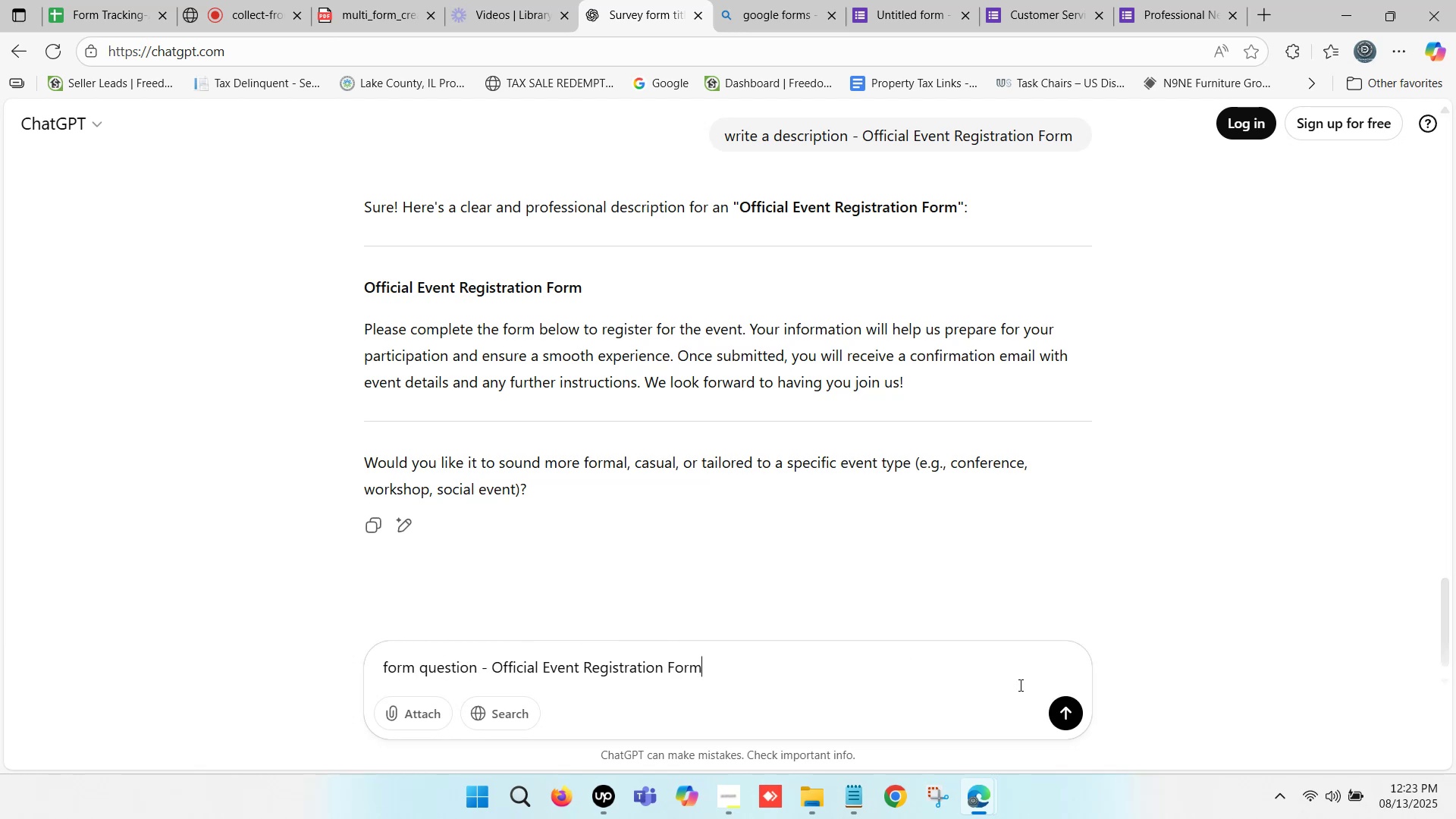 
left_click([1061, 708])
 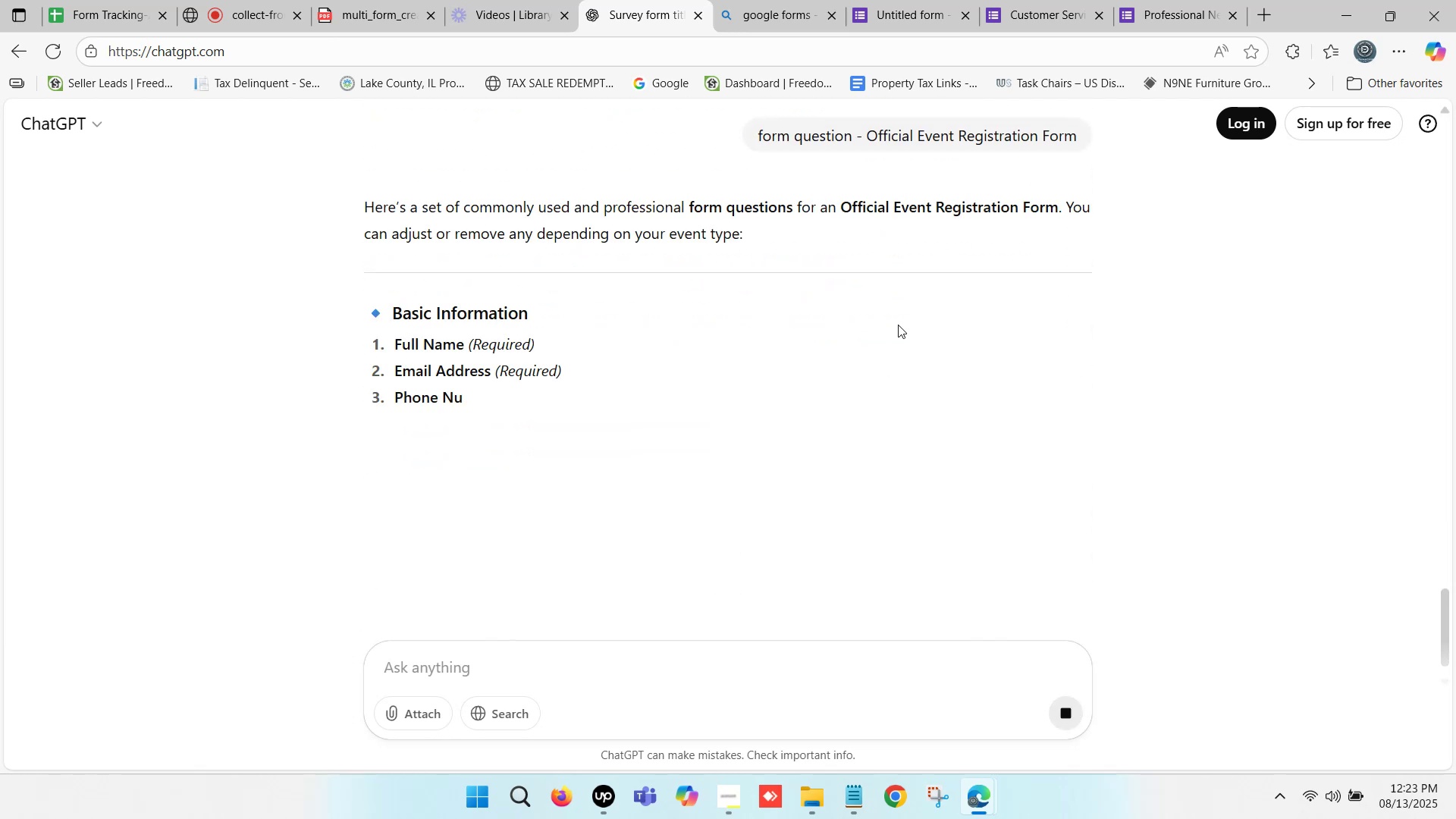 
wait(8.87)
 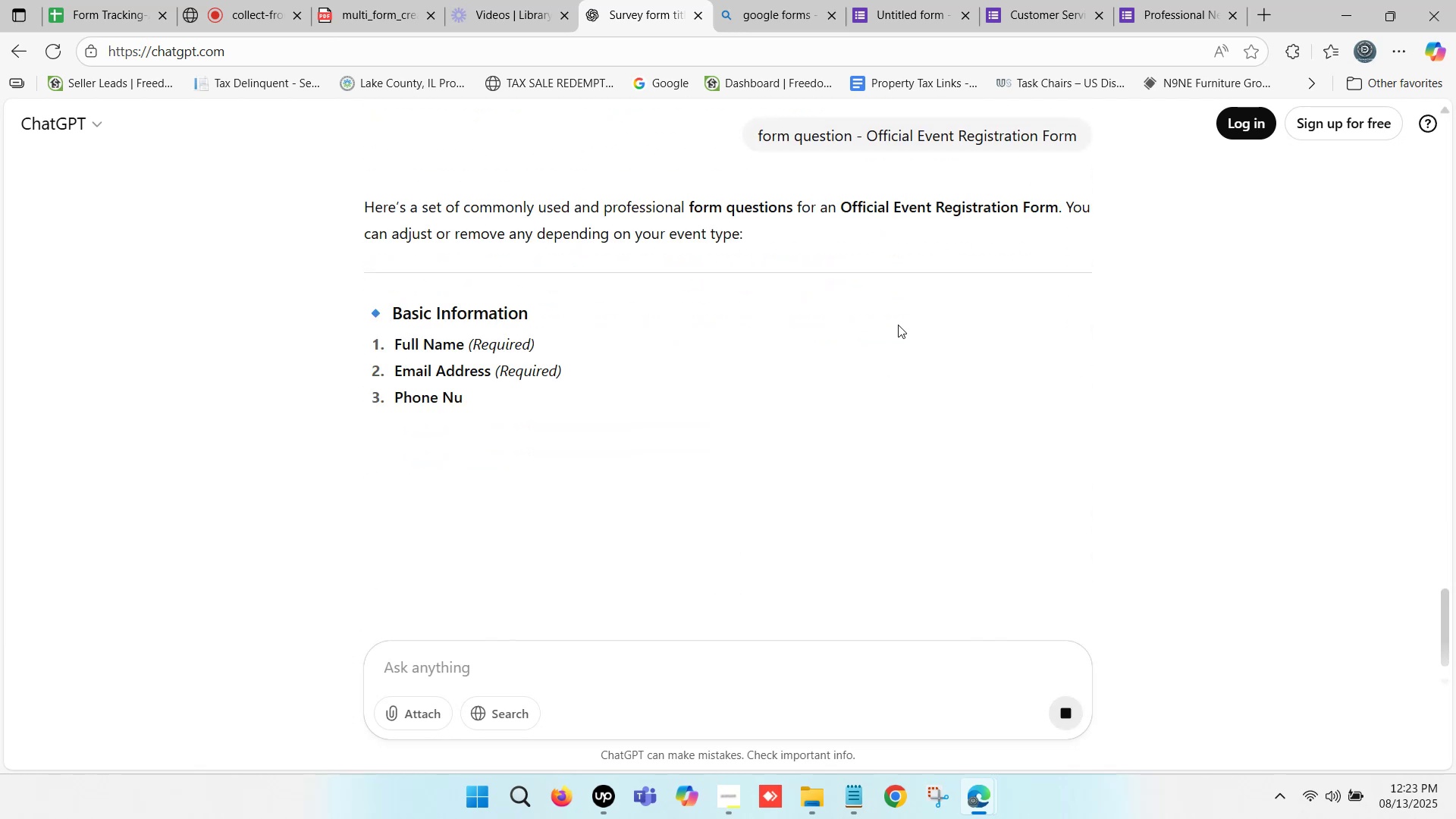 
scroll: coordinate [898, 325], scroll_direction: down, amount: 2.0
 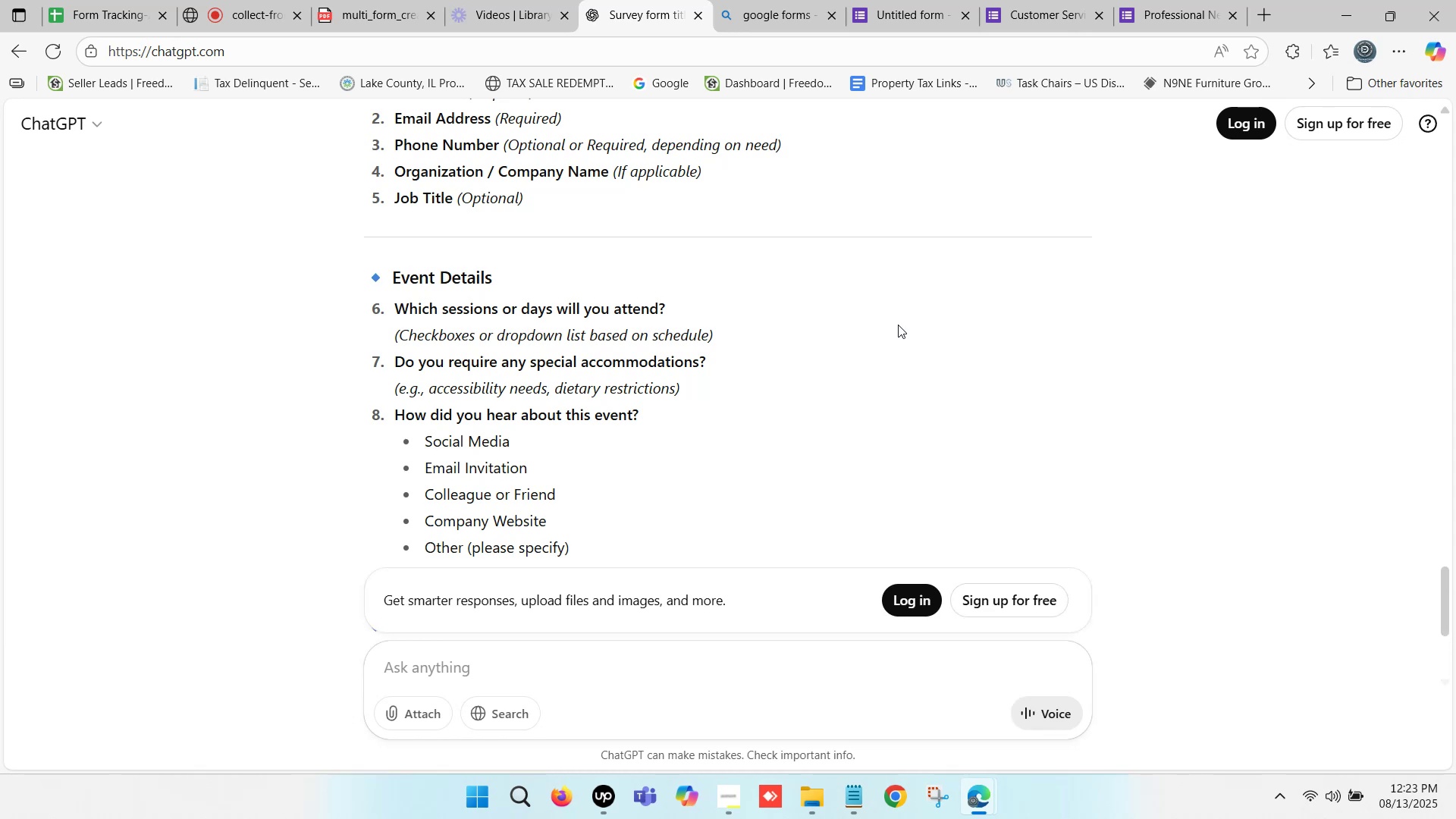 
wait(6.77)
 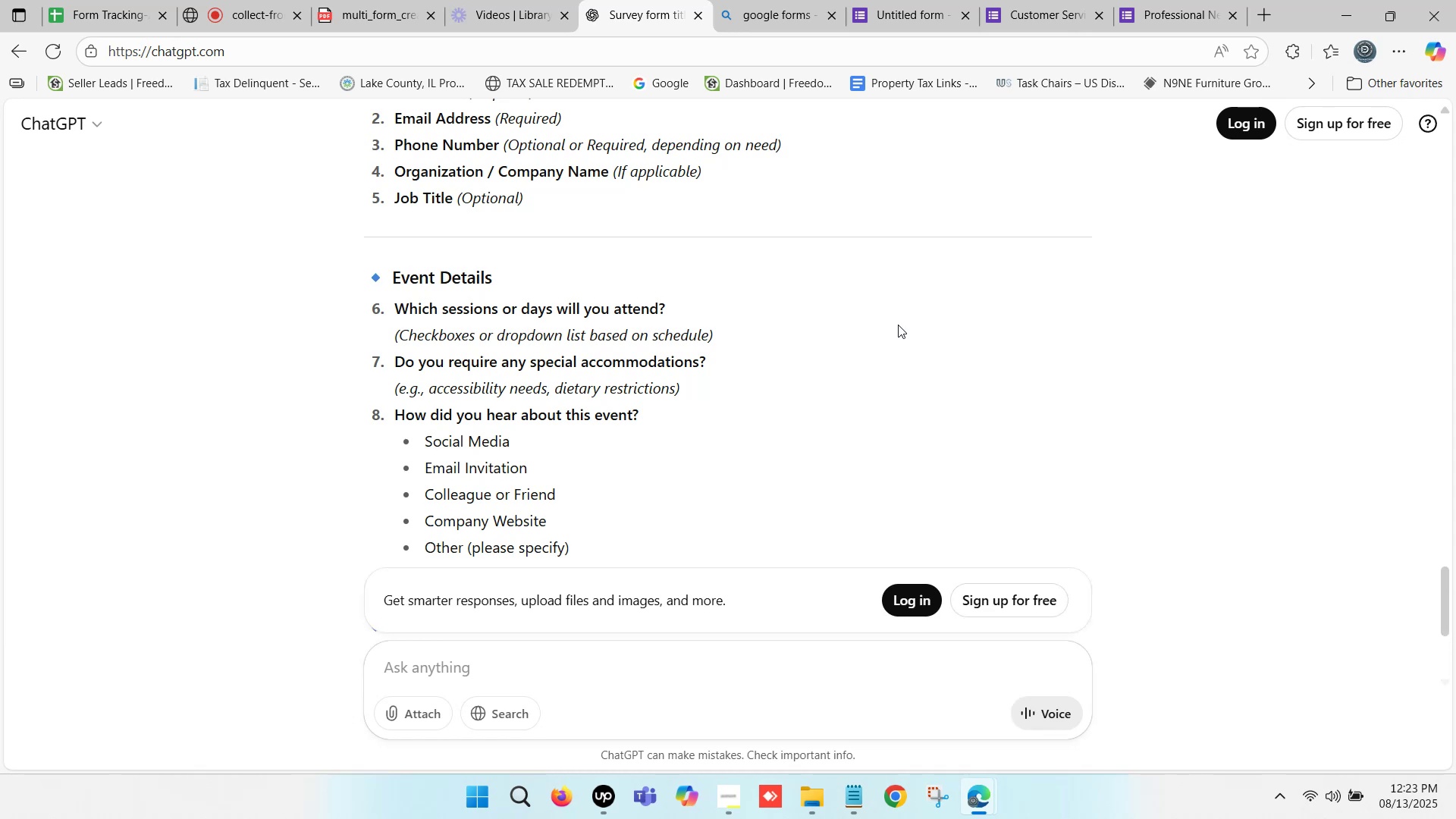 
scroll: coordinate [898, 325], scroll_direction: down, amount: 4.0
 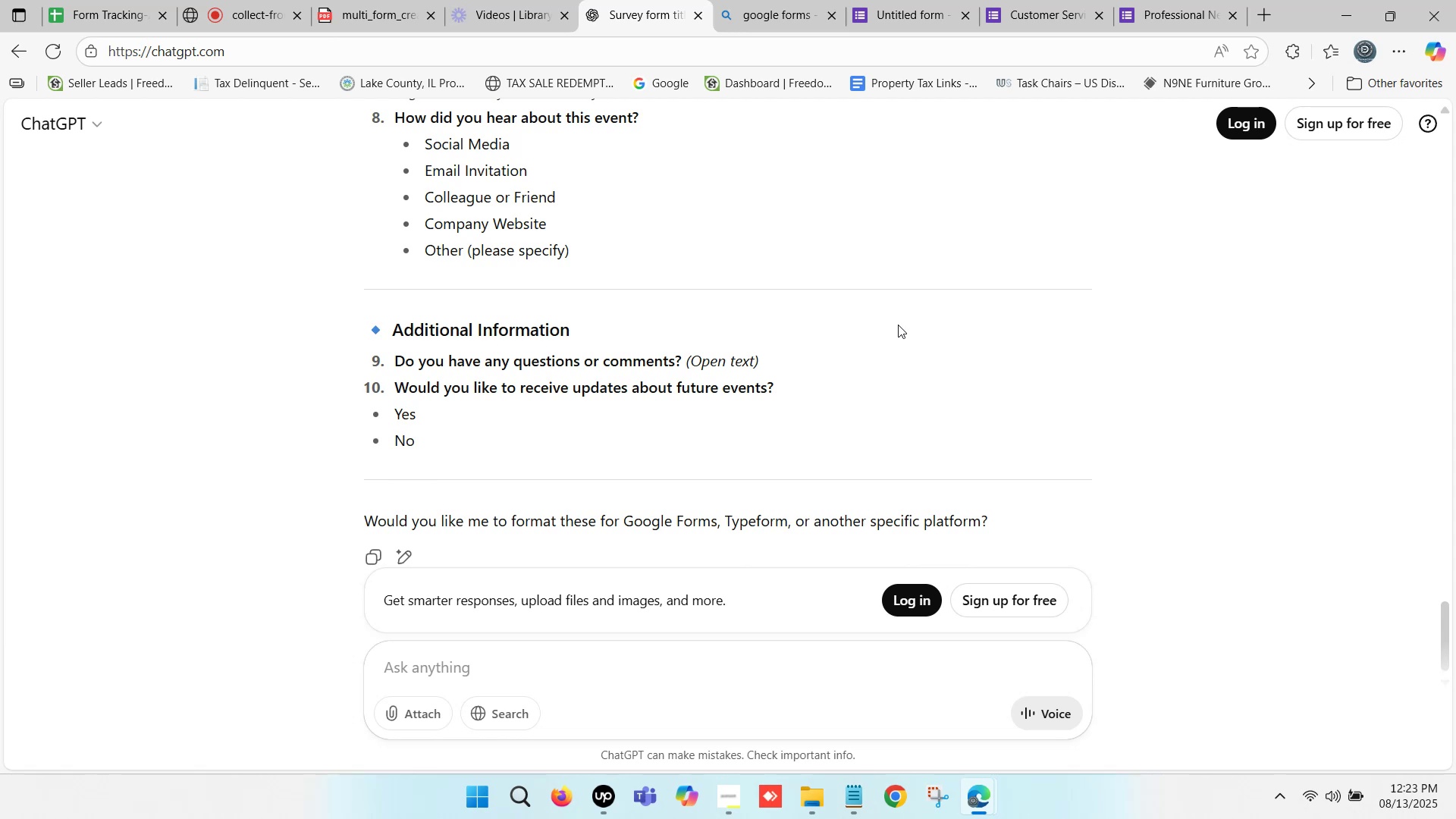 
scroll: coordinate [898, 325], scroll_direction: up, amount: 2.0
 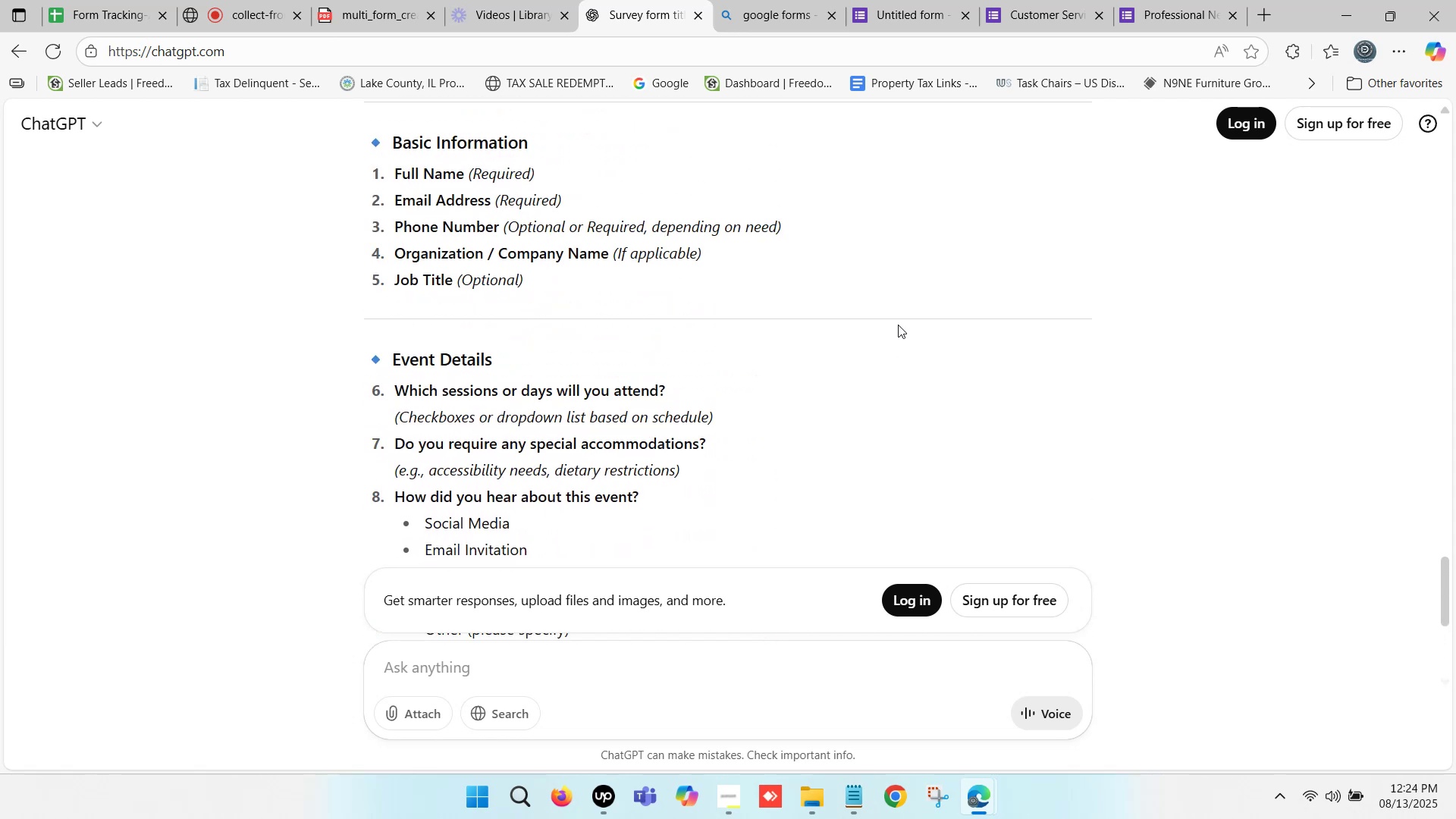 
wait(9.26)
 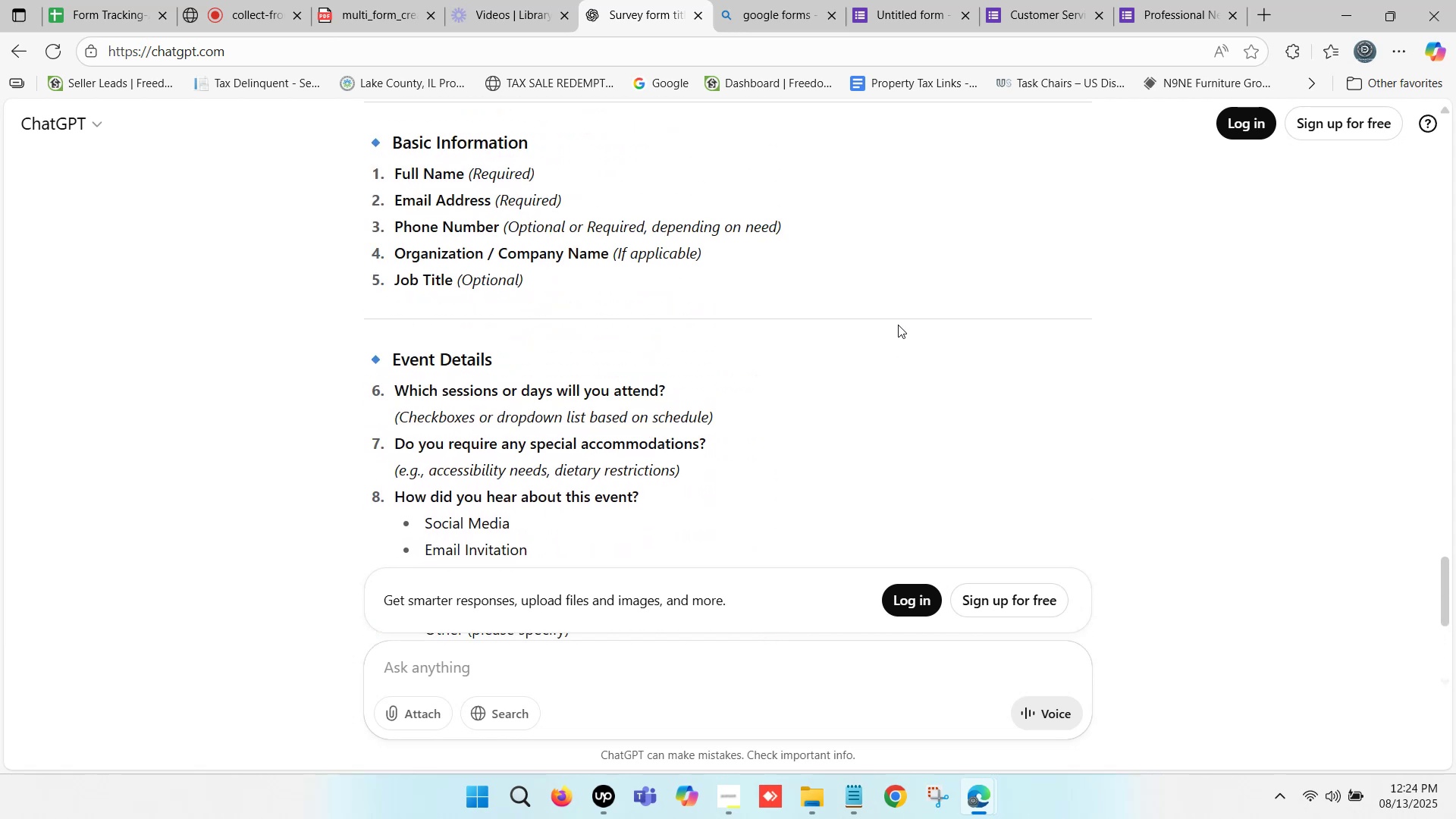 
scroll: coordinate [601, 224], scroll_direction: up, amount: 1.0
 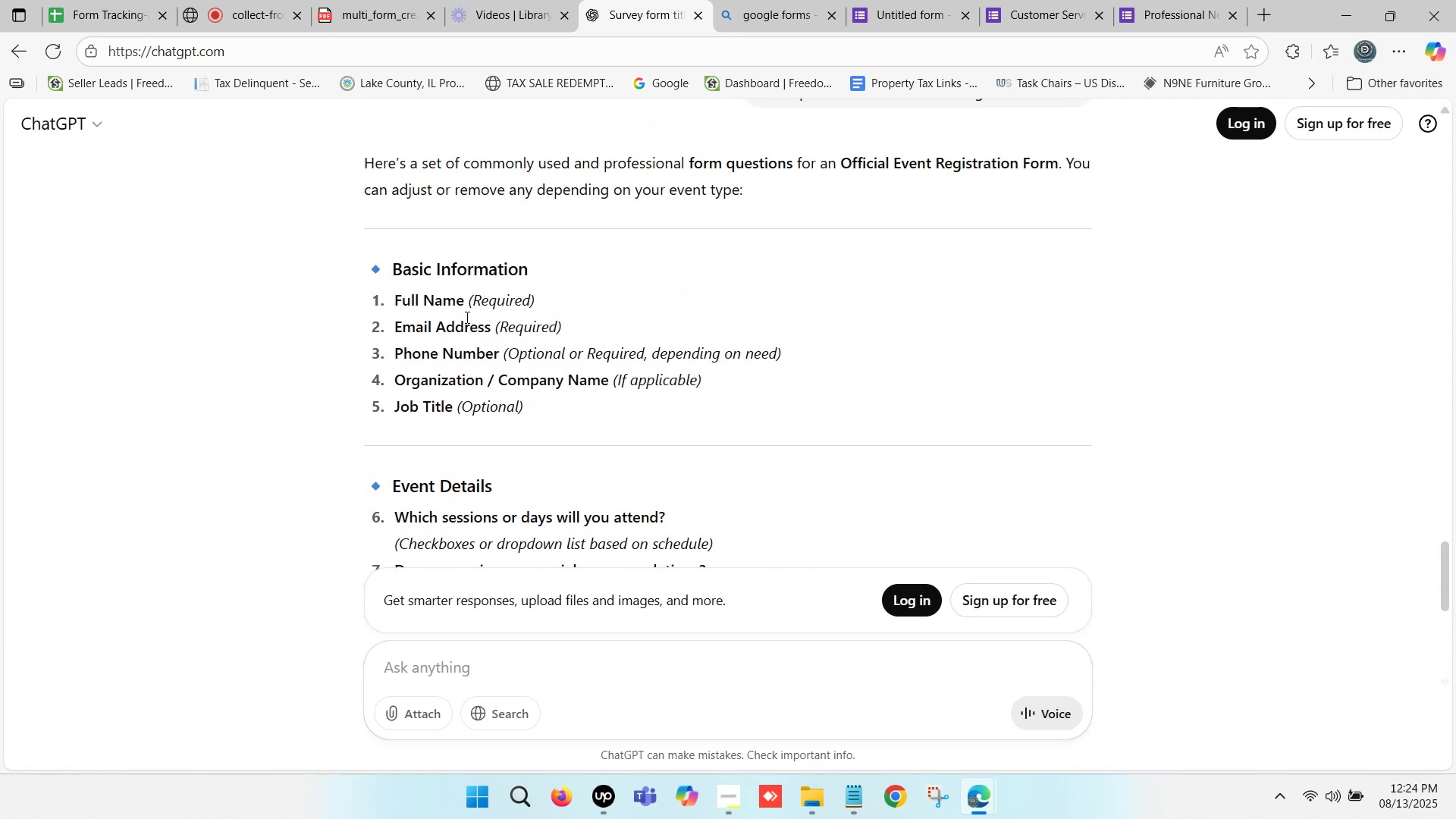 
left_click_drag(start_coordinate=[464, 301], to_coordinate=[397, 298])
 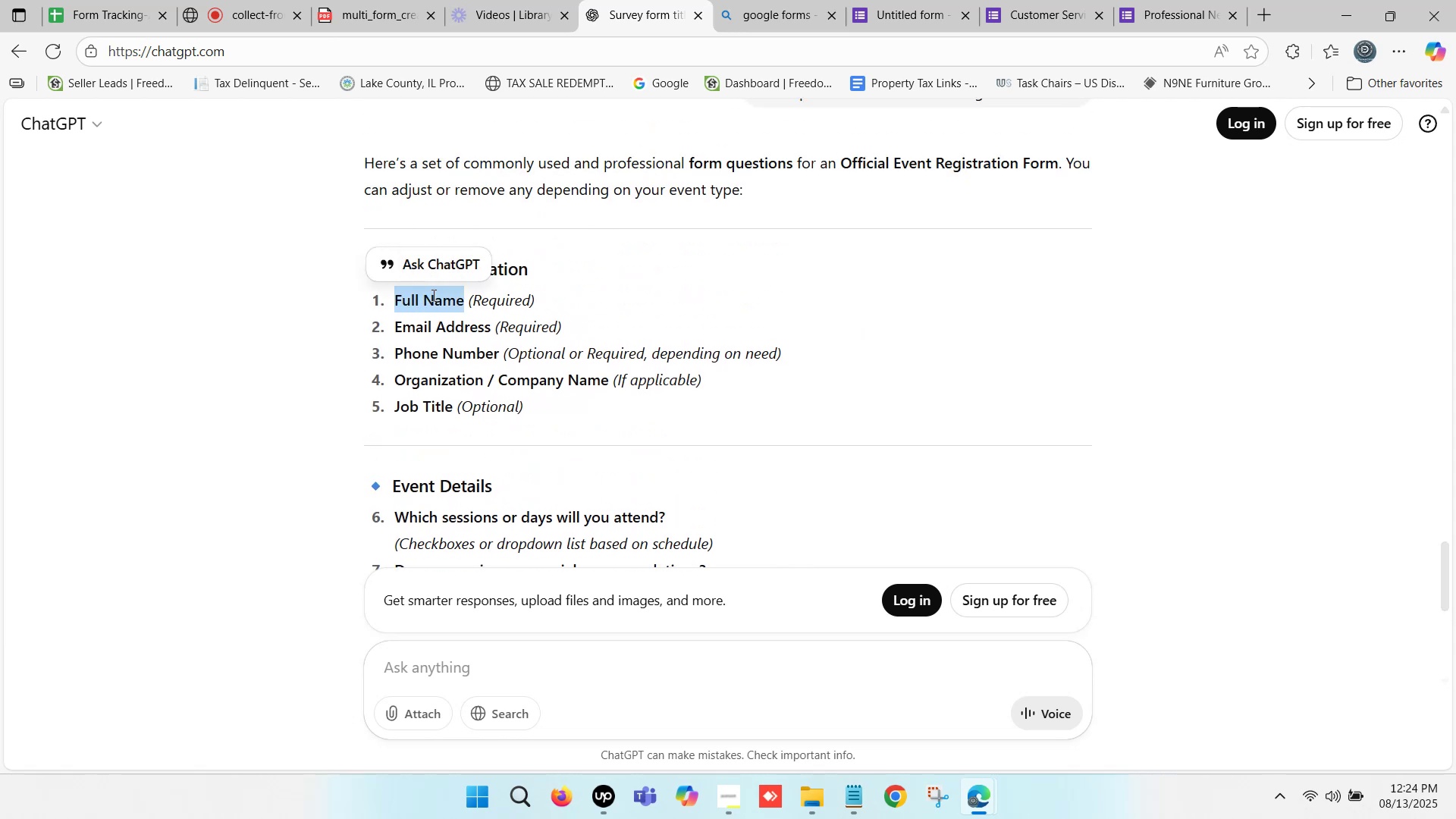 
left_click([432, 295])
 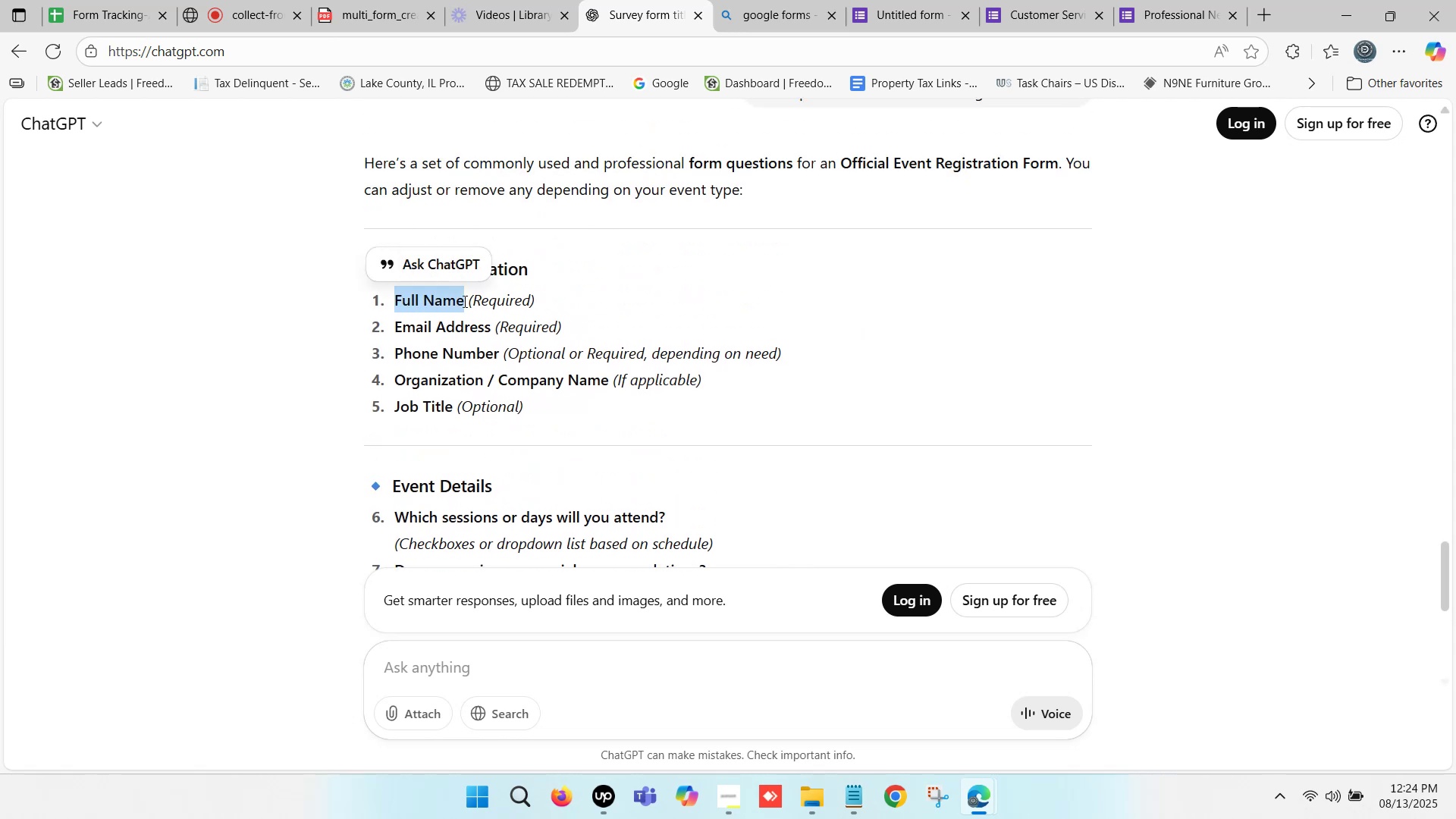 
left_click([463, 301])
 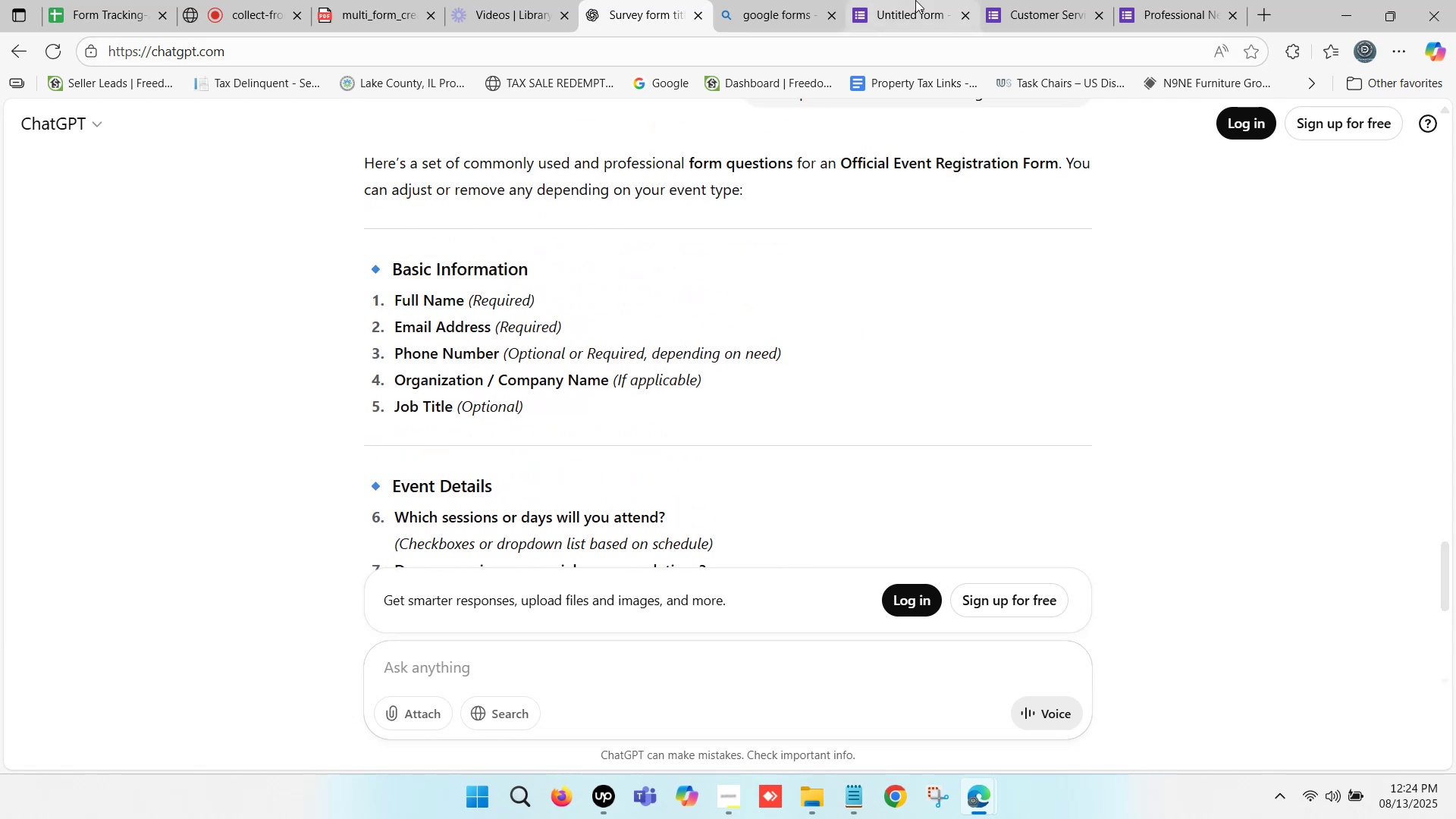 
left_click([904, 0])
 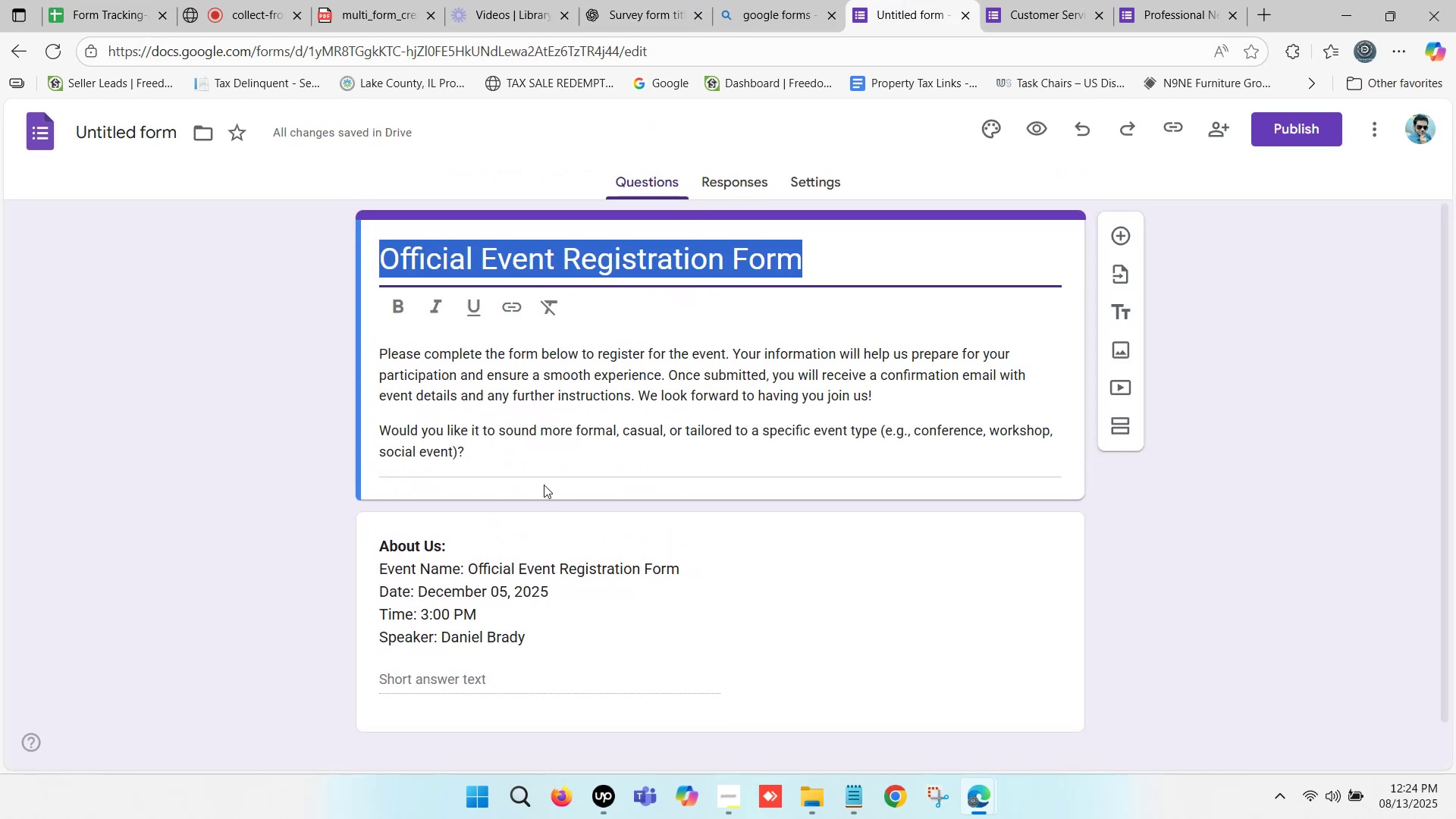 
scroll: coordinate [545, 485], scroll_direction: down, amount: 2.0
 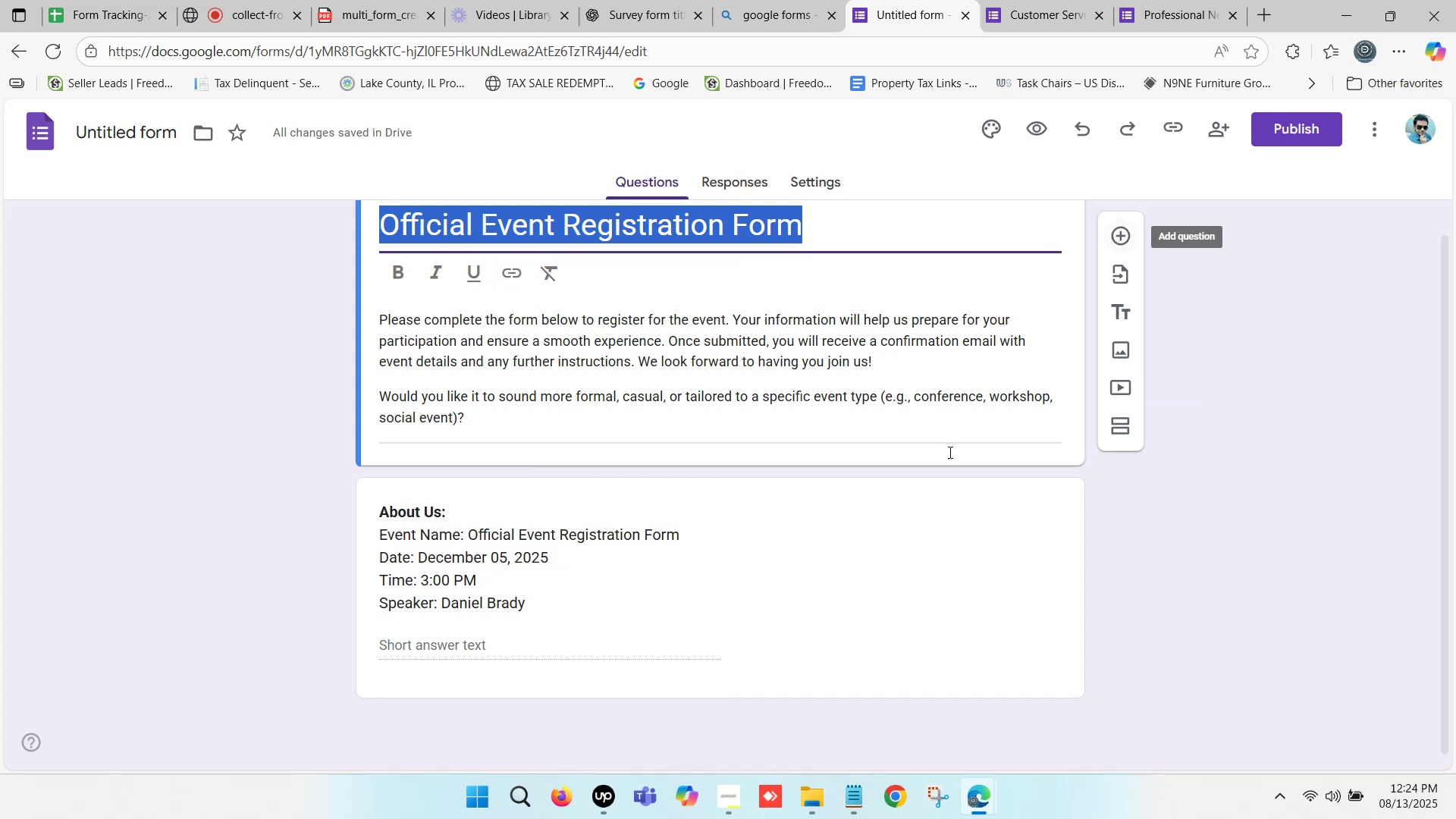 
left_click([787, 525])
 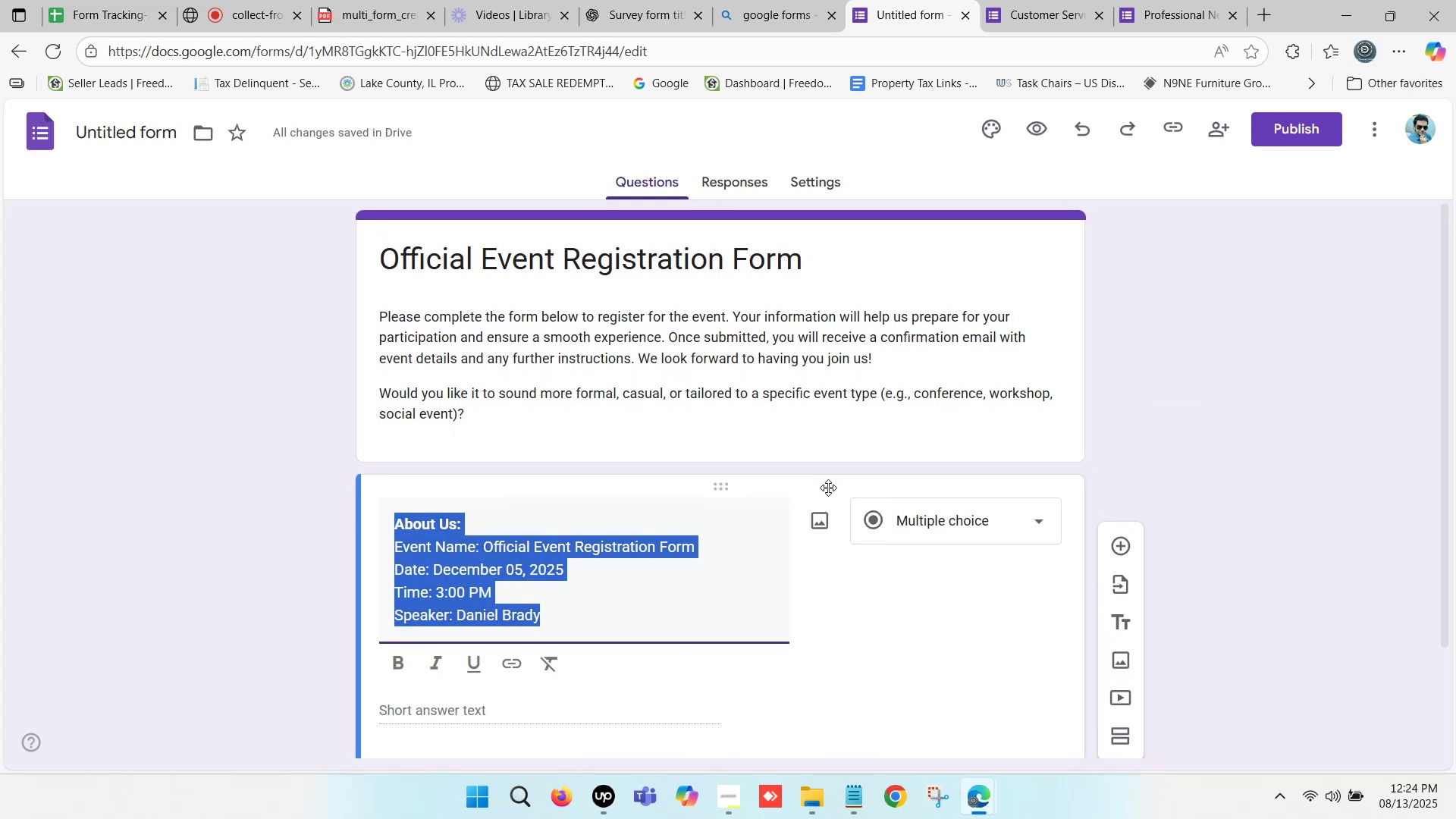 
scroll: coordinate [777, 511], scroll_direction: down, amount: 2.0
 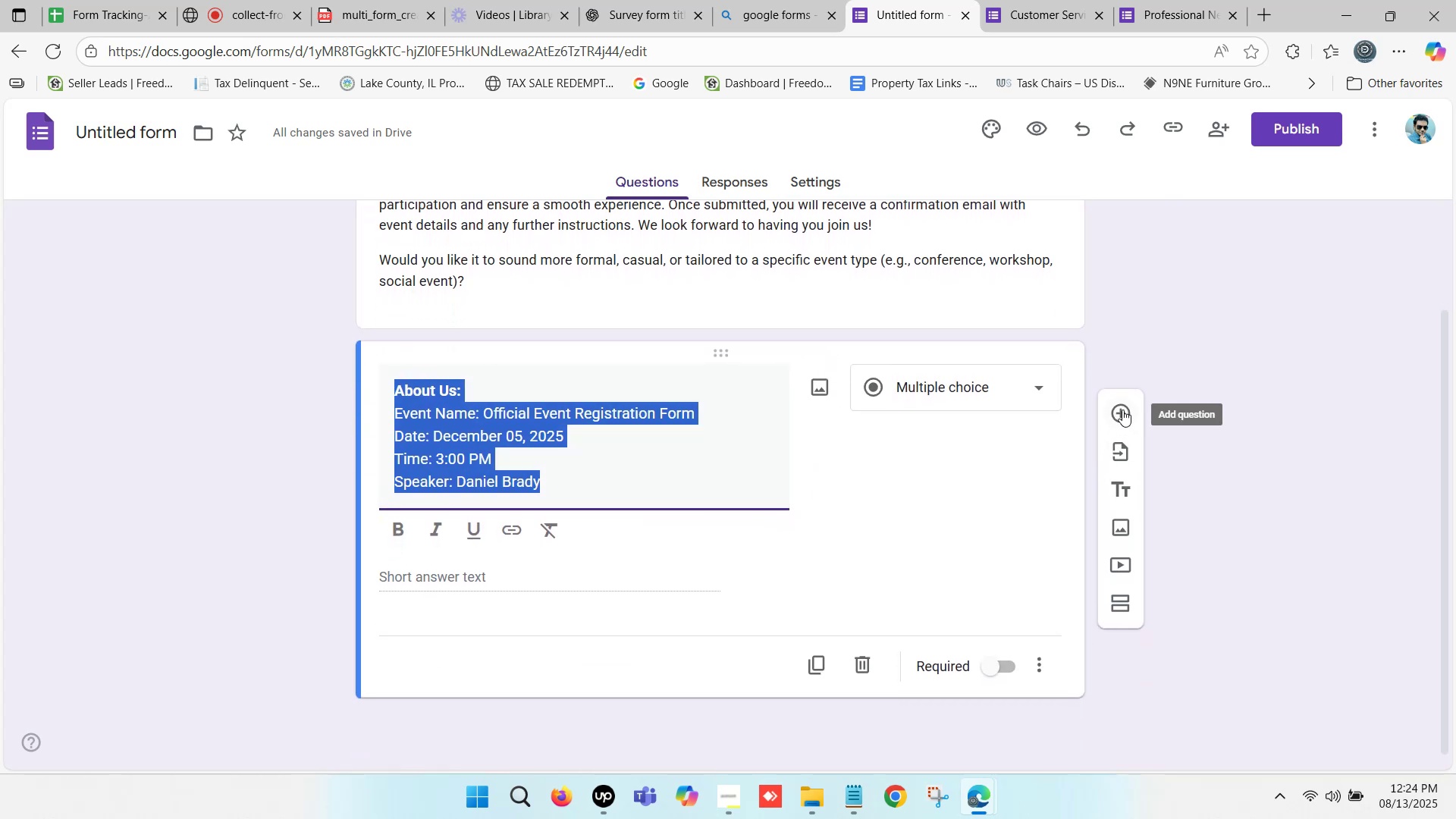 
left_click([1123, 406])
 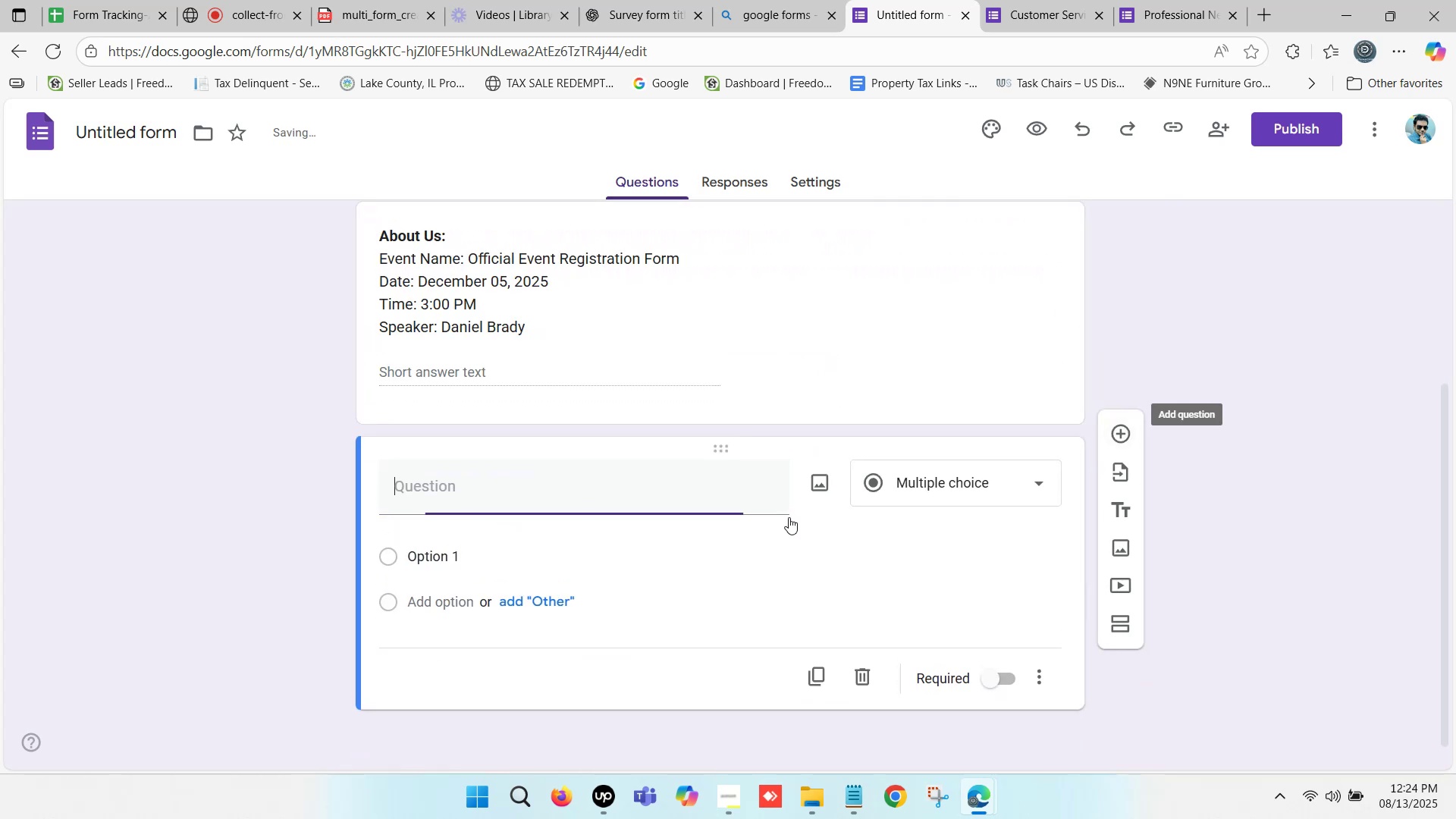 
scroll: coordinate [643, 526], scroll_direction: down, amount: 1.0
 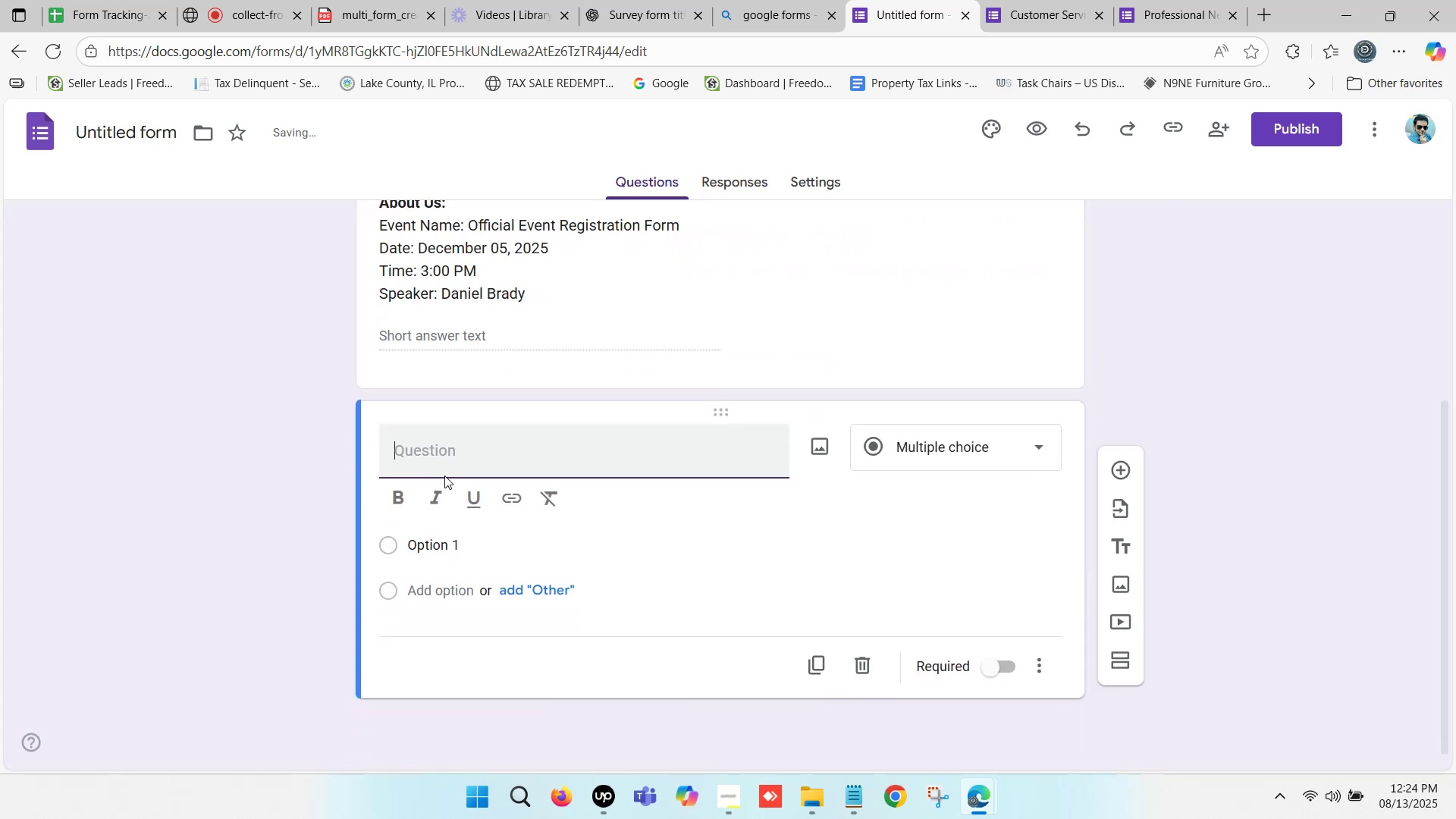 
left_click([441, 451])
 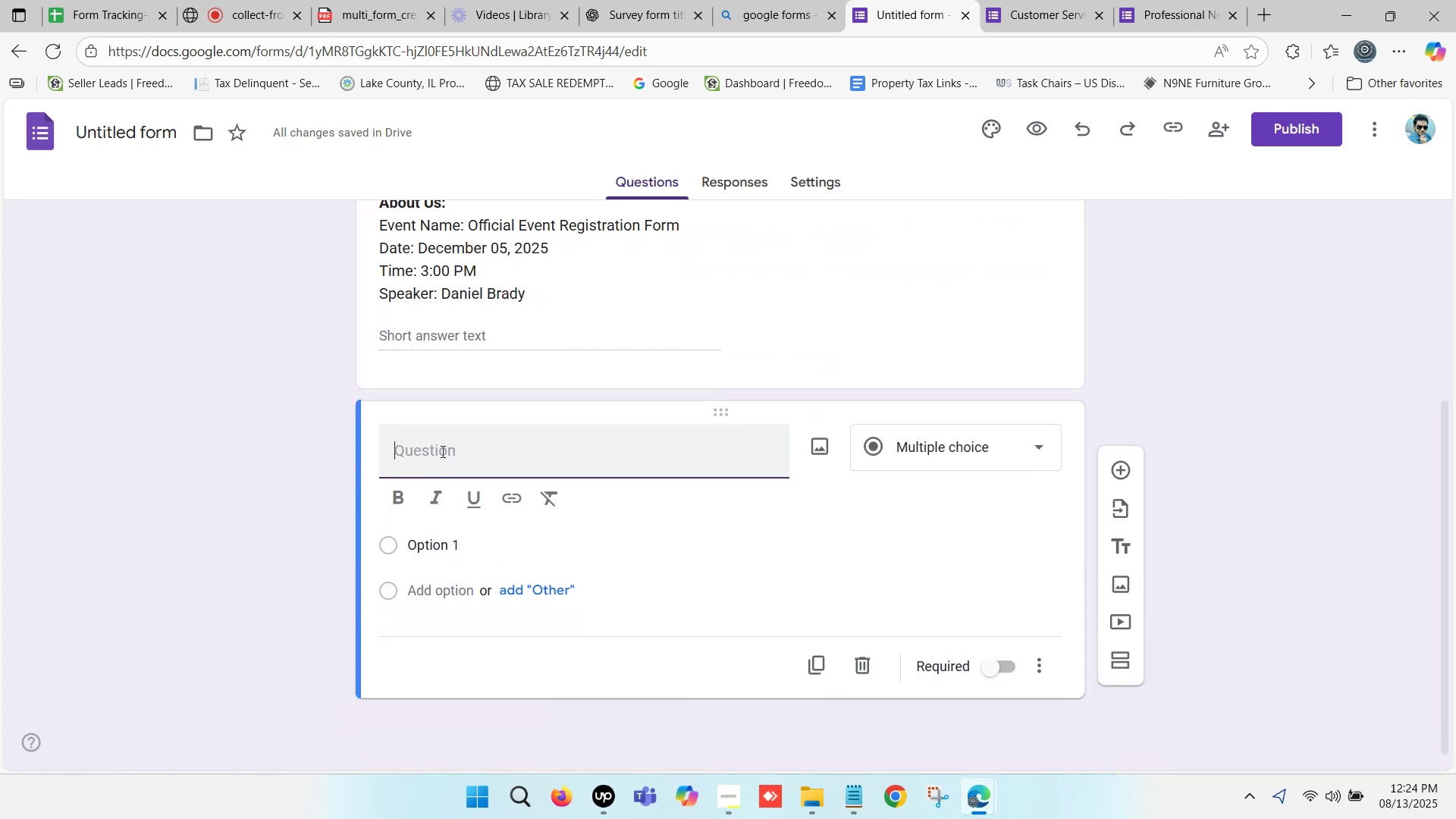 
left_click([441, 451])
 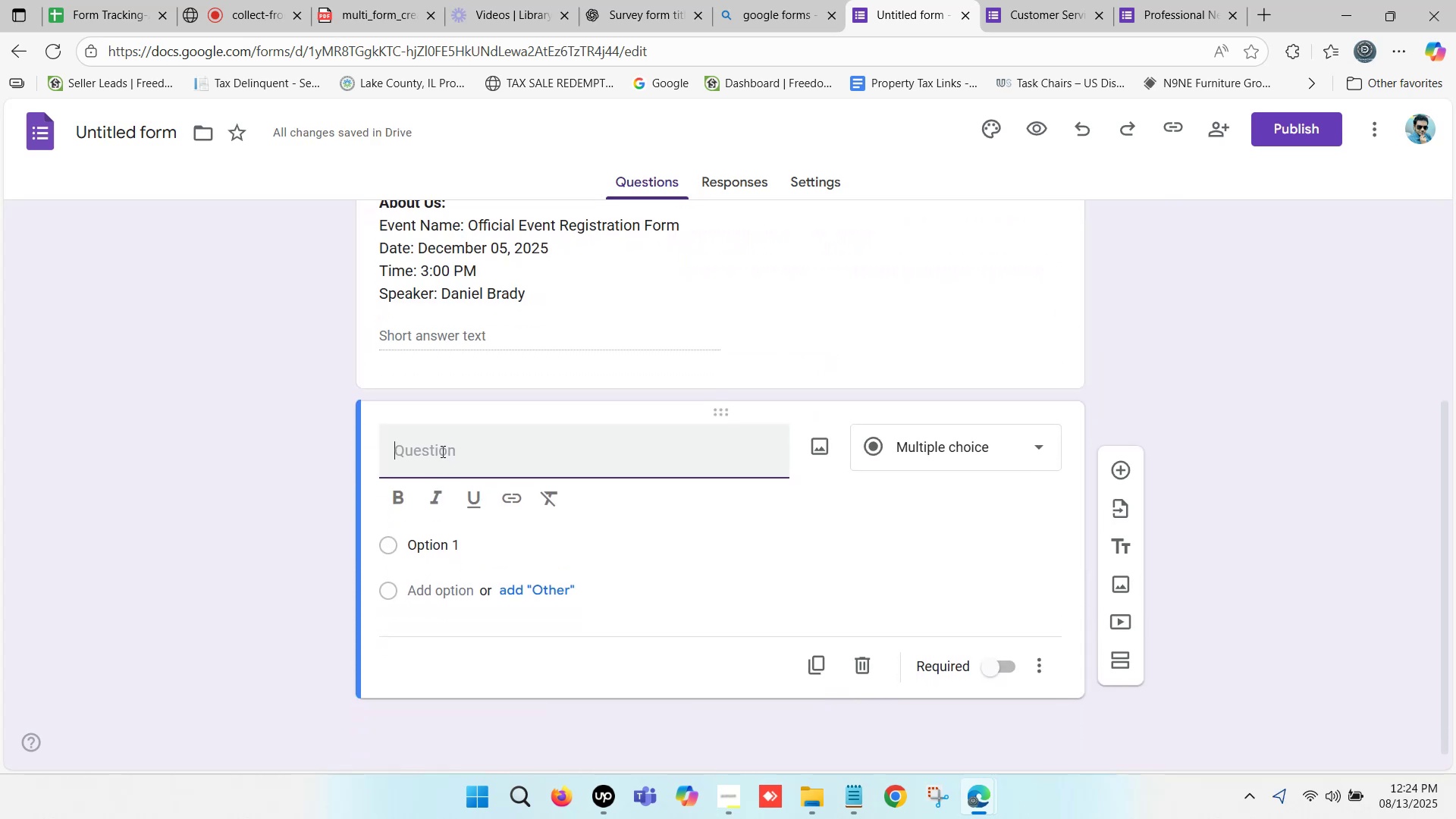 
left_click([441, 451])
 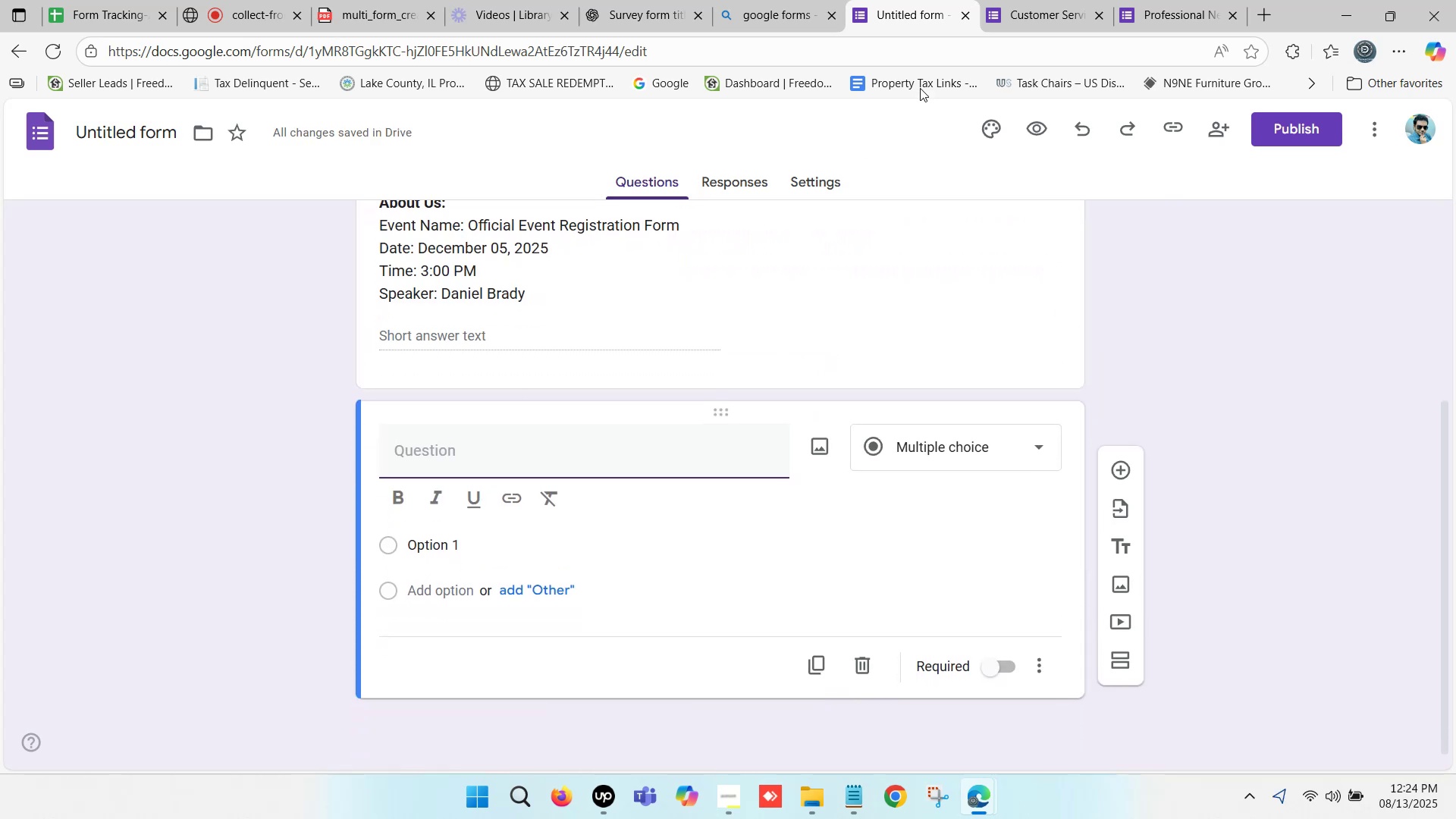 
left_click([1183, 0])
 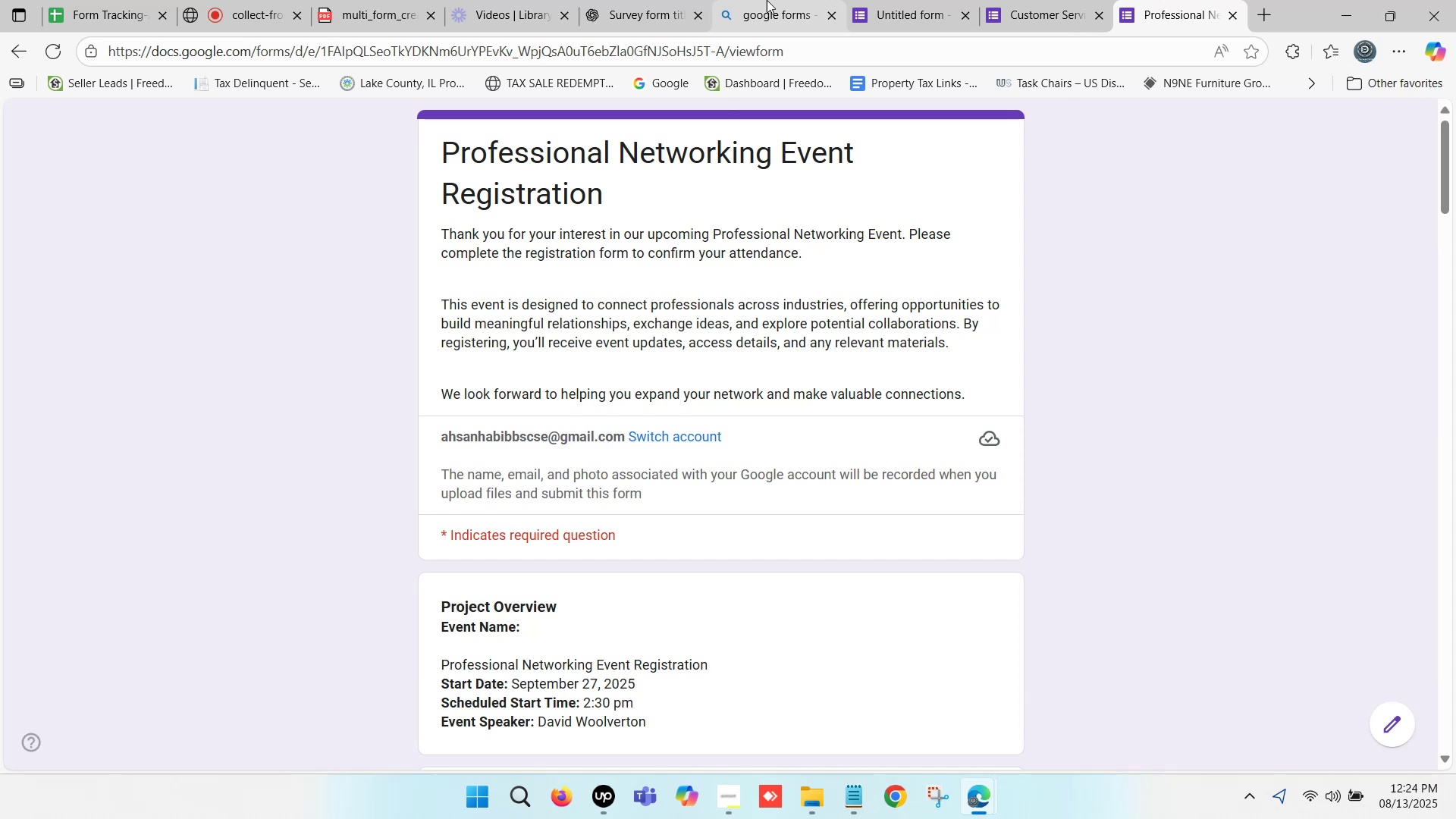 
left_click([668, 0])
 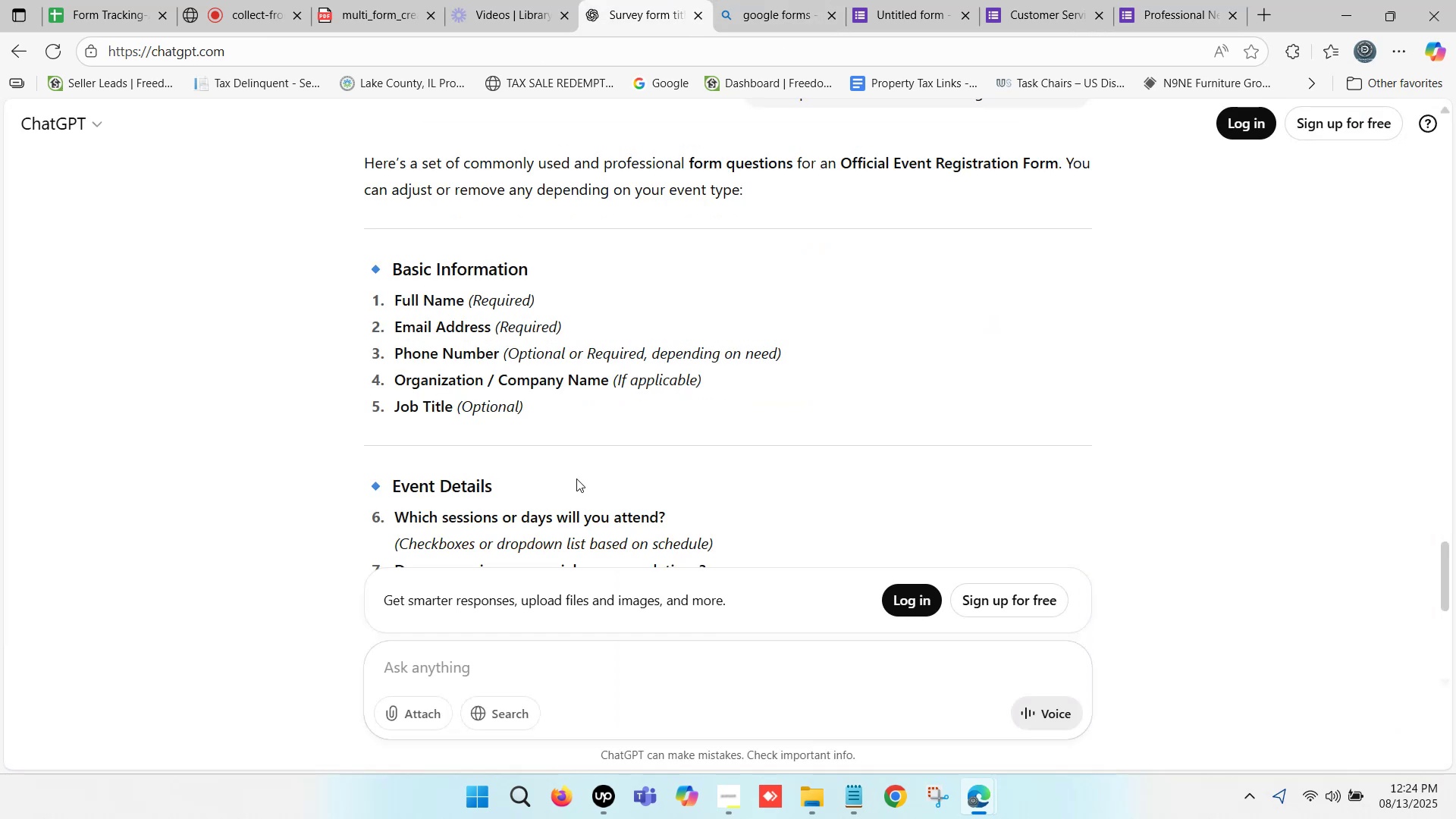 
scroll: coordinate [576, 479], scroll_direction: down, amount: 2.0
 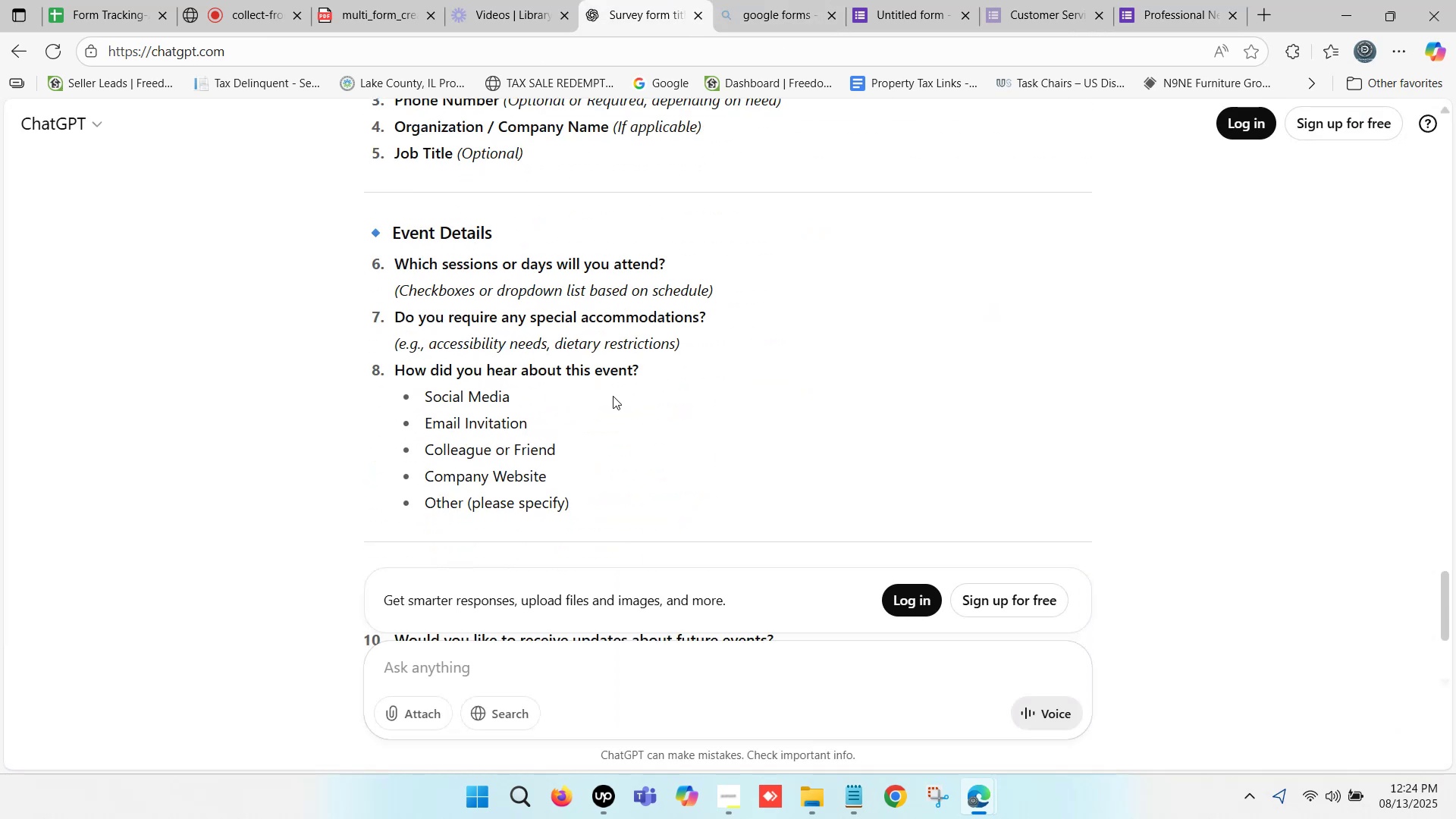 
wait(6.1)
 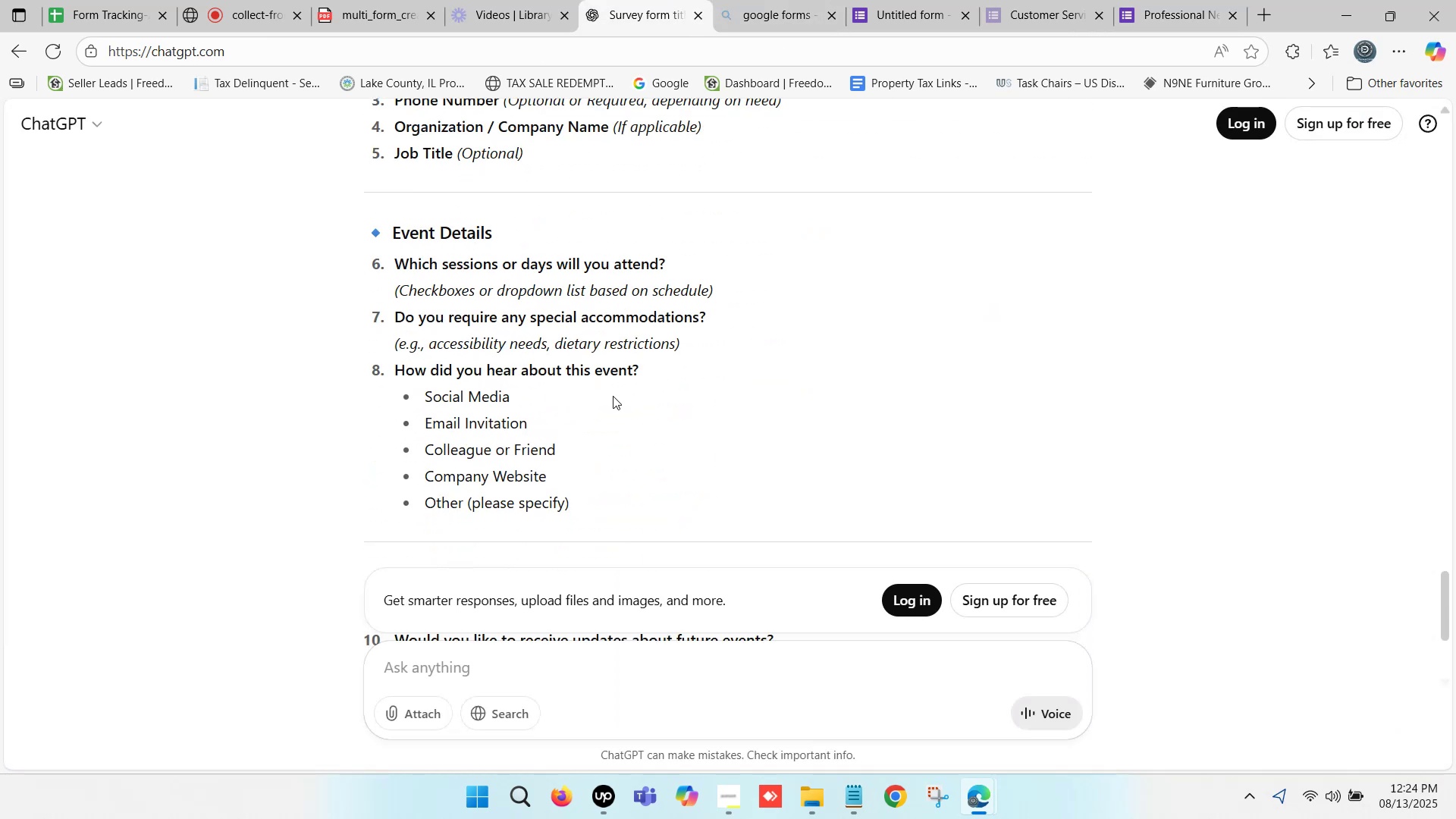 
scroll: coordinate [613, 396], scroll_direction: down, amount: 2.0
 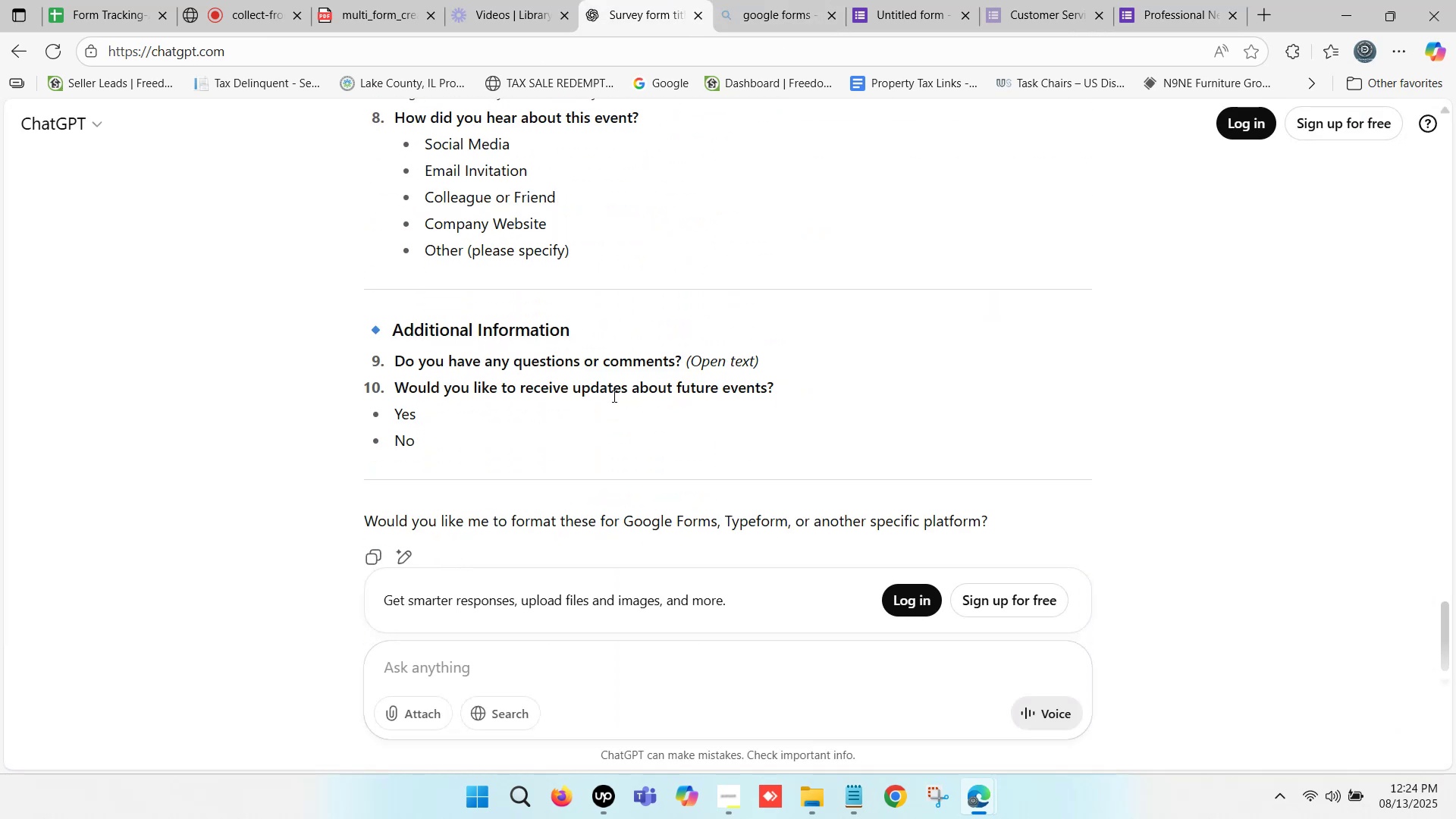 
scroll: coordinate [613, 396], scroll_direction: up, amount: 2.0
 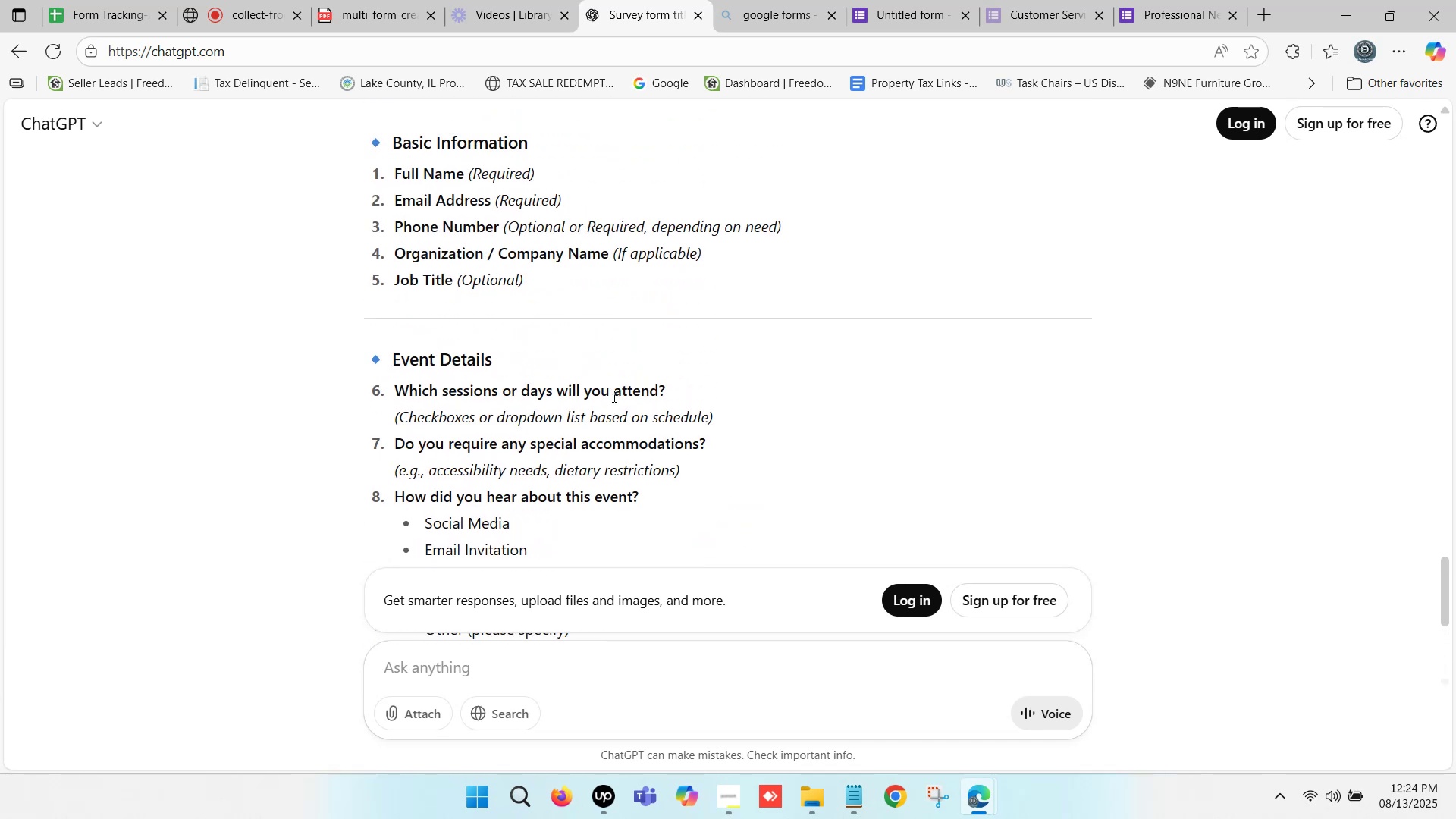 
wait(9.3)
 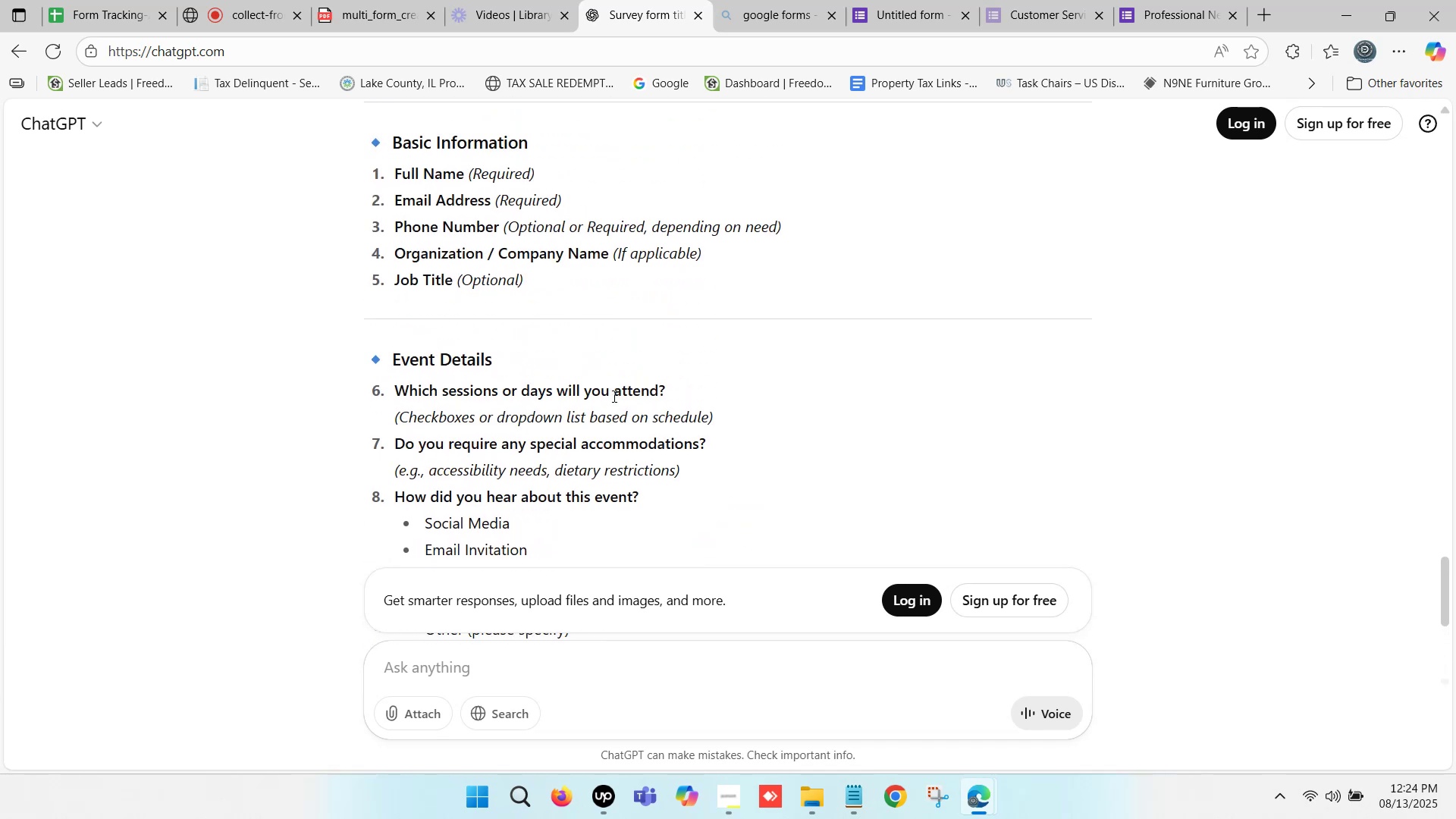 
scroll: coordinate [647, 372], scroll_direction: up, amount: 1.0
 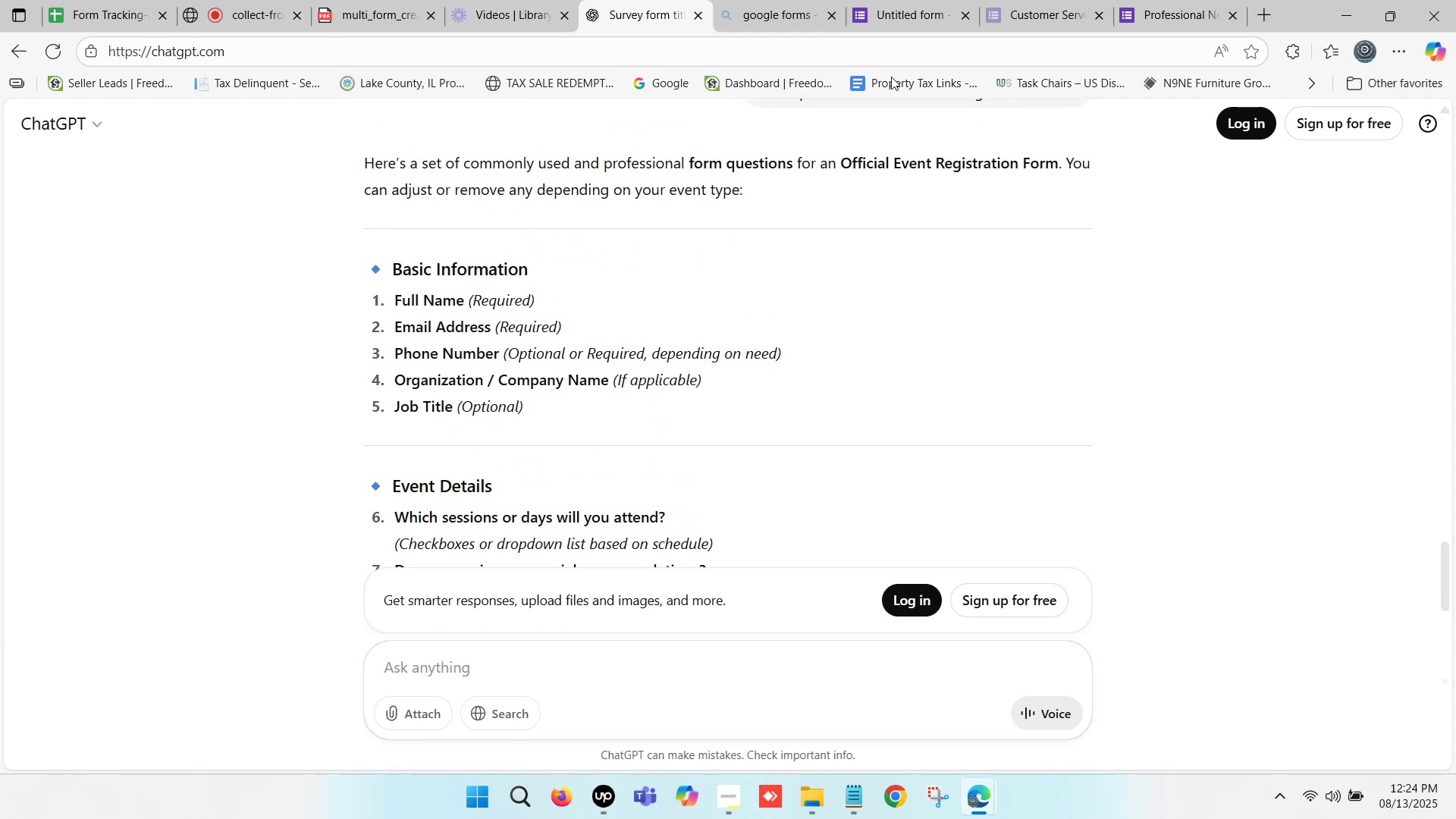 
left_click([895, 13])
 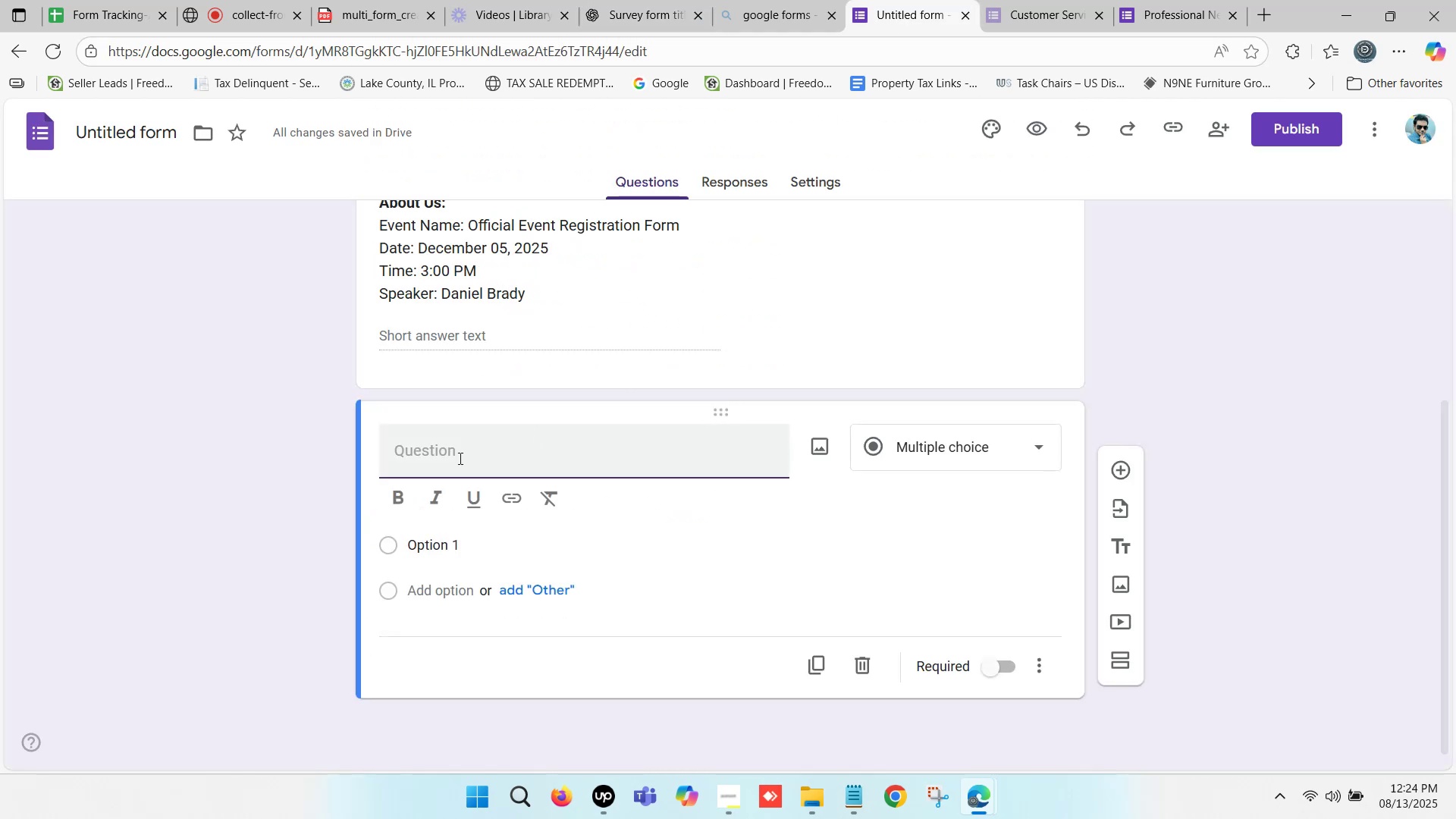 
left_click([450, 458])
 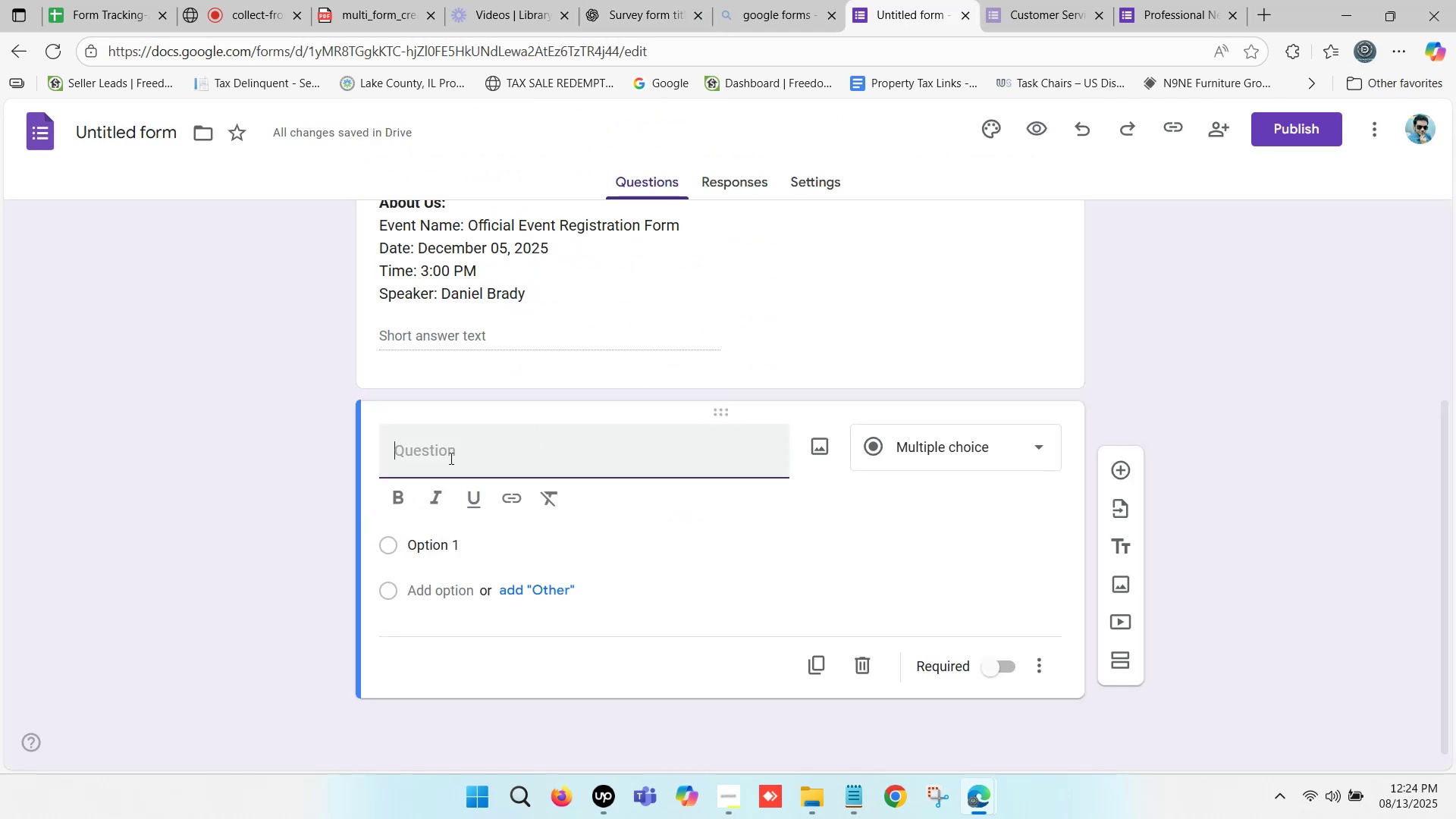 
left_click([450, 458])
 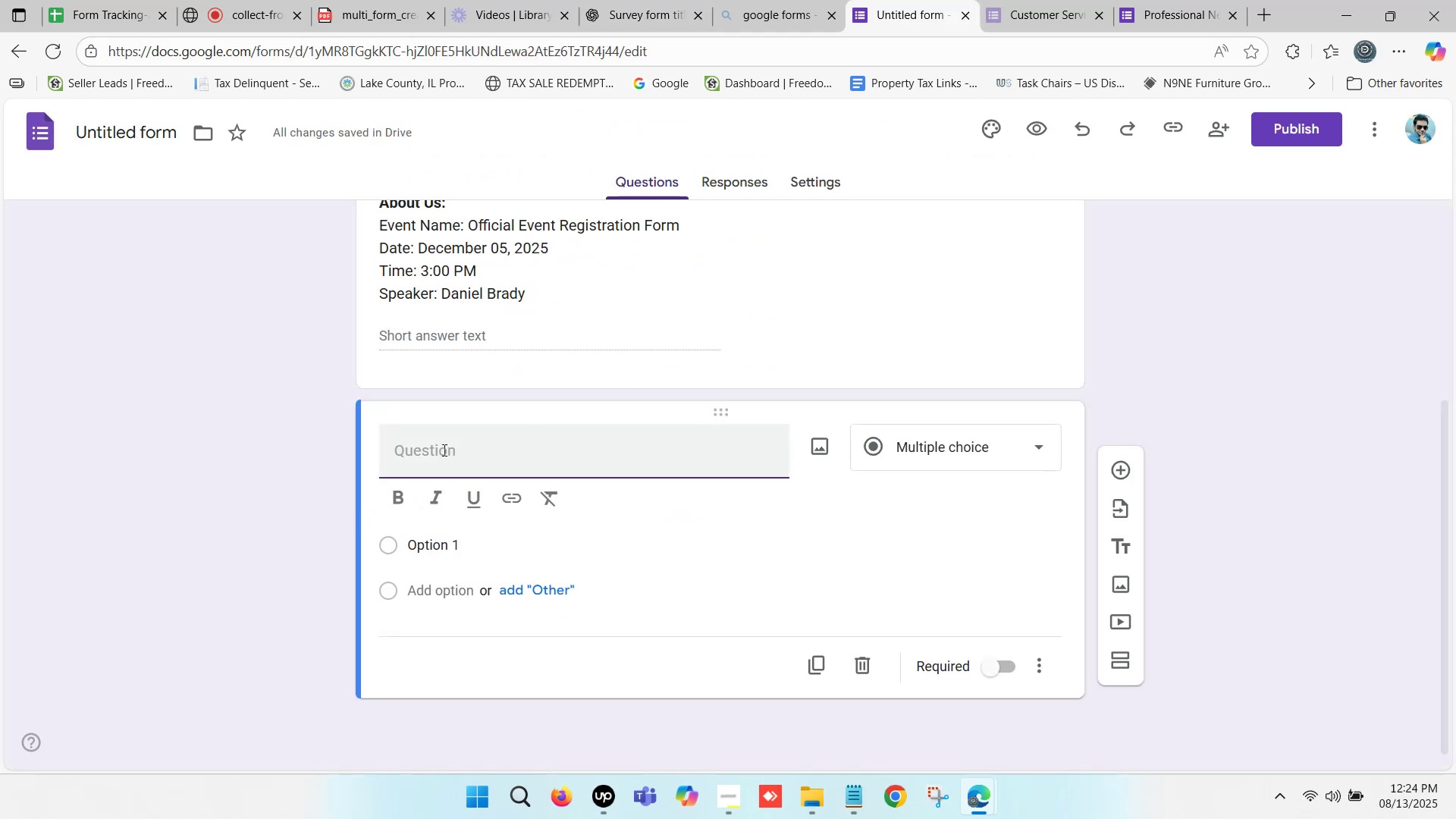 
left_click([441, 448])
 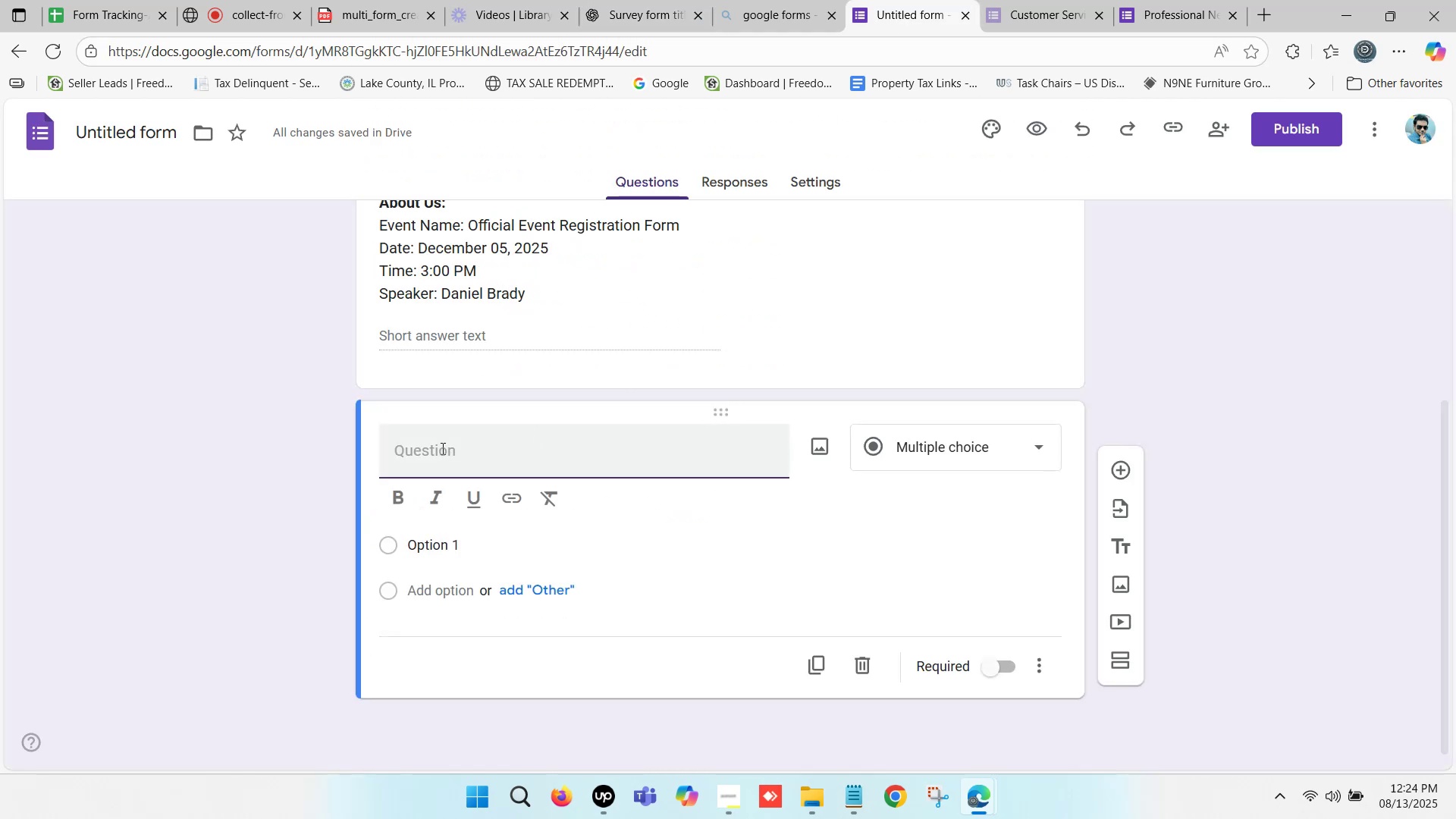 
scroll: coordinate [441, 448], scroll_direction: up, amount: 1.0
 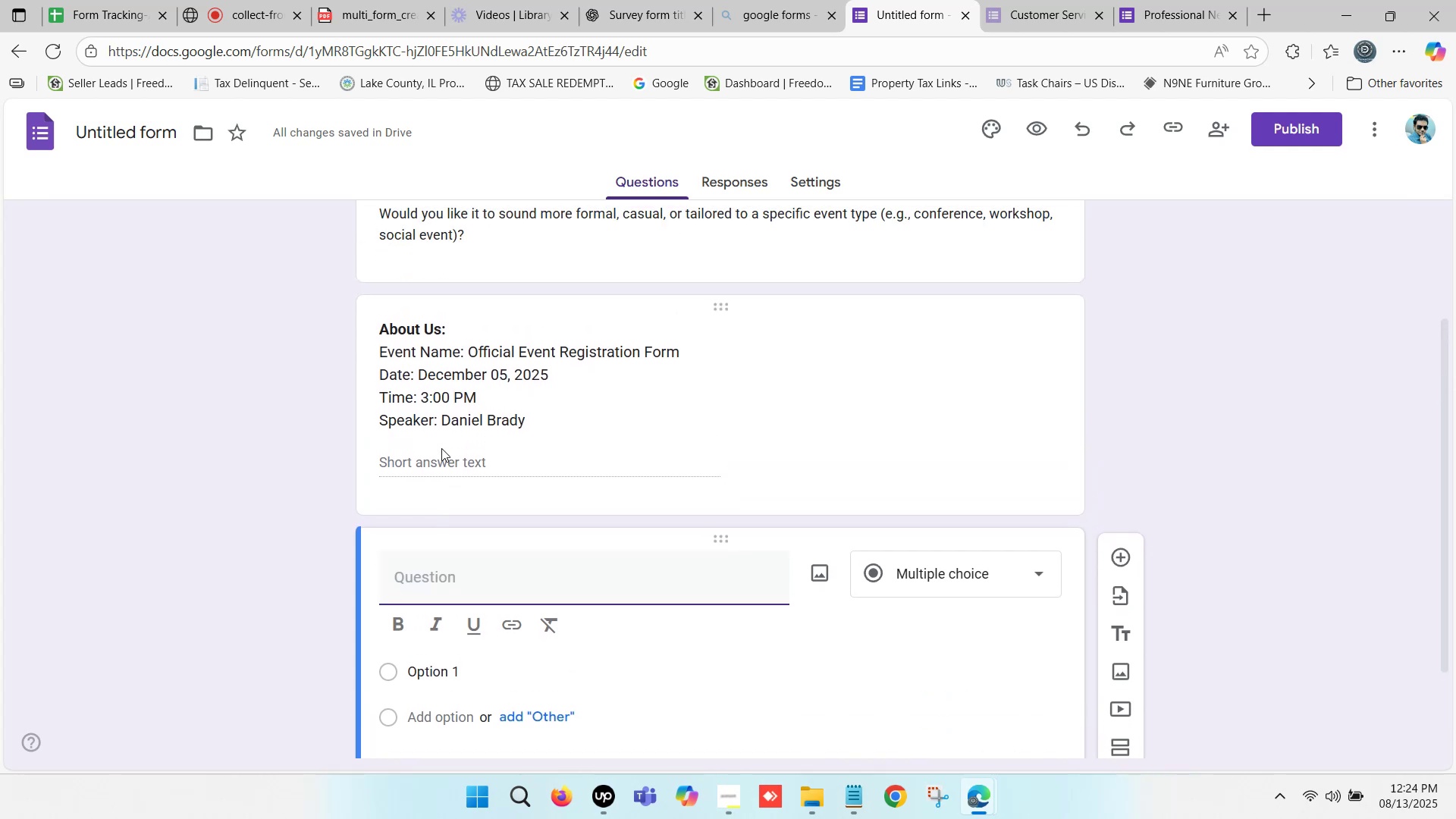 
scroll: coordinate [441, 448], scroll_direction: down, amount: 1.0
 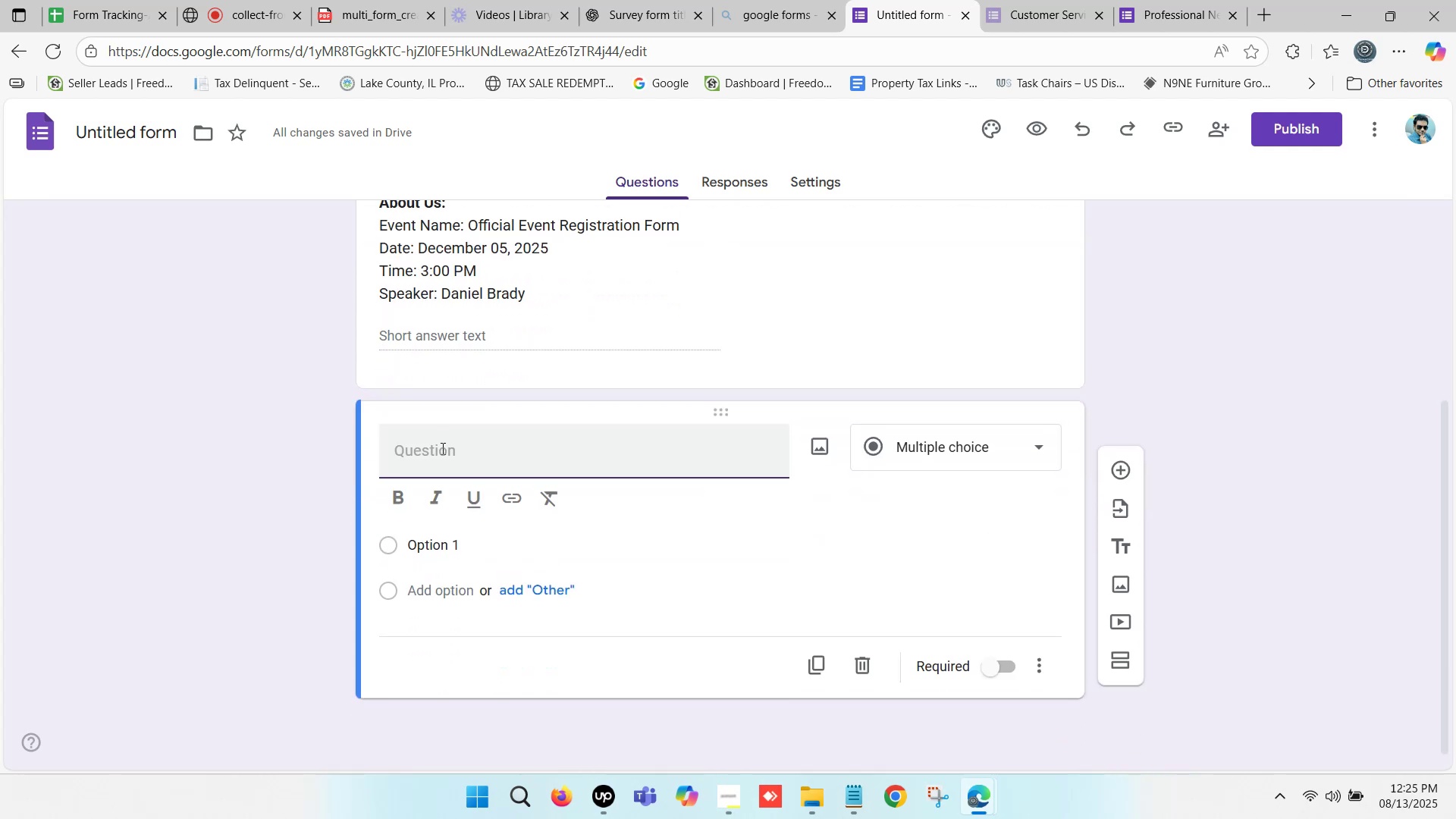 
left_click([432, 458])
 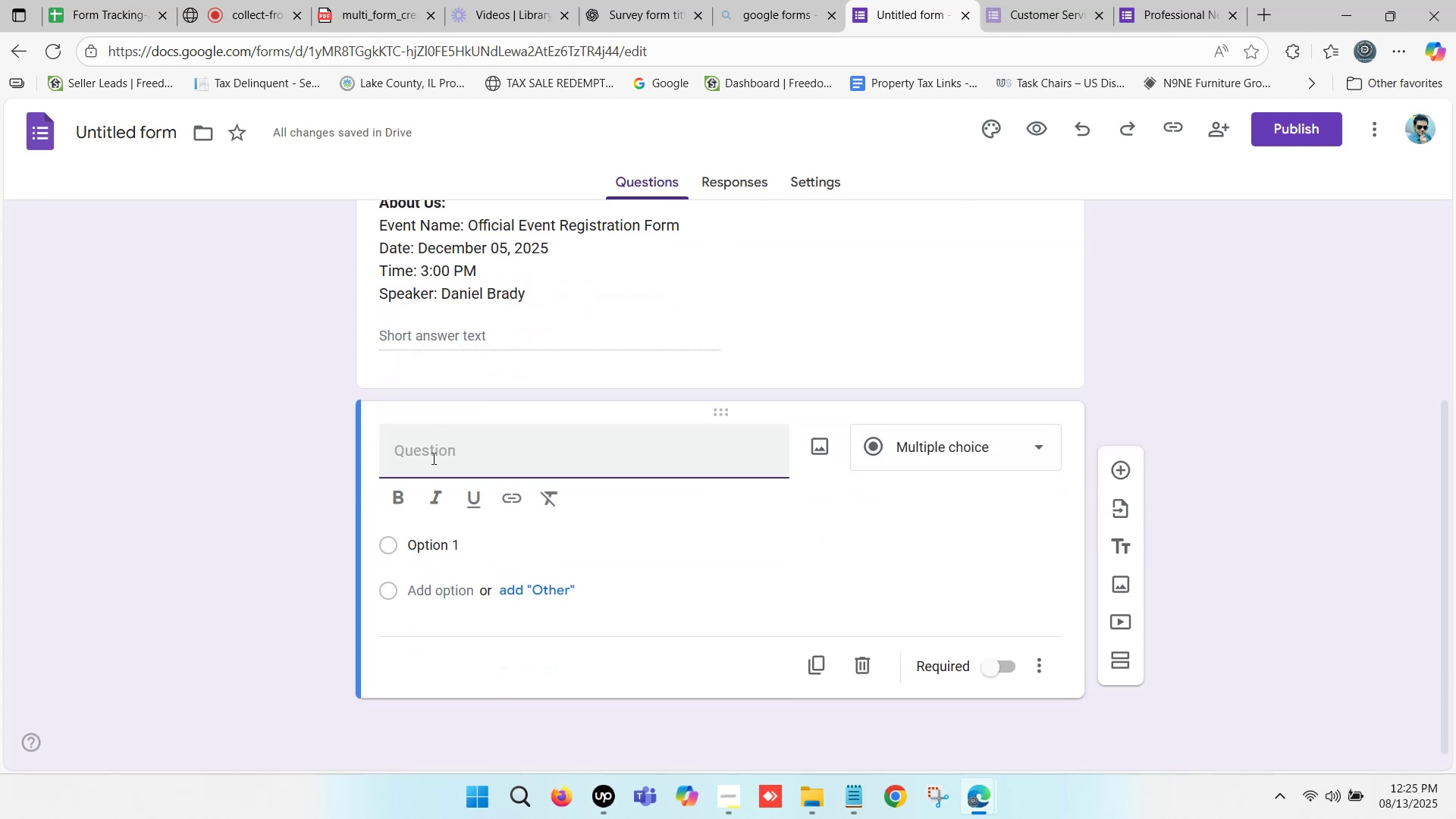 
scroll: coordinate [432, 458], scroll_direction: down, amount: 1.0
 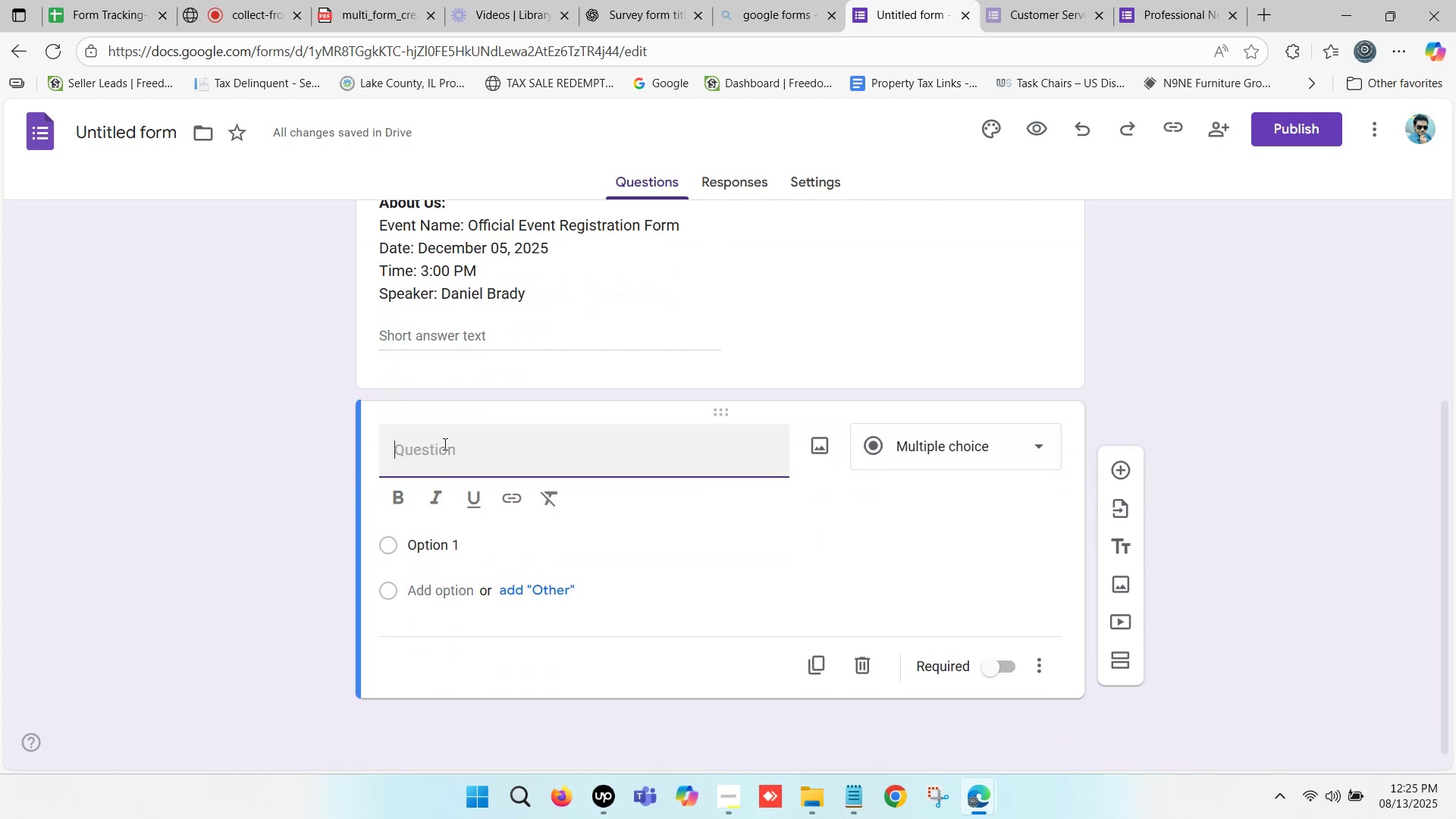 
left_click([428, 450])
 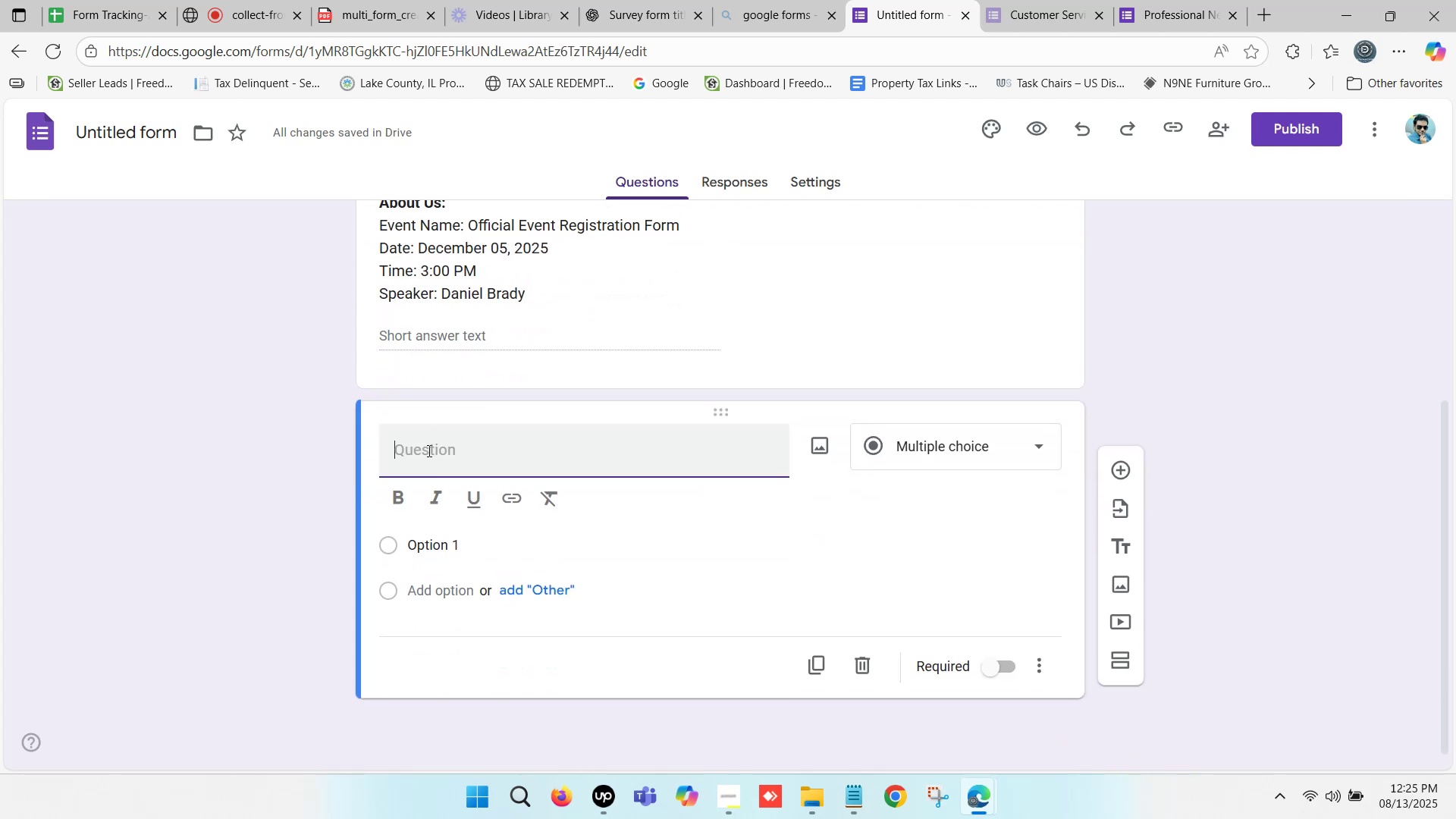 
scroll: coordinate [439, 442], scroll_direction: down, amount: 2.0
 